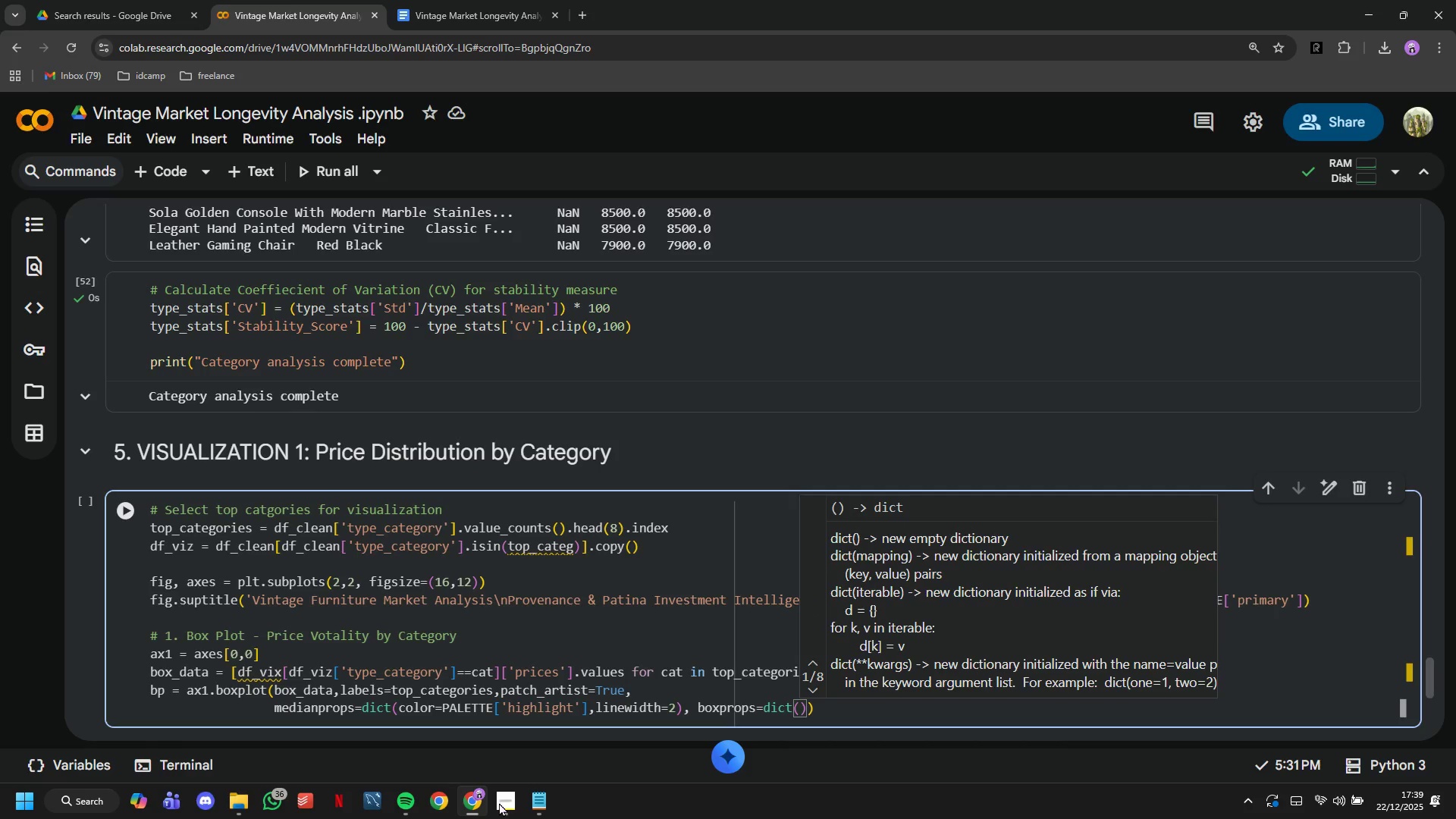 
wait(5.73)
 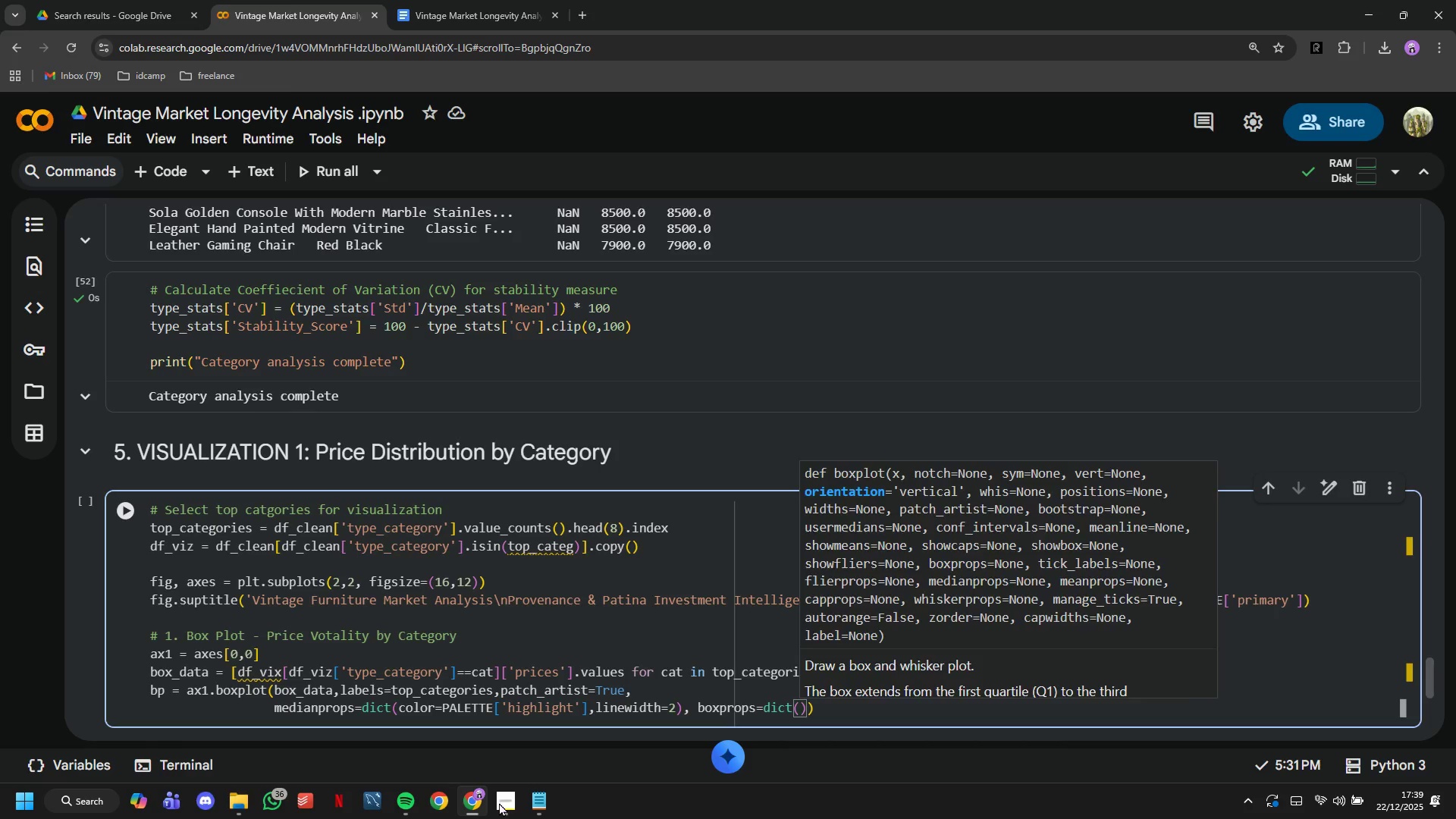 
type(facecolor=PALETTE)
 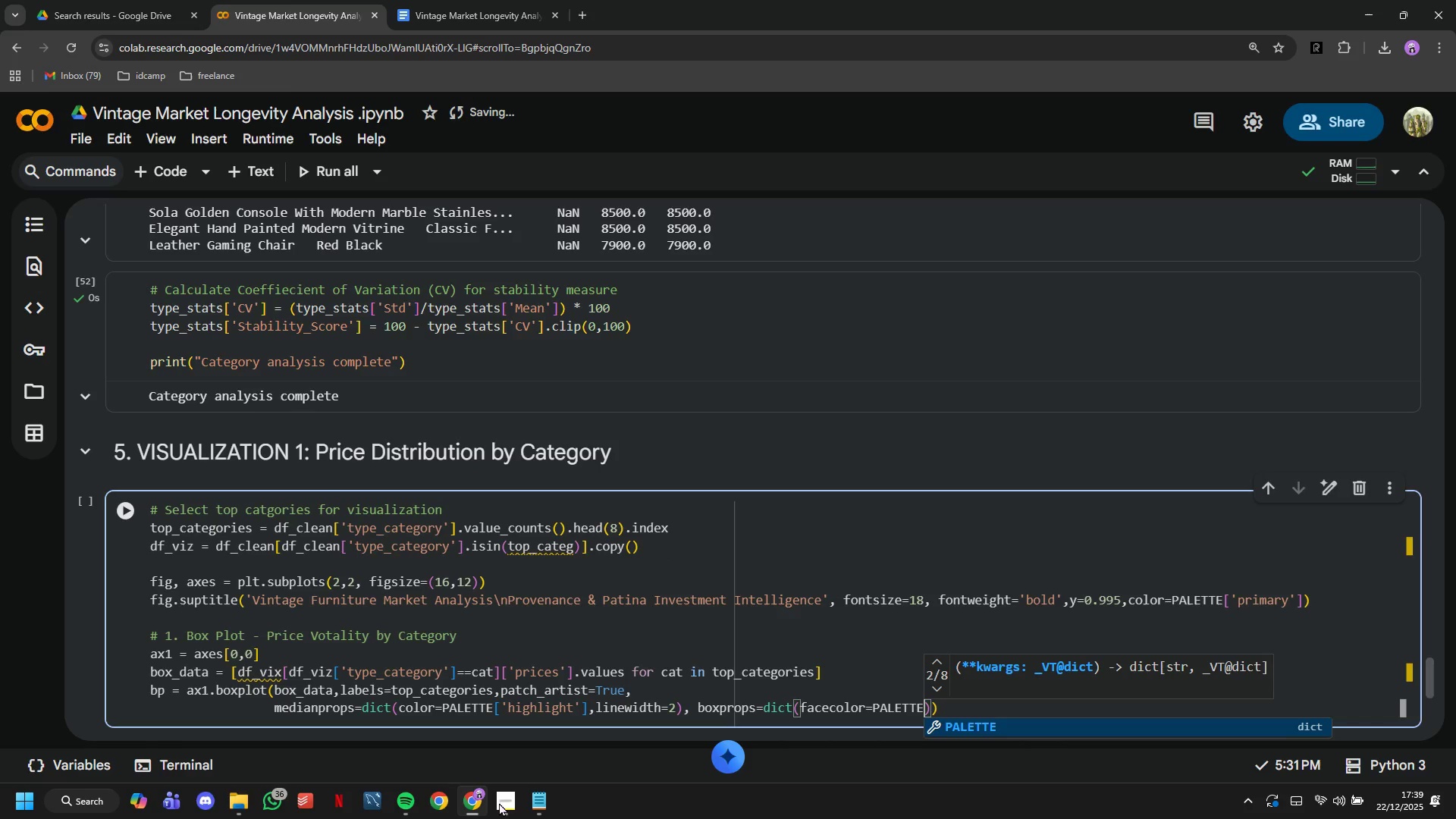 
wait(5.5)
 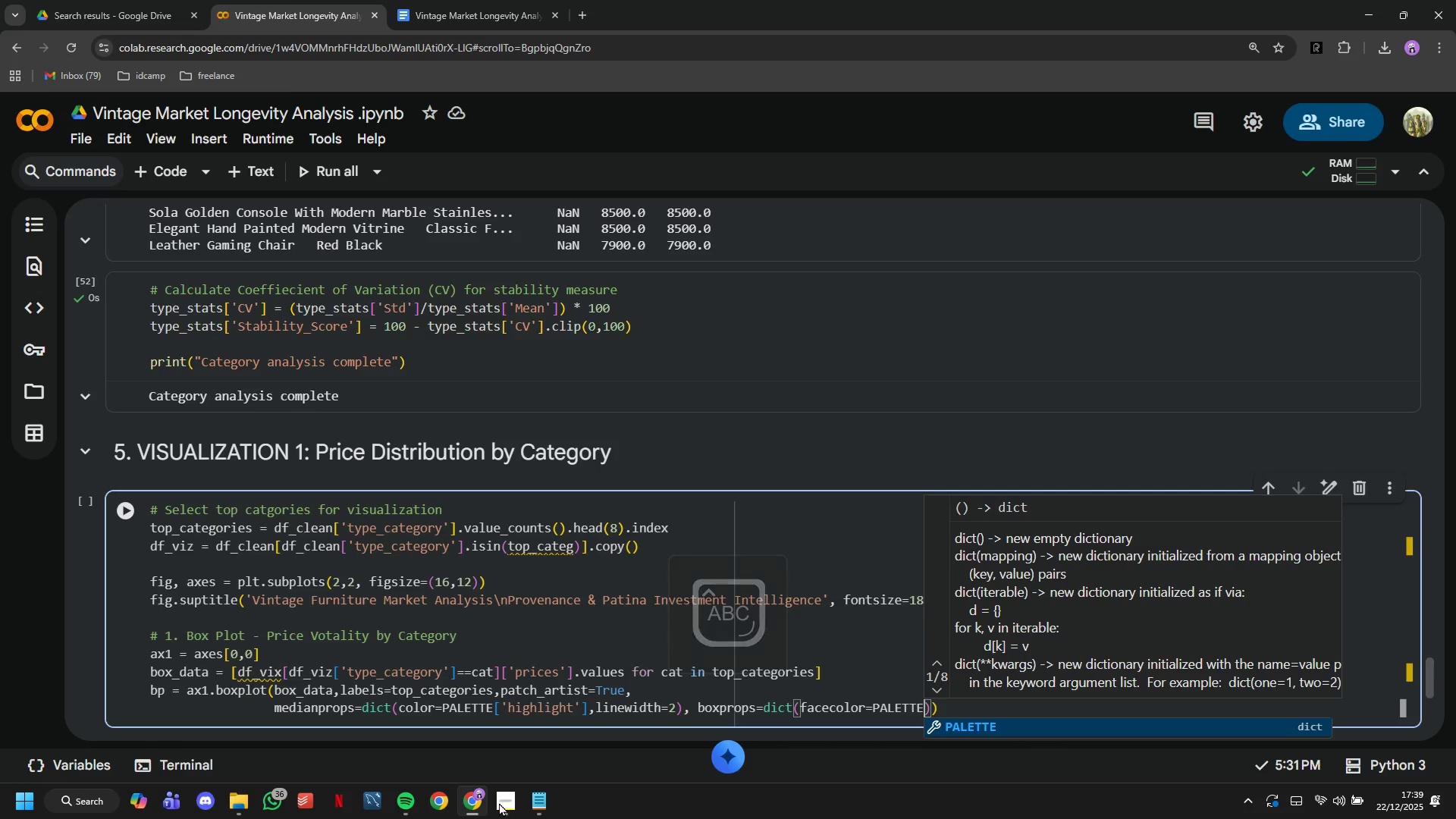 
type(['acc)
key(Tab)
 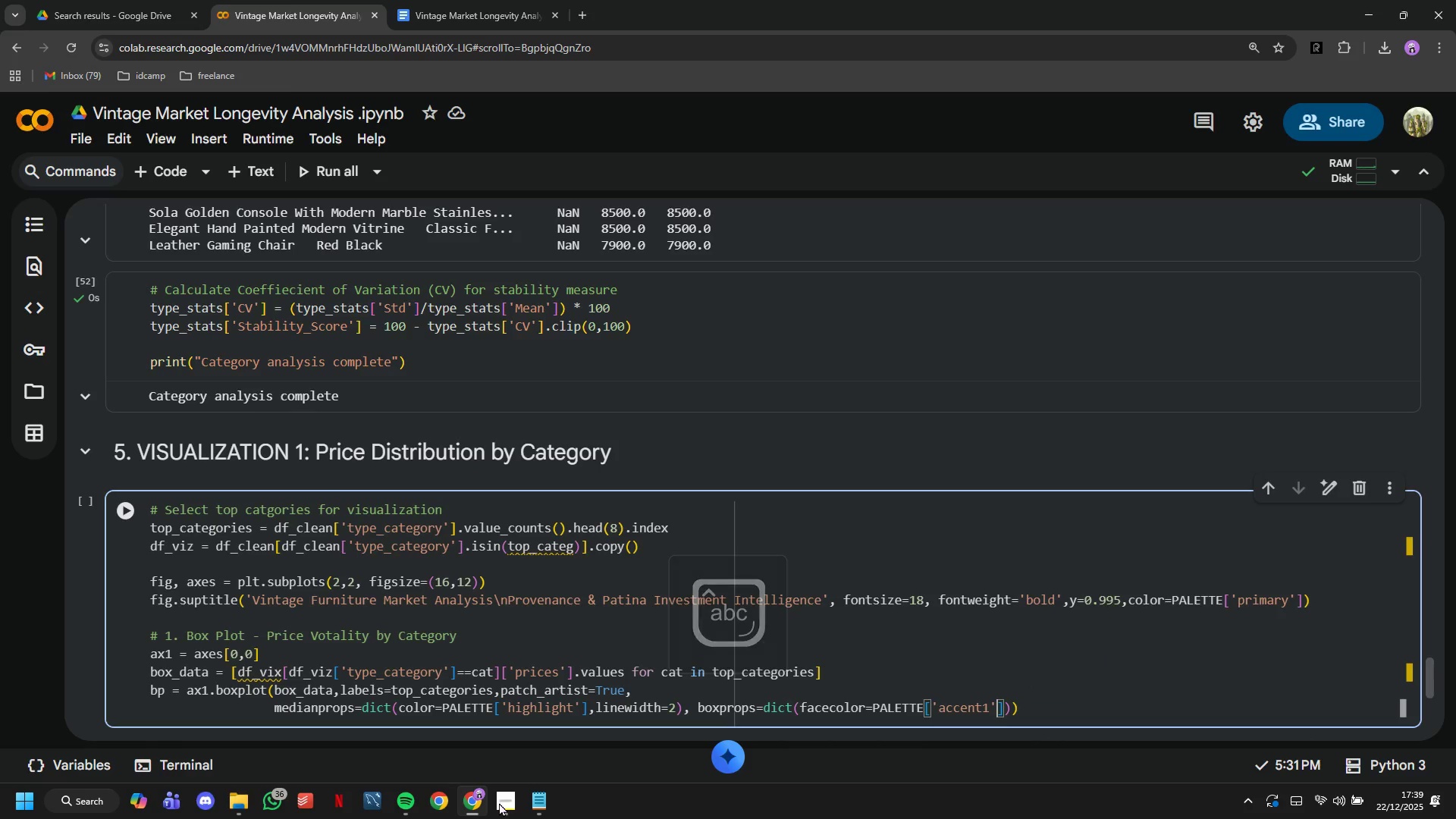 
key(ArrowRight)
 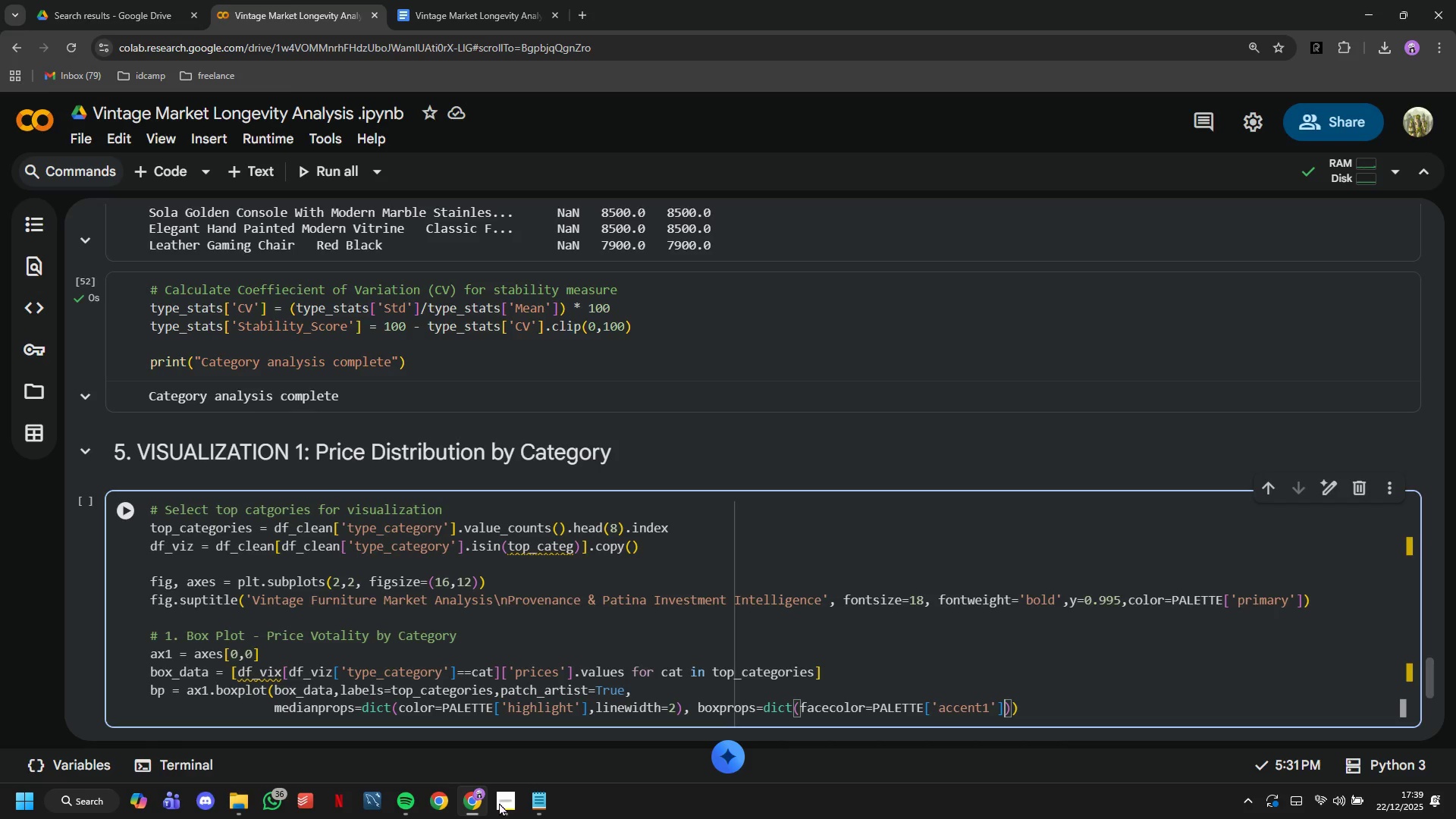 
type(,alpha=0.7)
 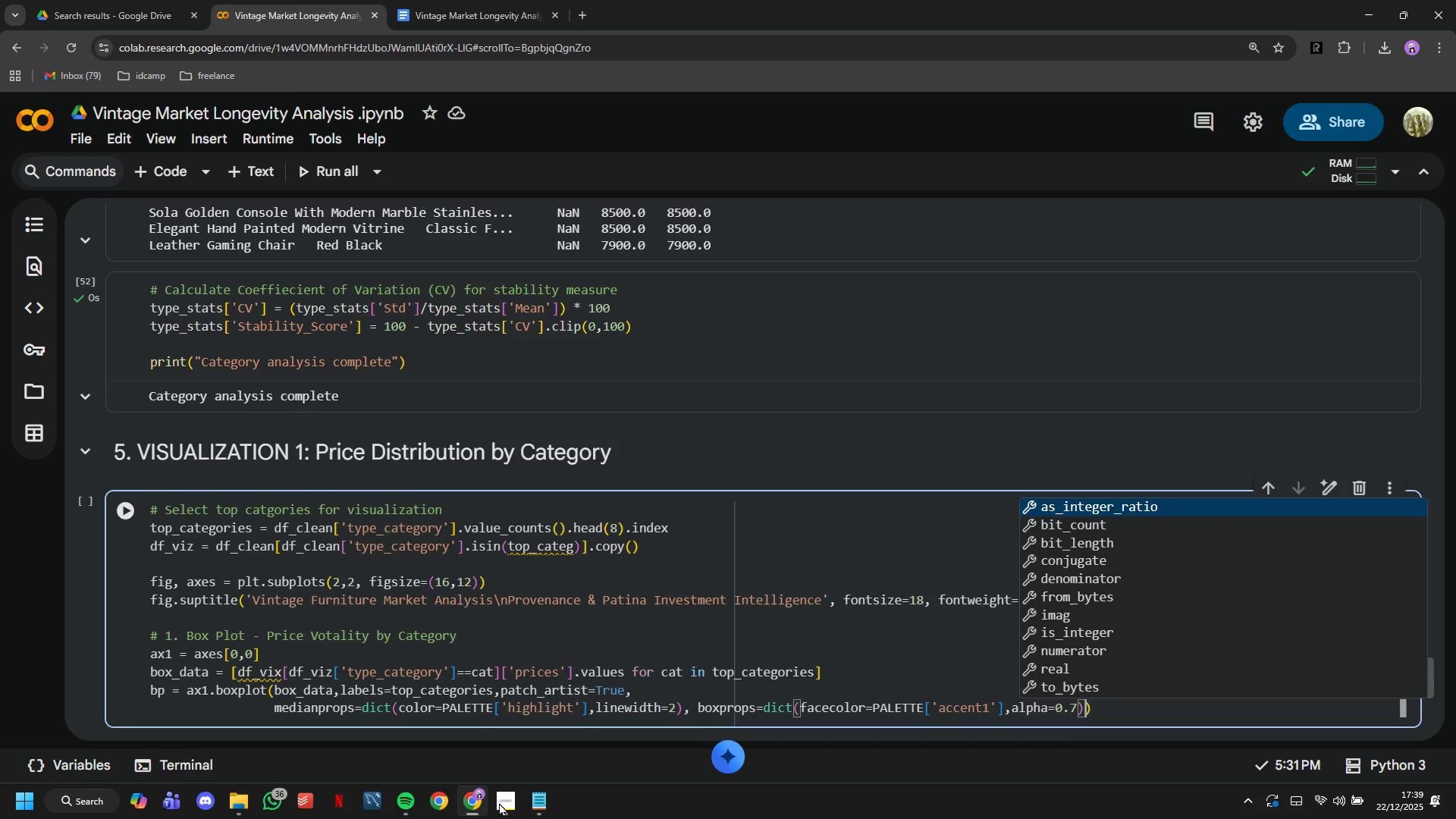 
key(ArrowRight)
 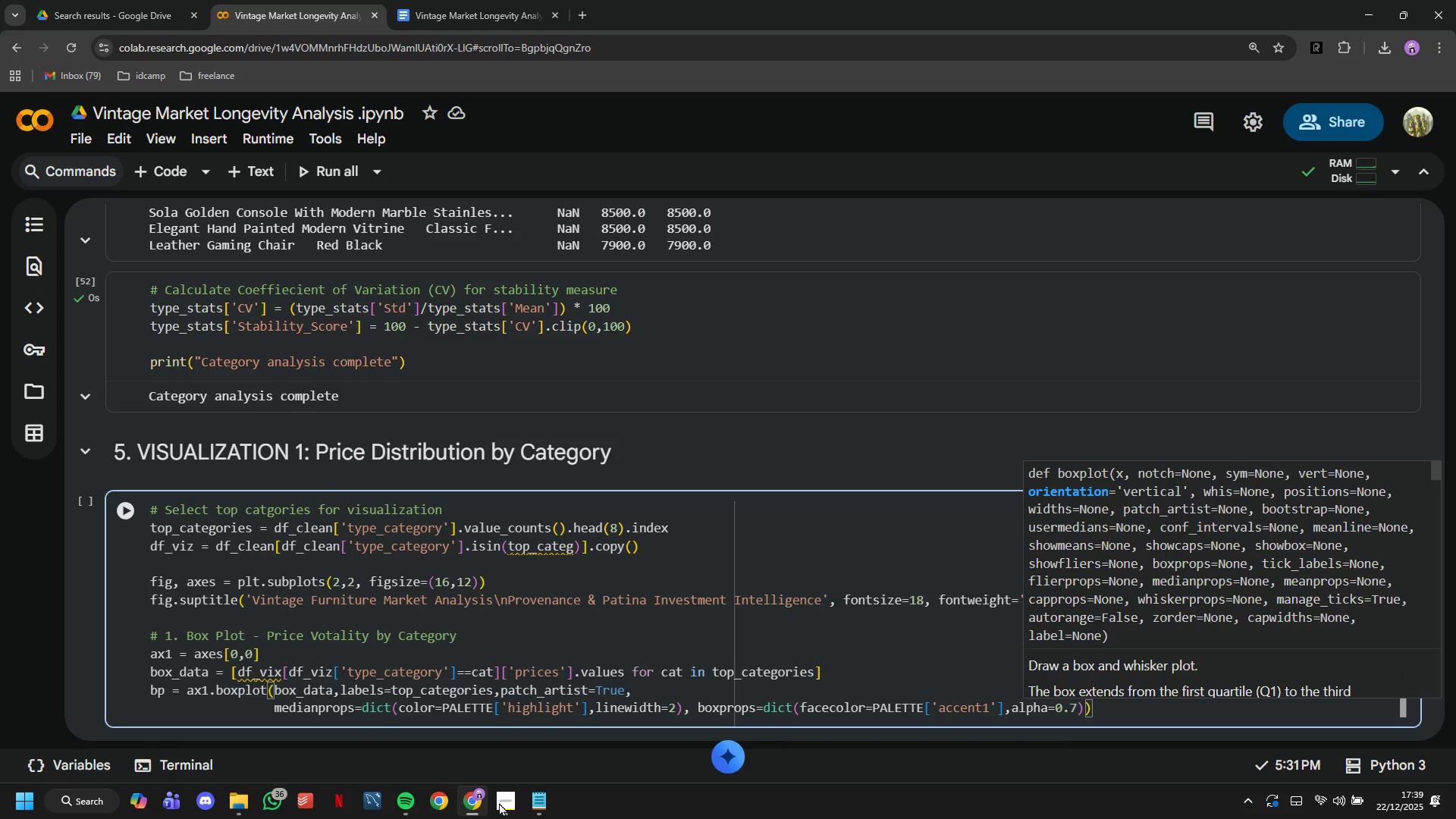 
type(,whiskerprops)
 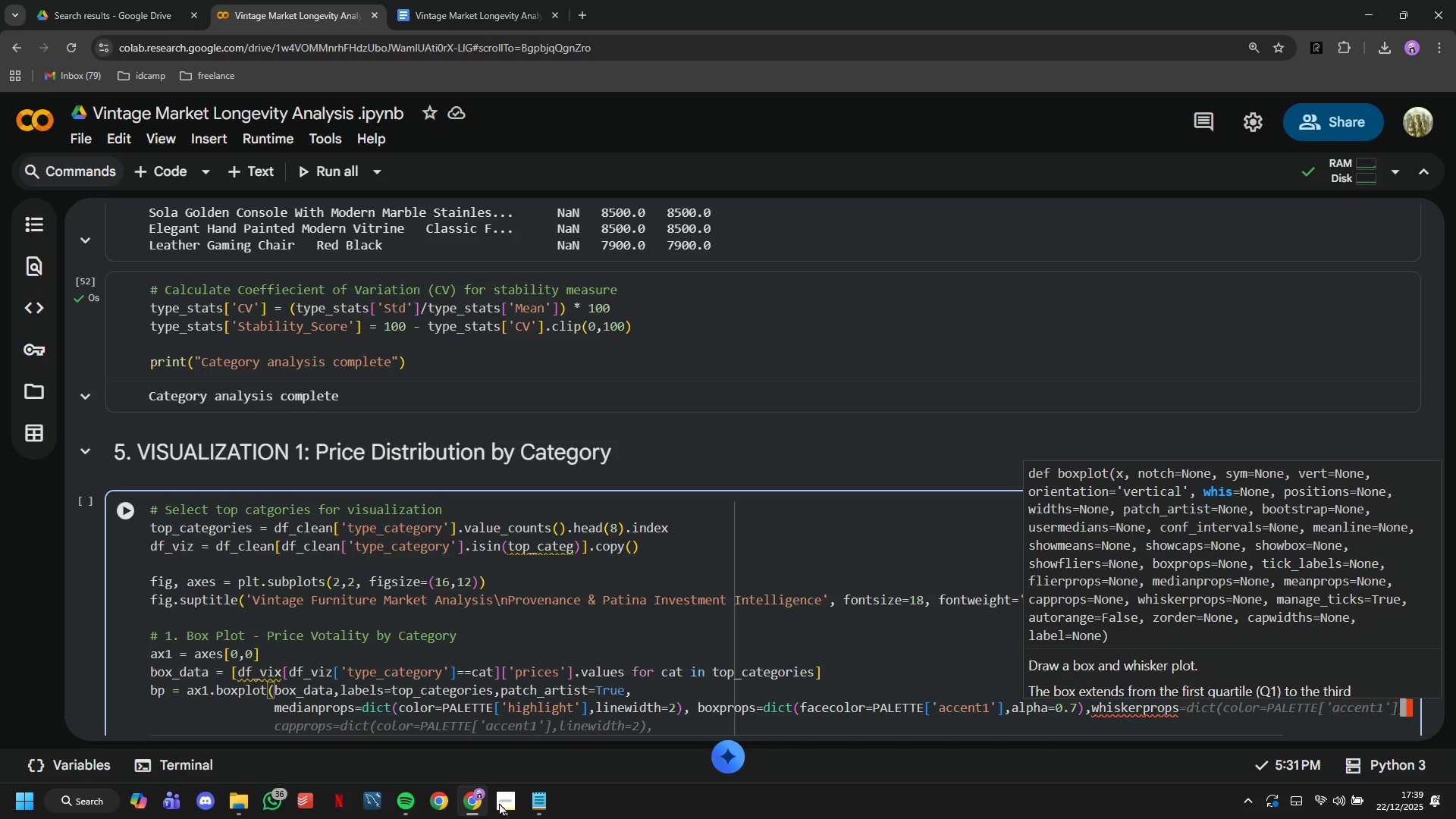 
type(=dict)
 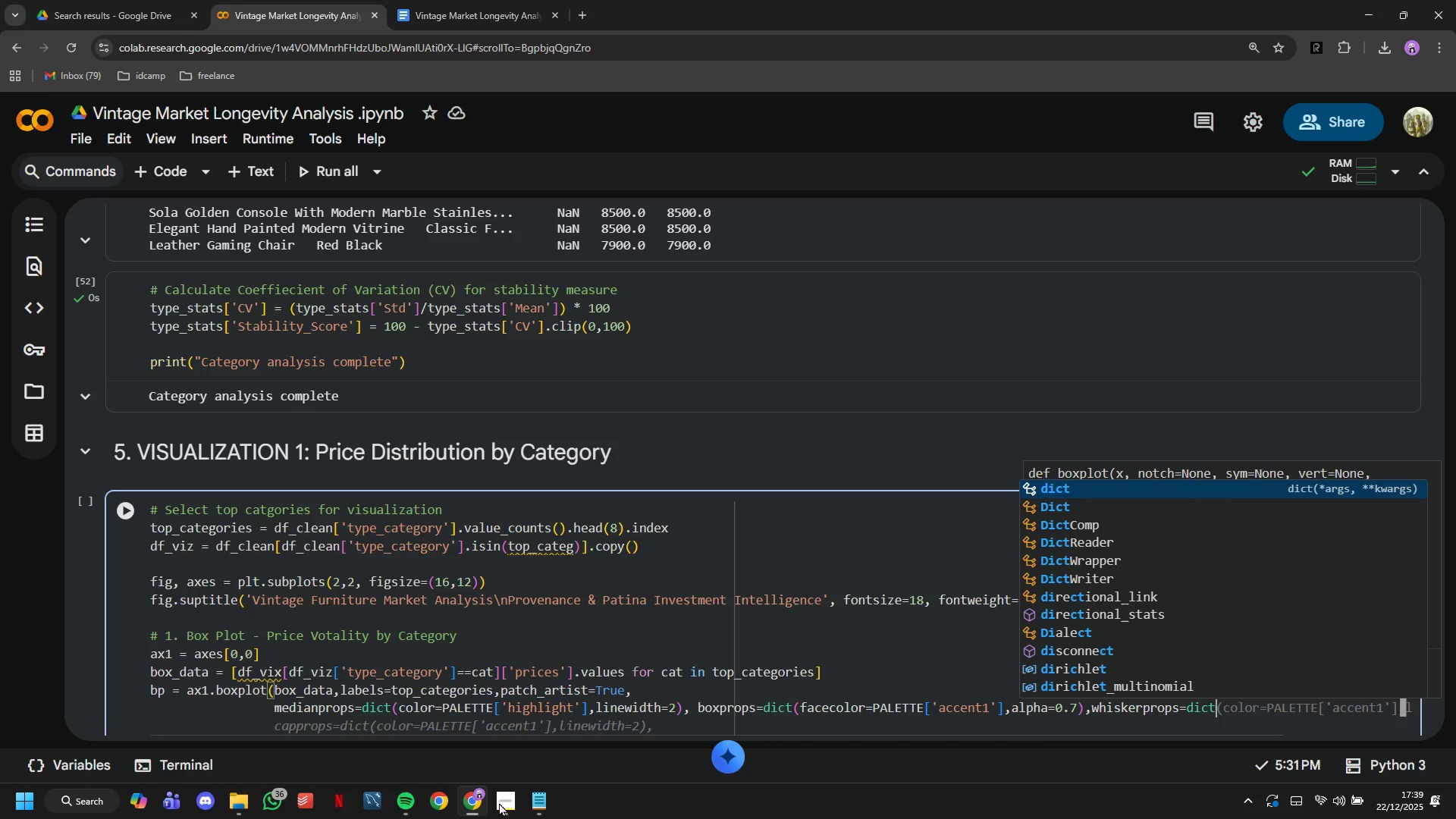 
wait(5.47)
 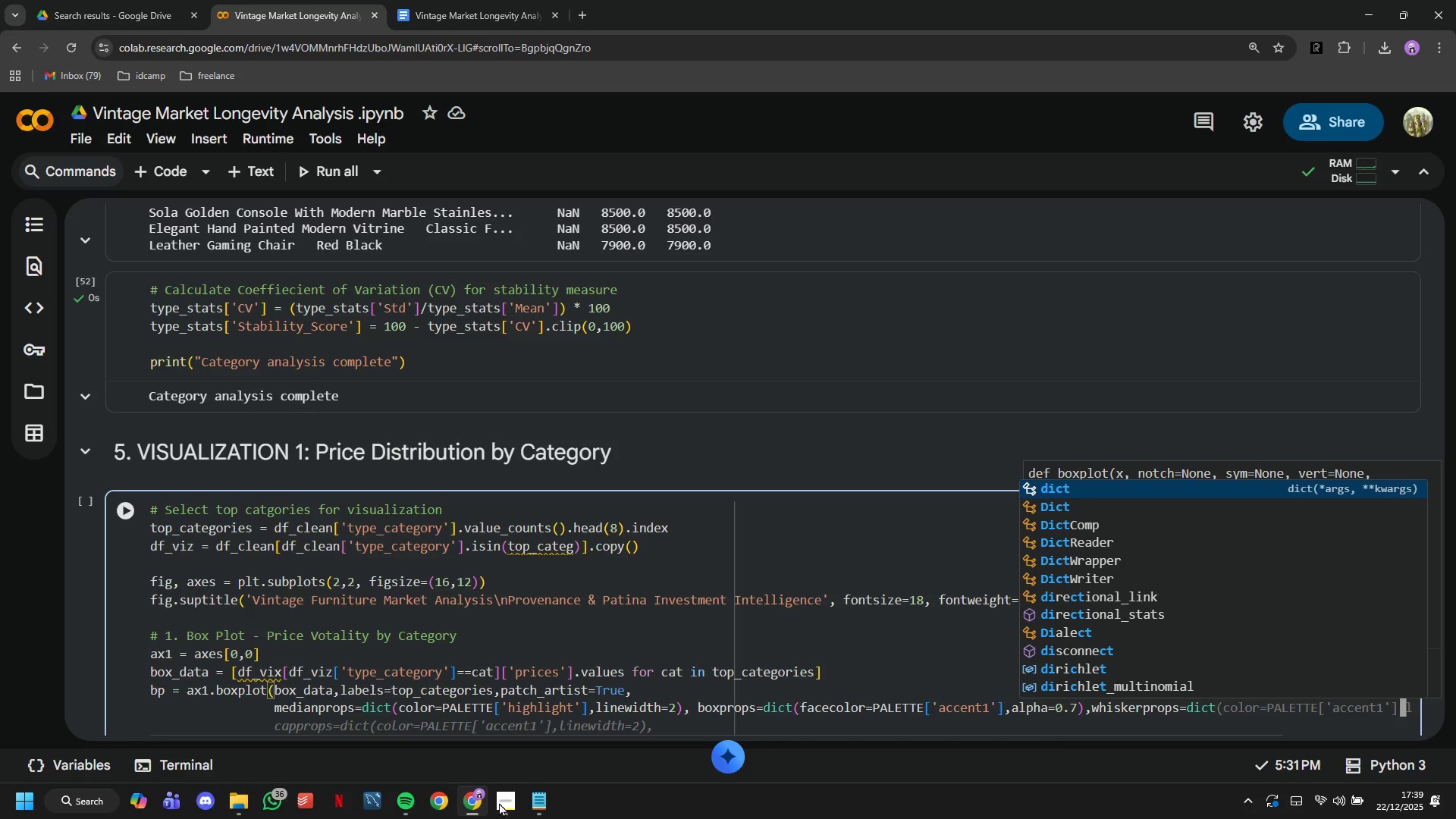 
type((color=PALETTE['primary)
 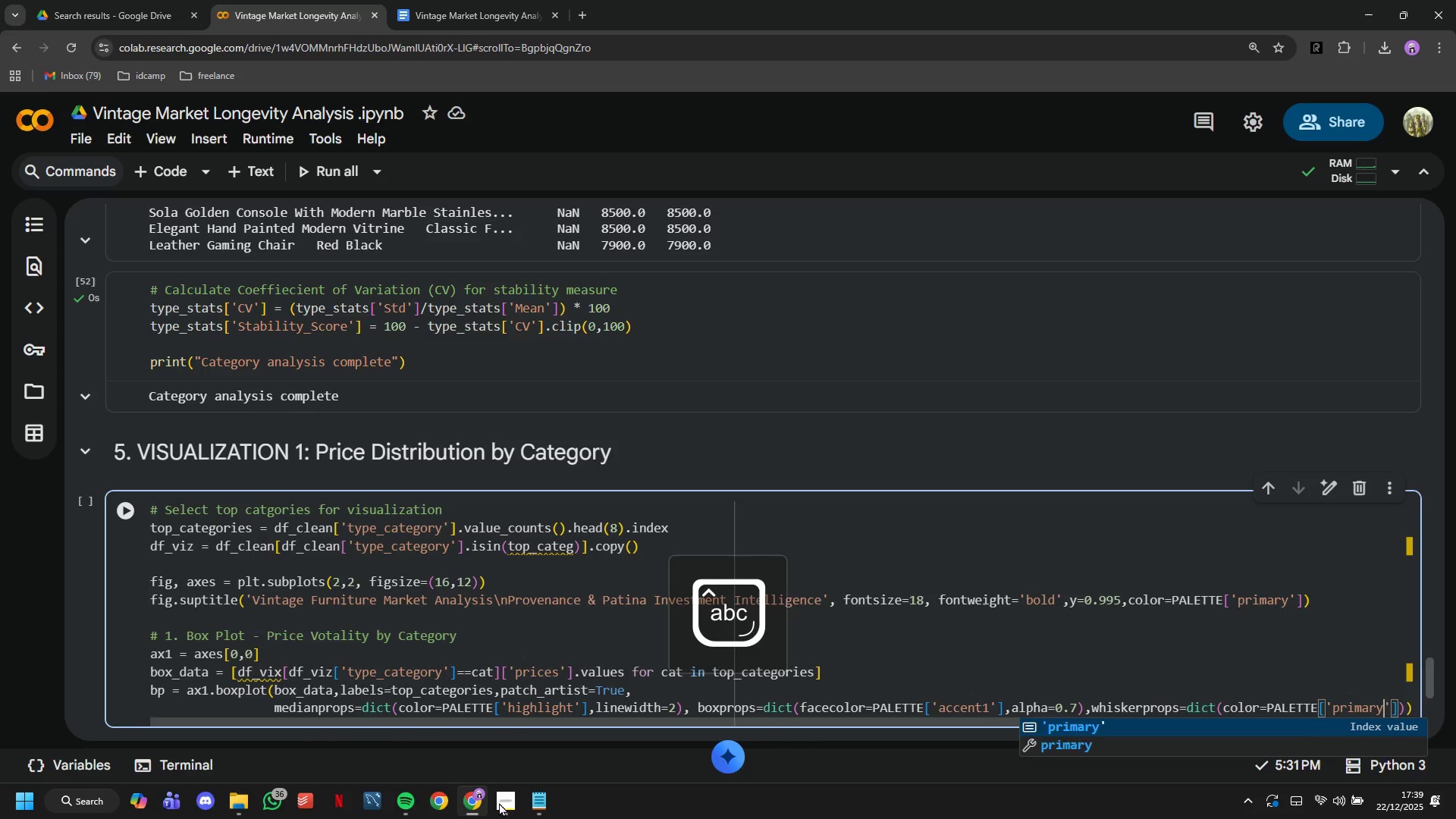 
key(ArrowRight)
 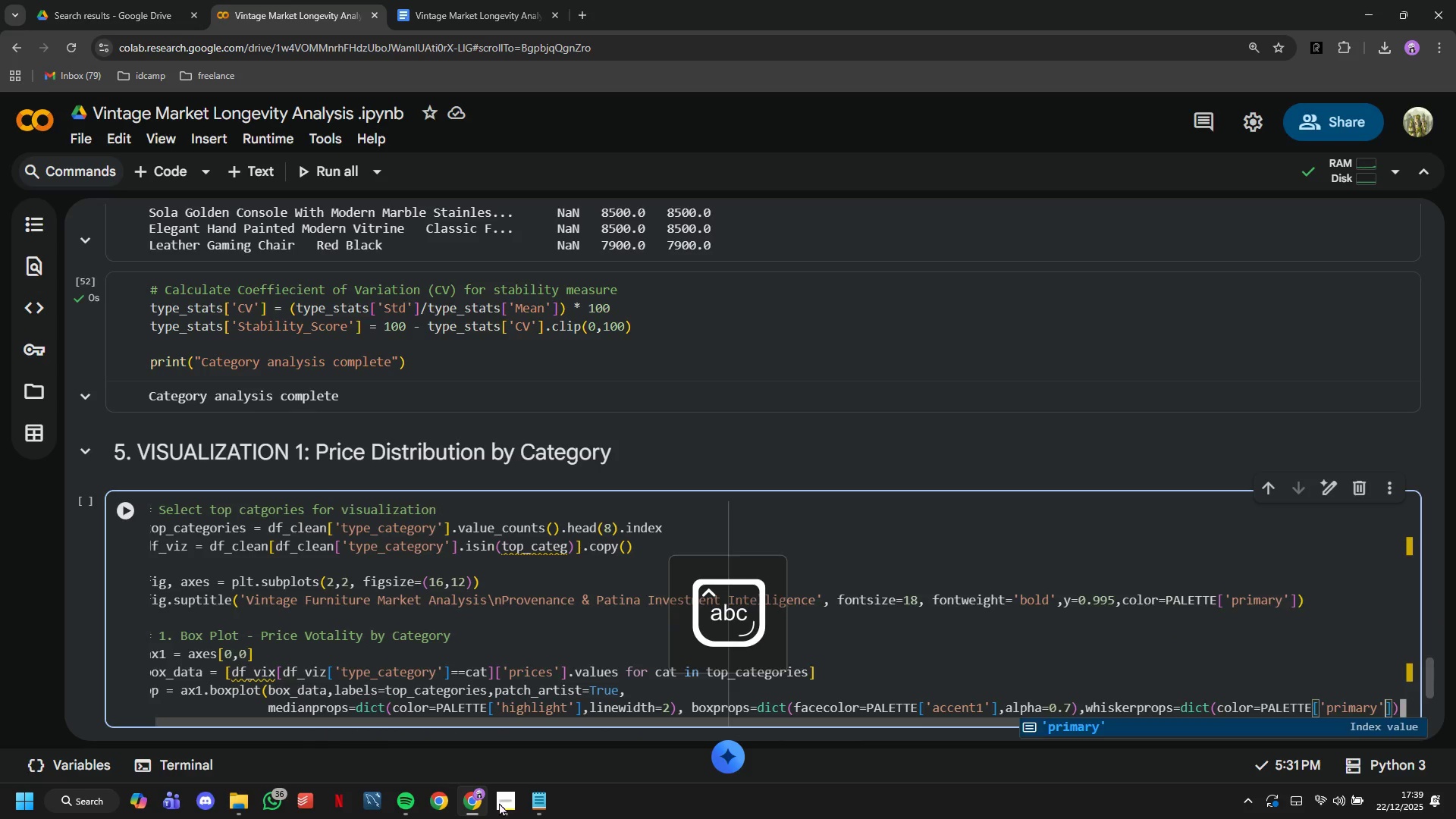 
key(ArrowRight)
 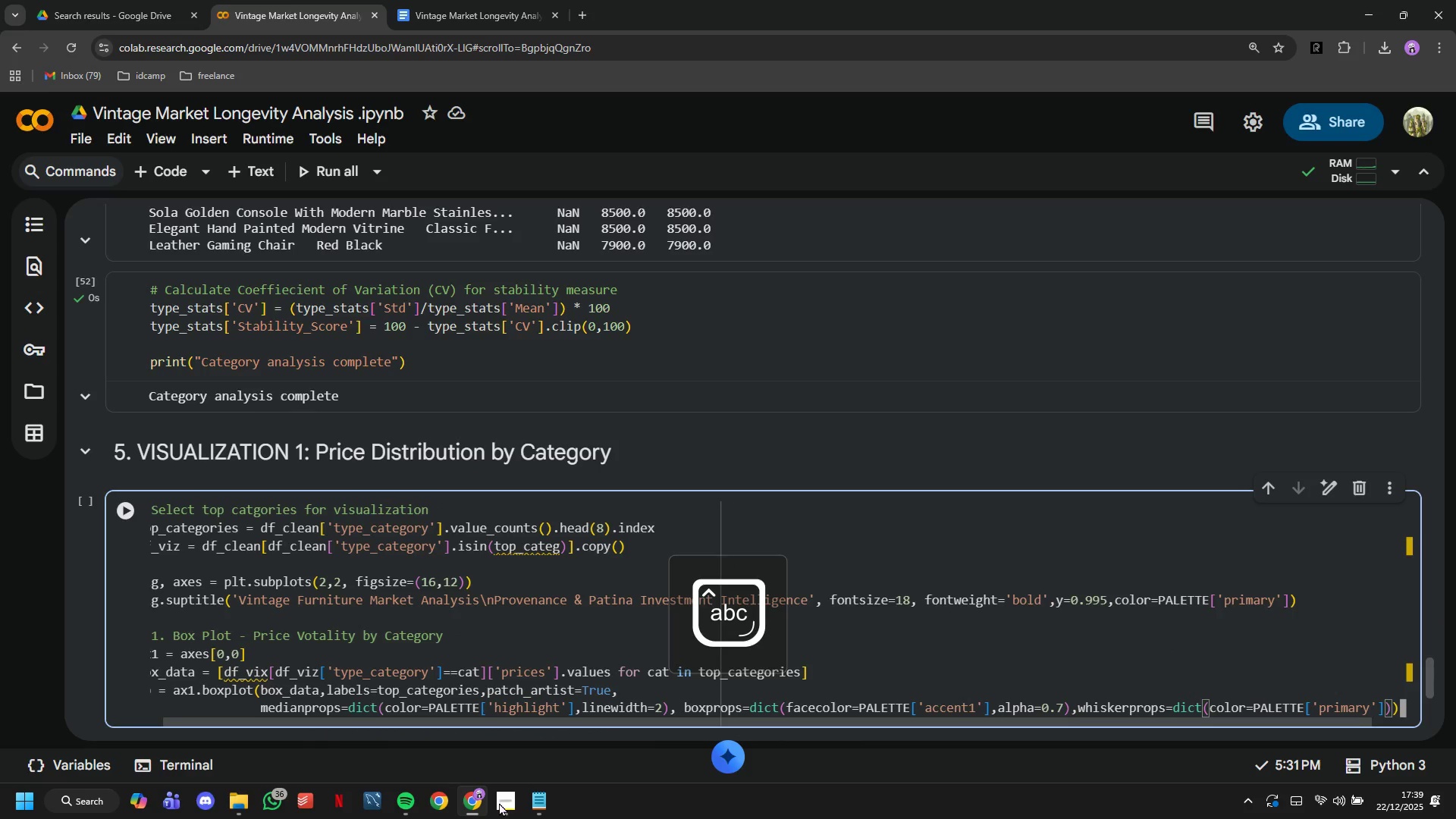 
key(ArrowRight)
 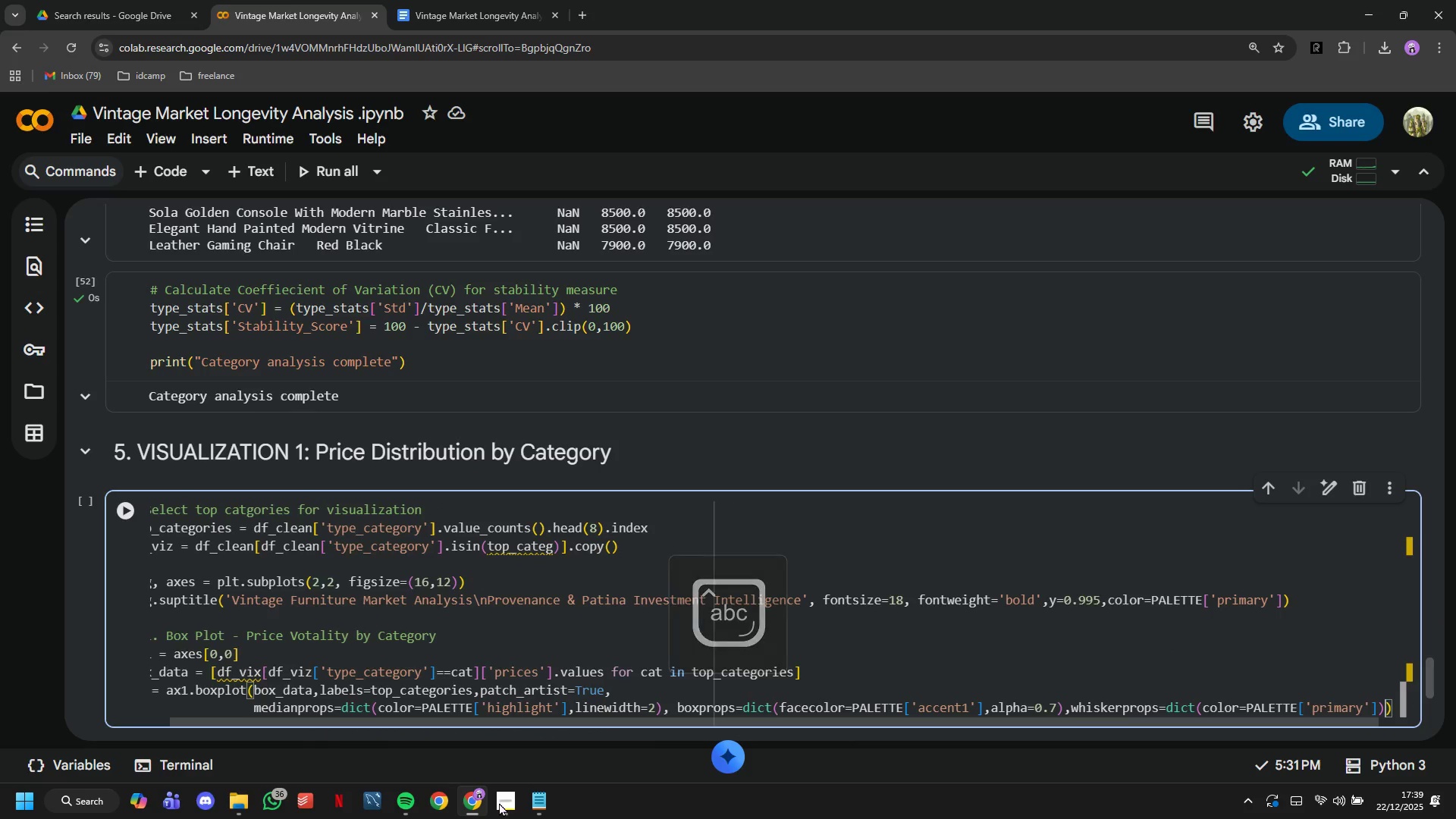 
key(ArrowLeft)
 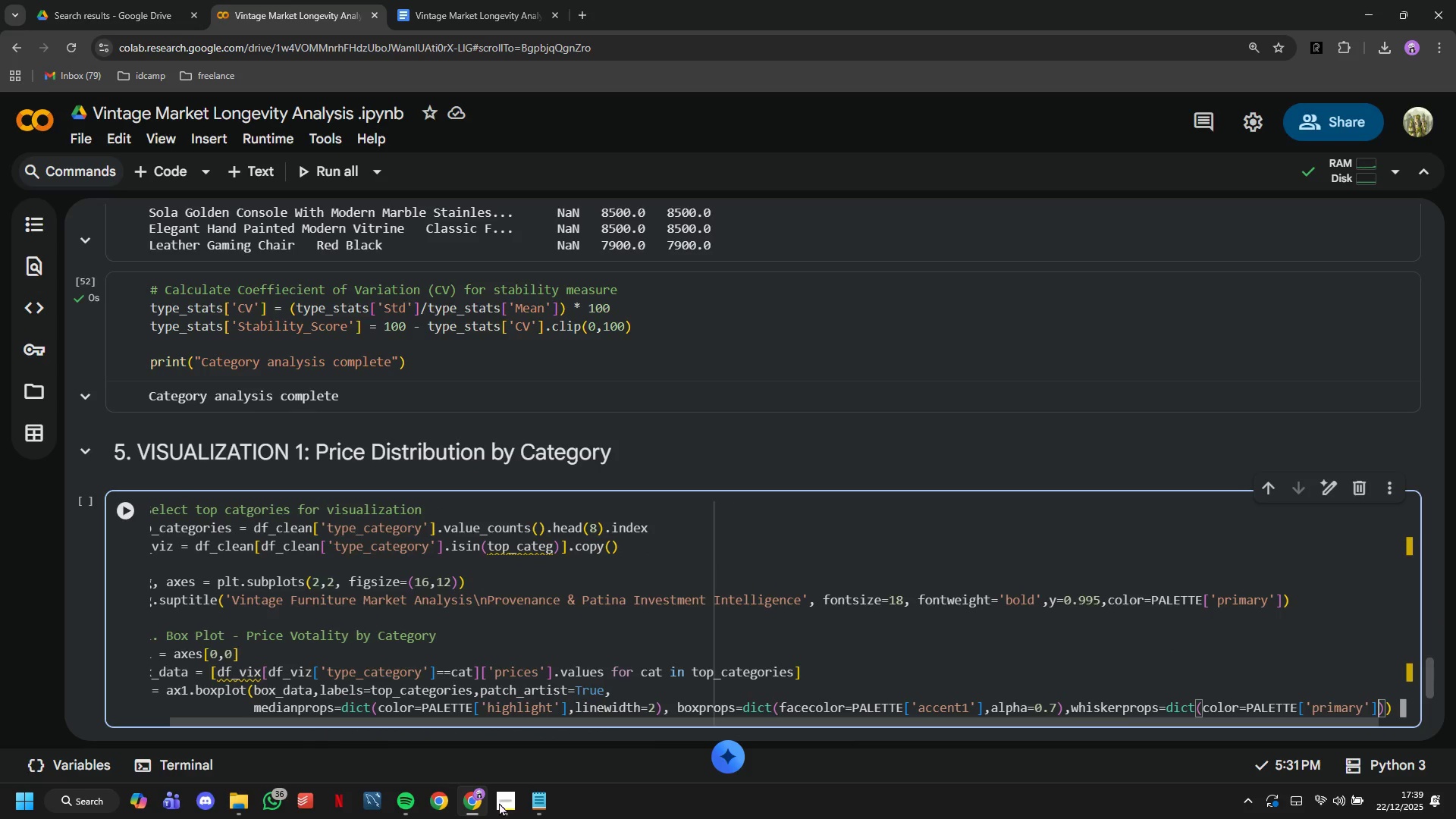 
key(ArrowRight)
 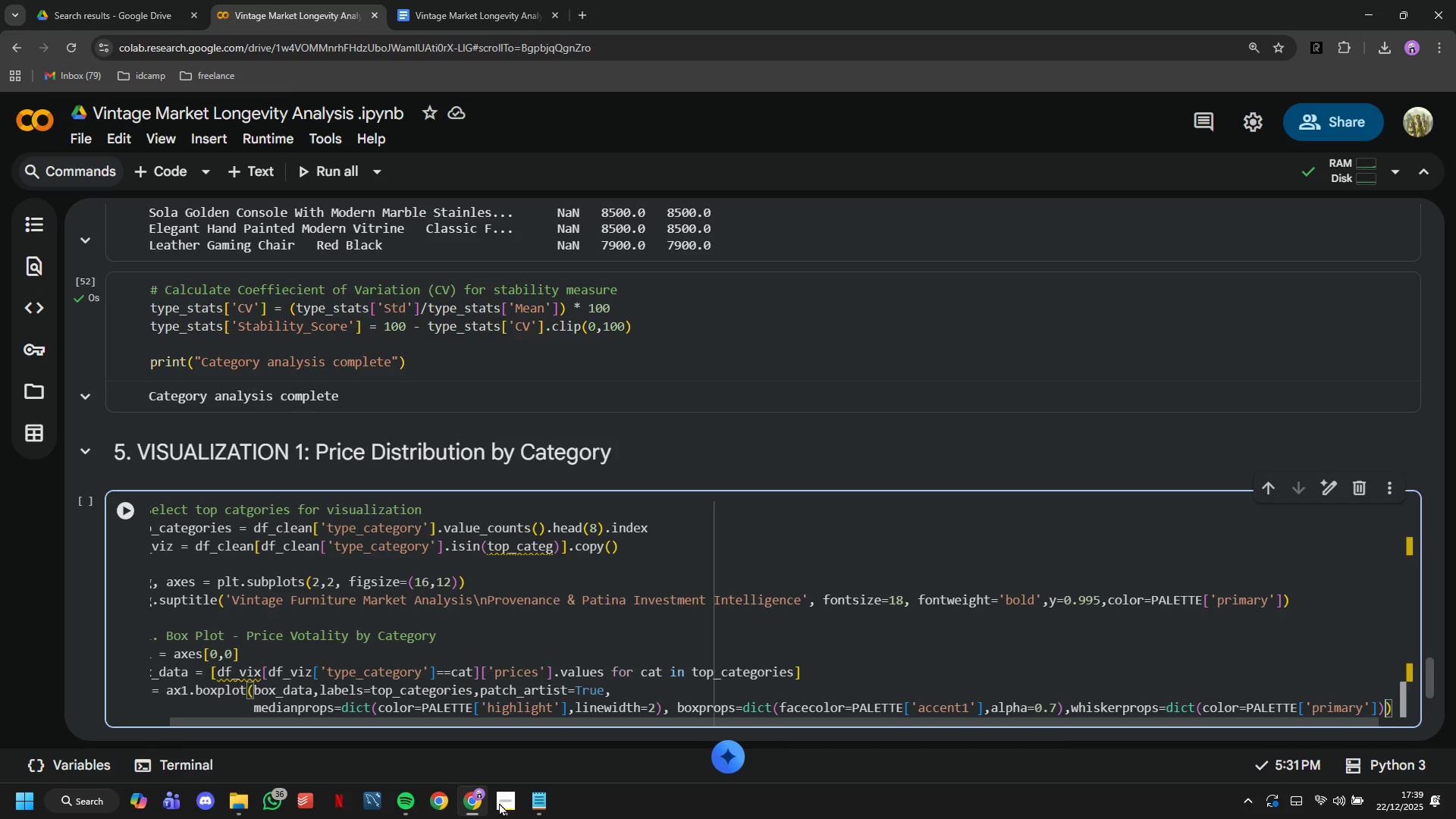 
key(Comma)
 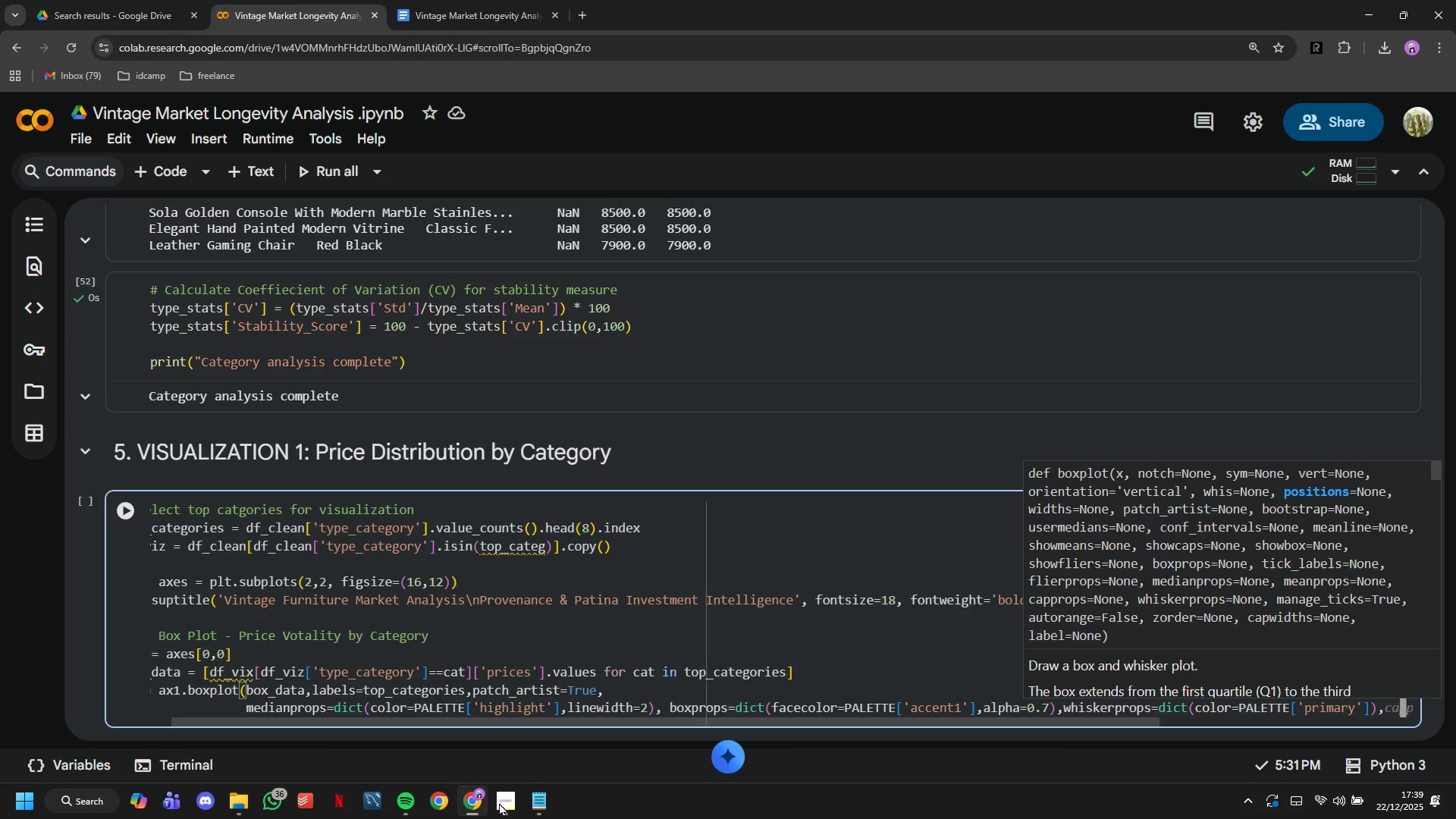 
key(Enter)
 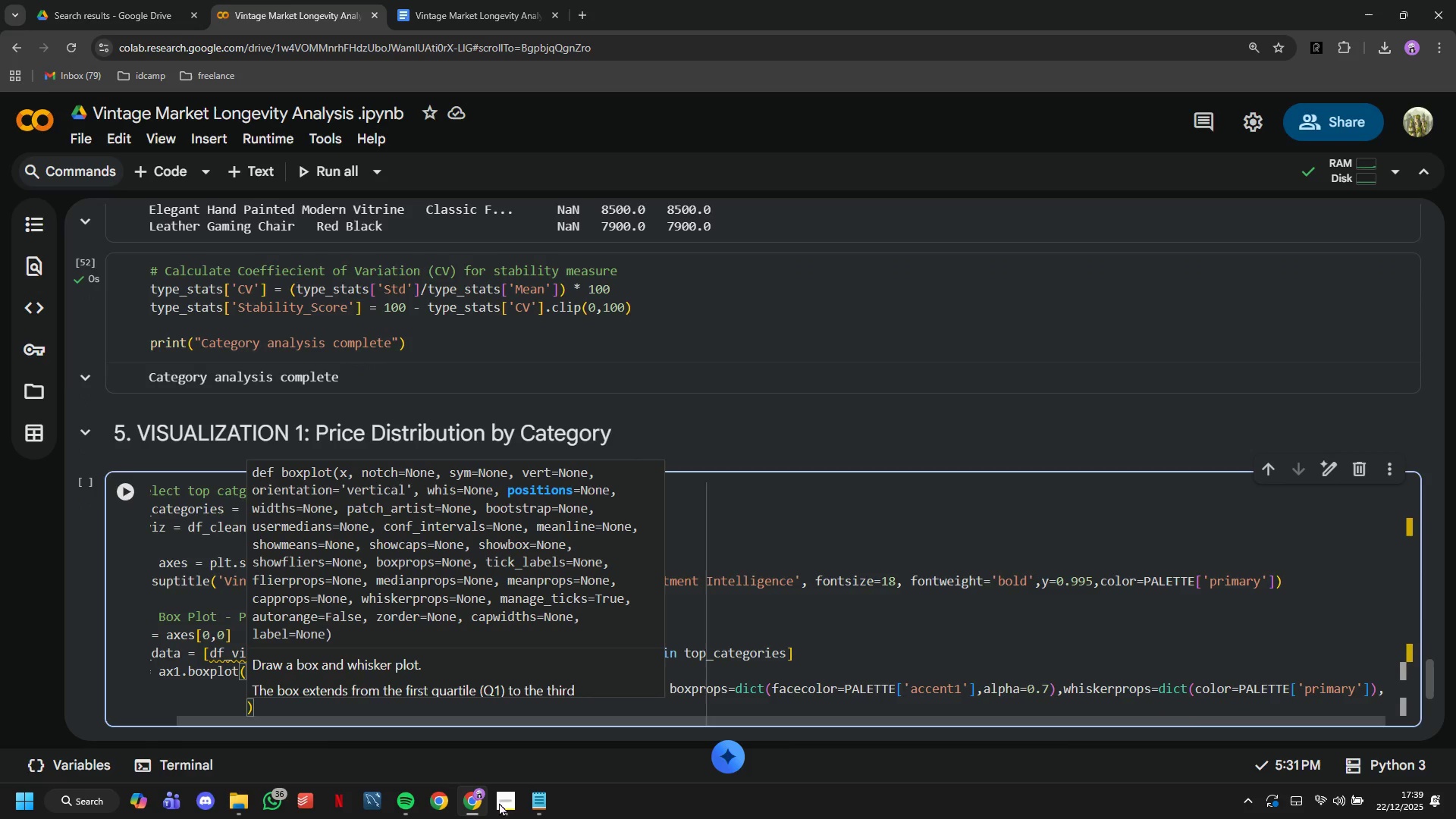 
type(cappro)
 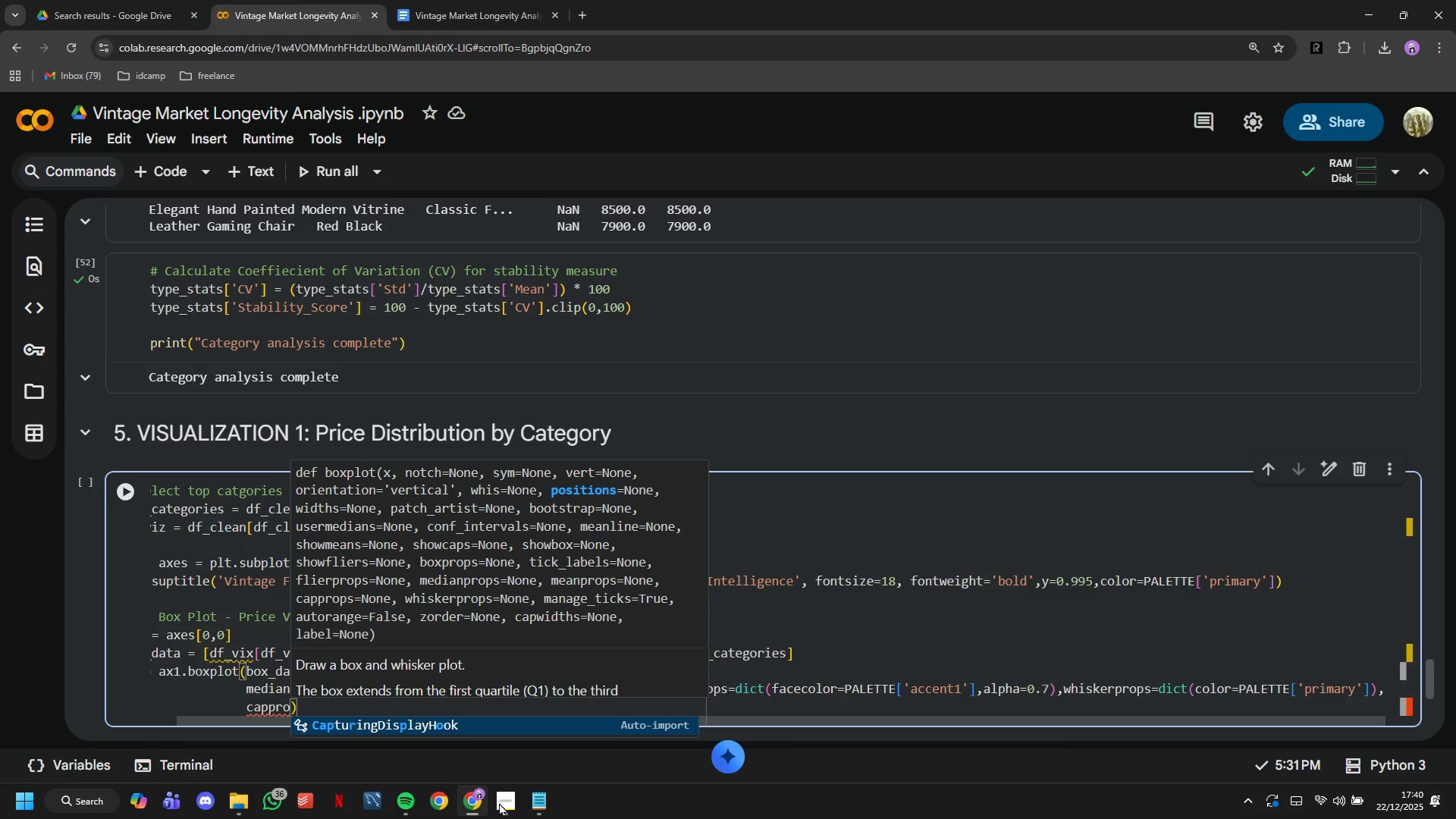 
type(ps)
key(Tab)
 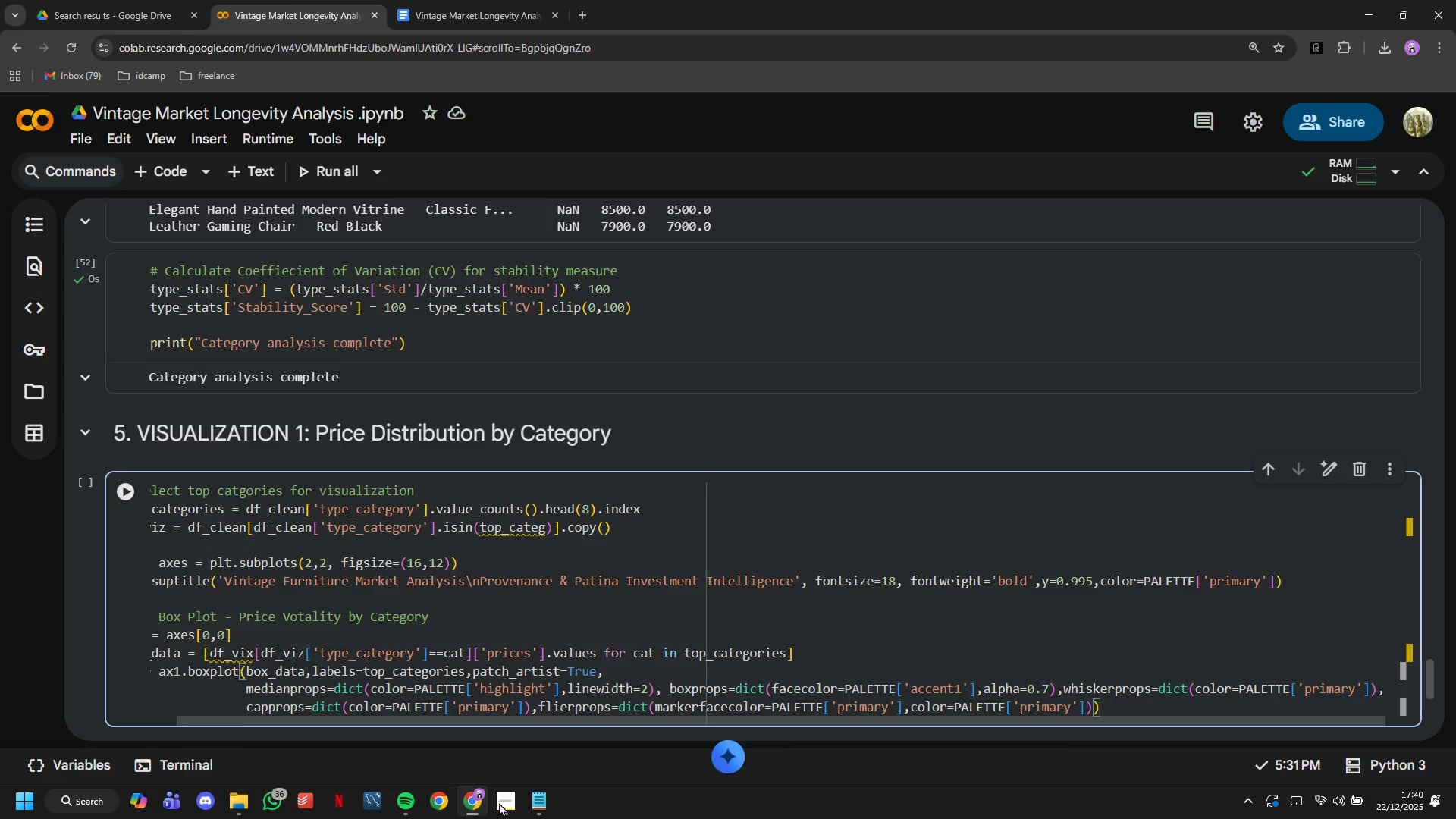 
key(Control+Z)
 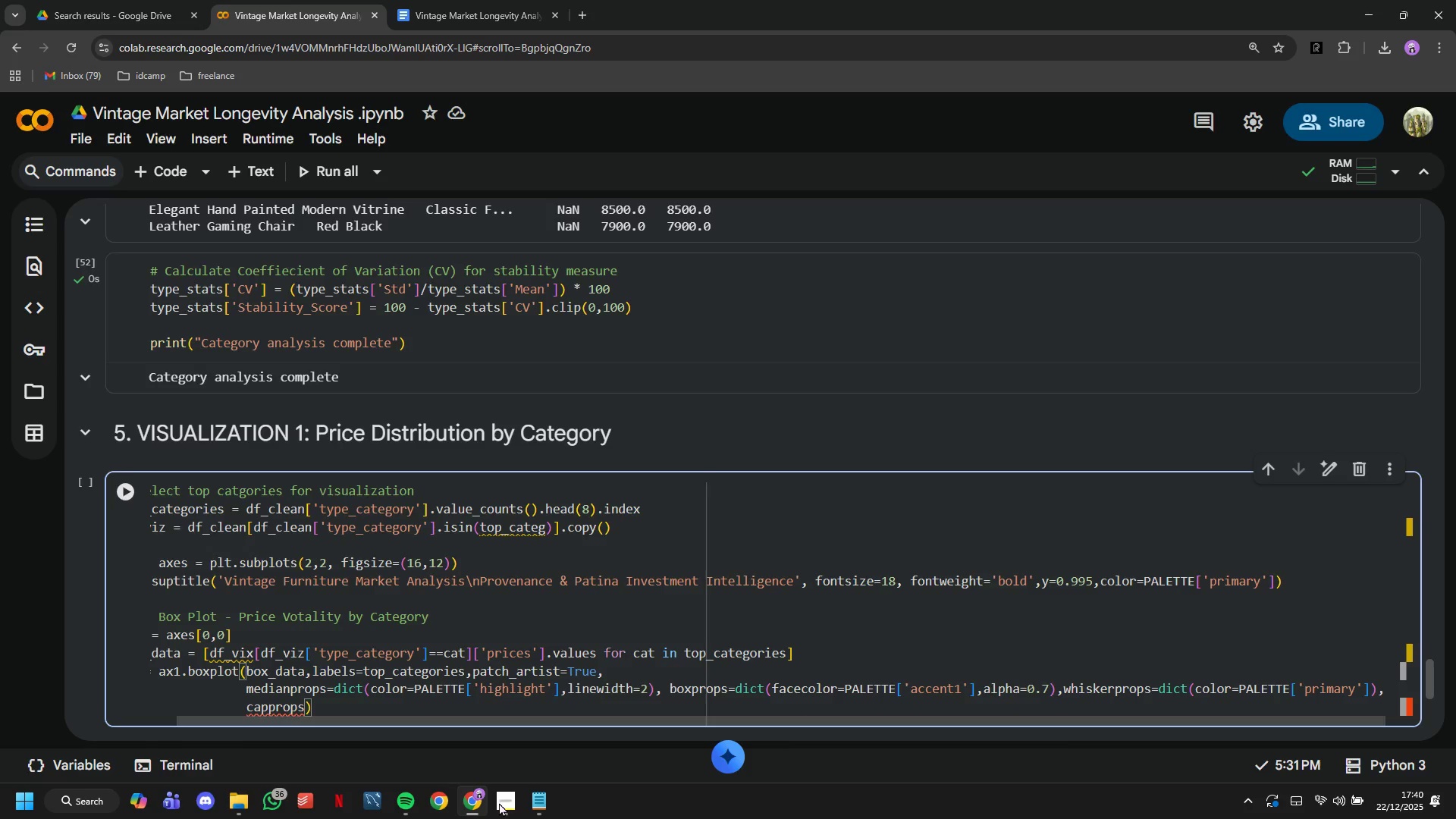 
type(=dict()
 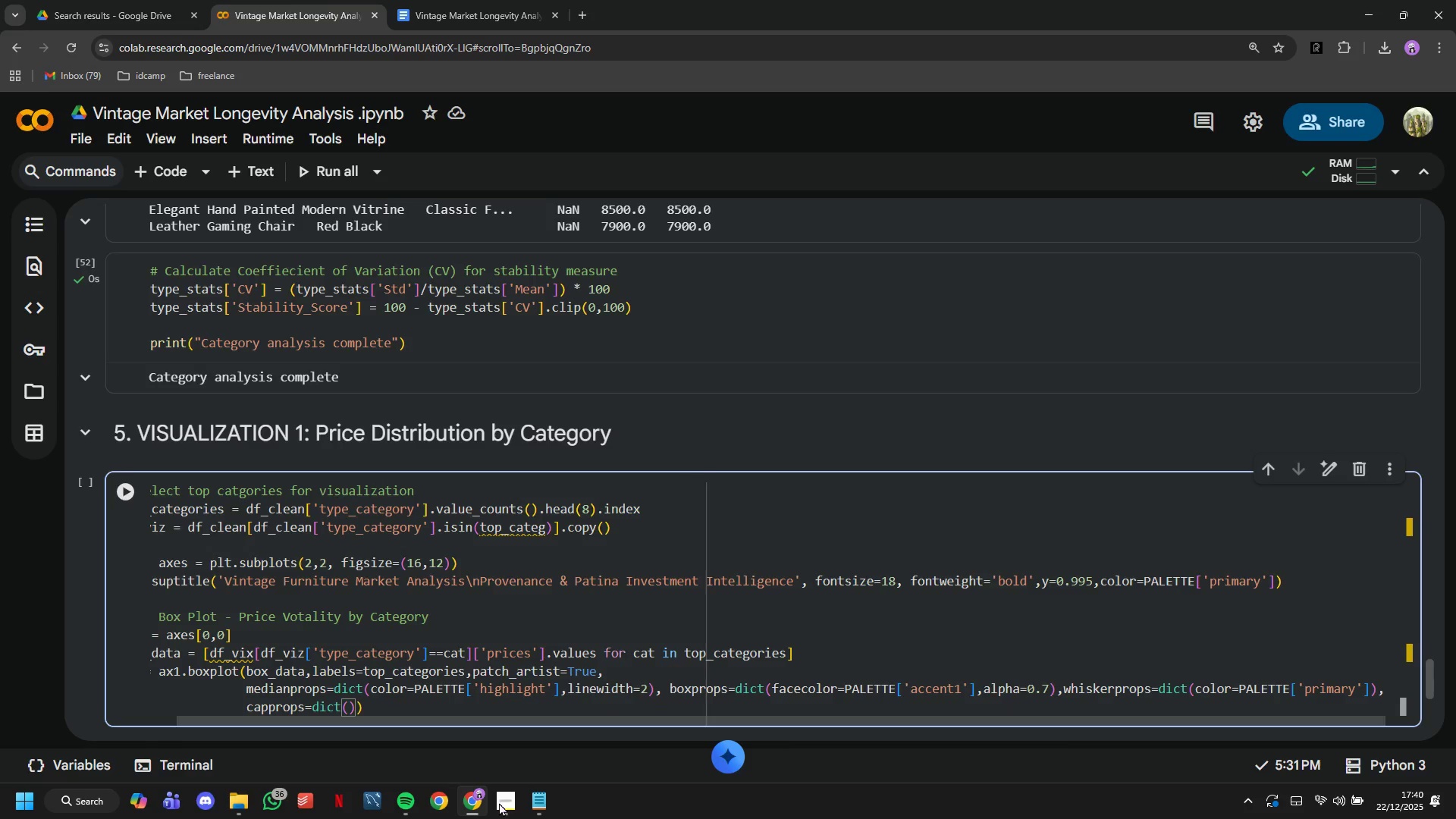 
type(color=PALETTE['primary)
 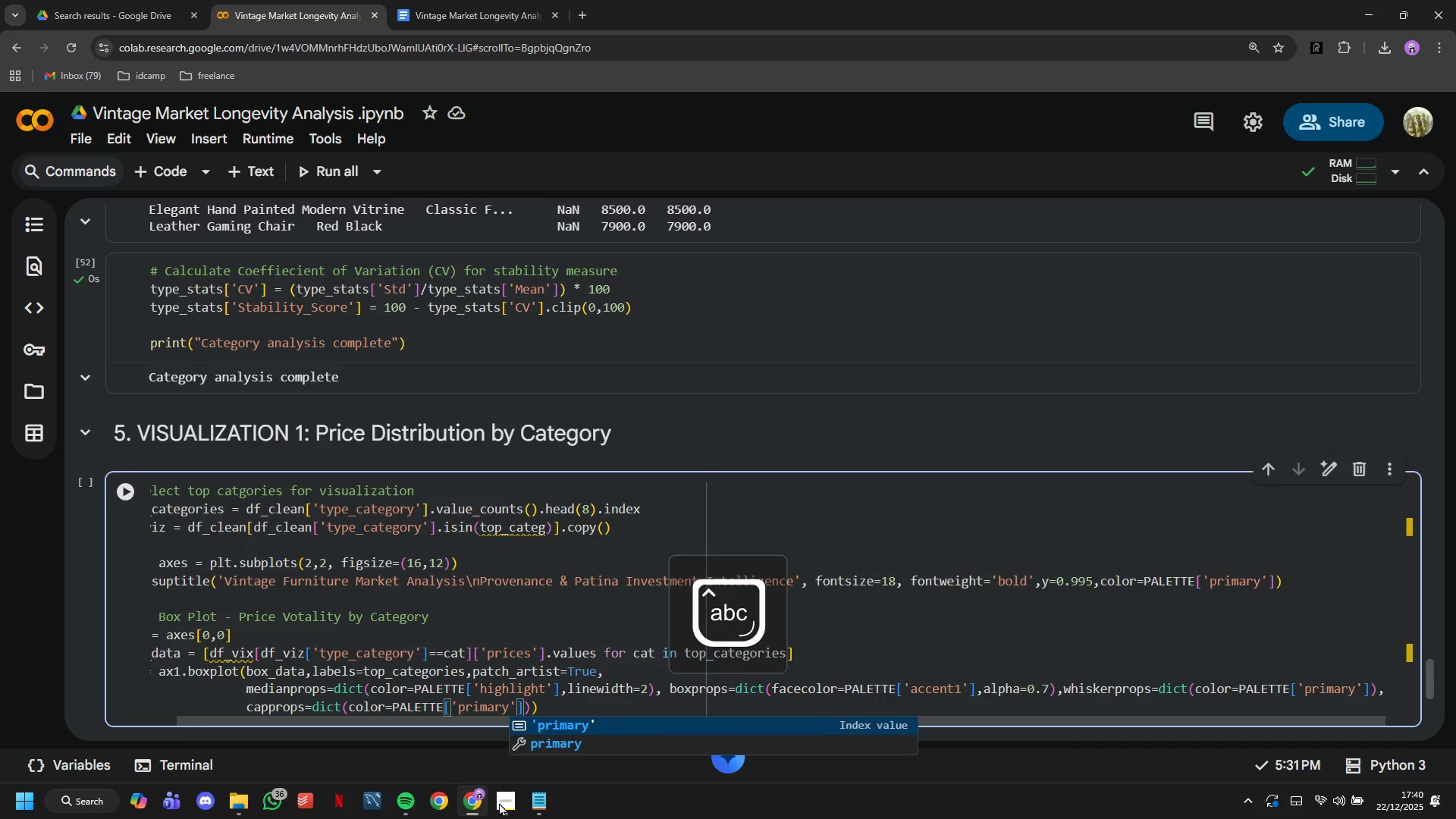 
key(ArrowRight)
 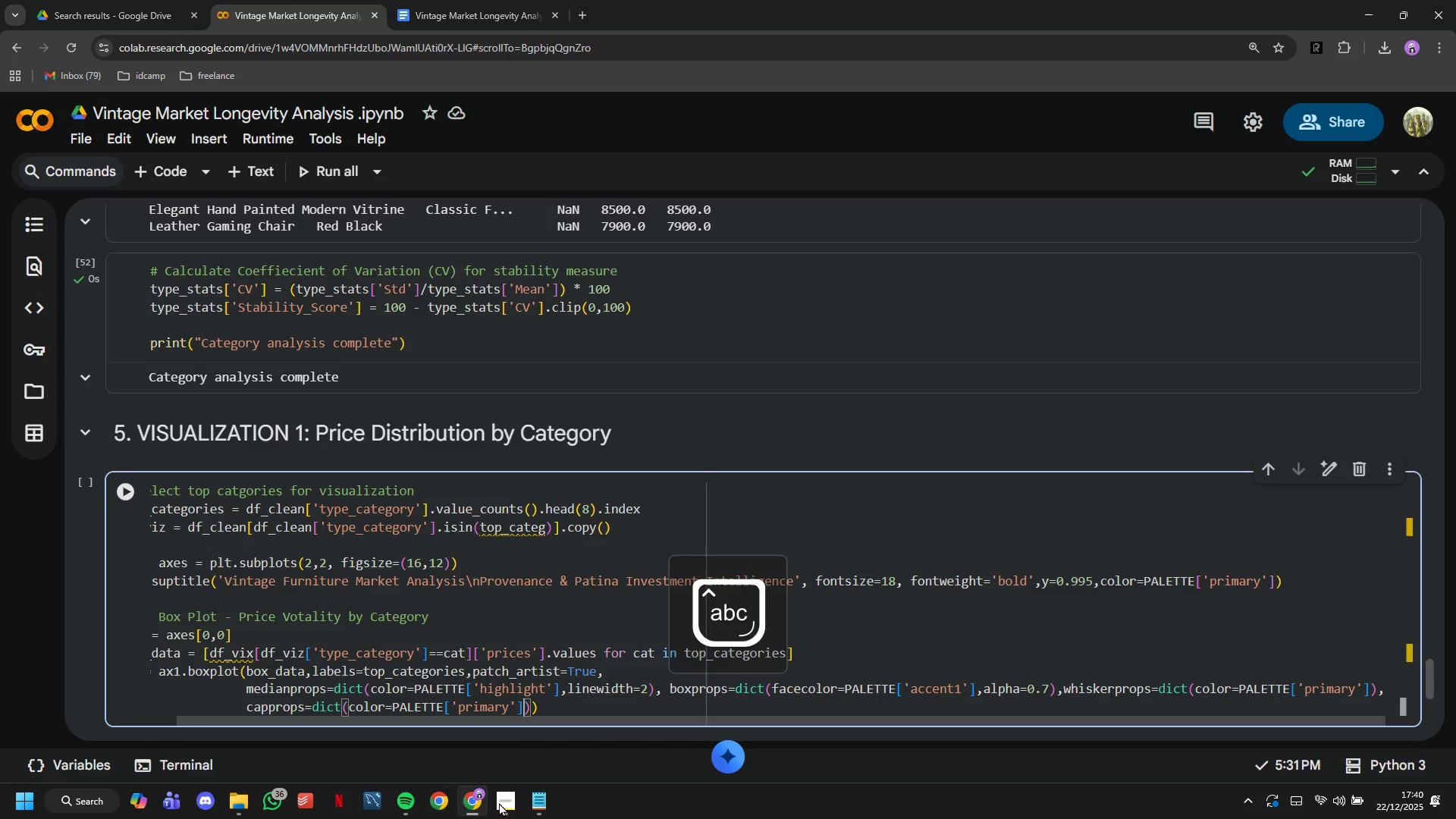 
key(ArrowRight)
 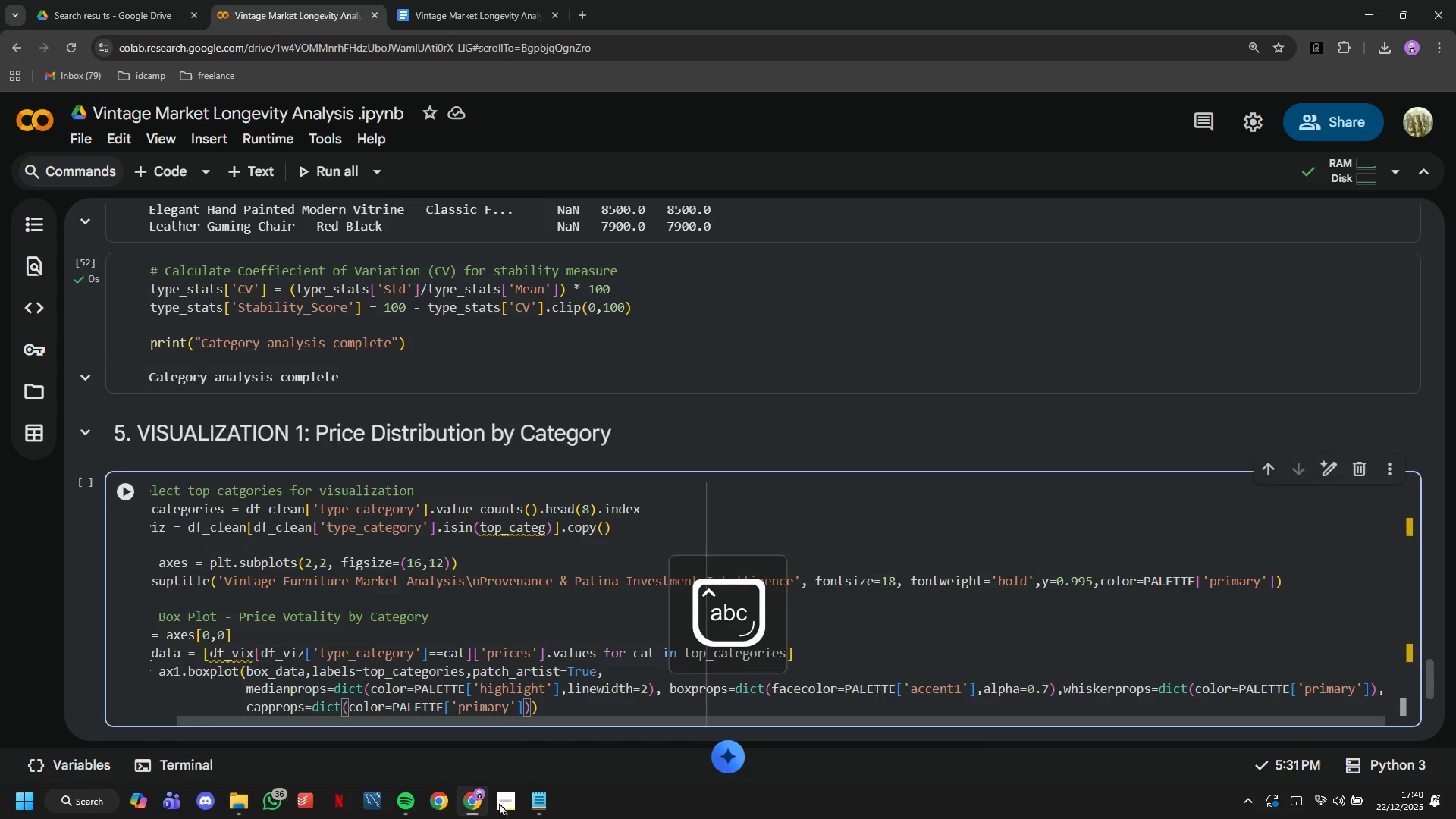 
key(ArrowRight)
 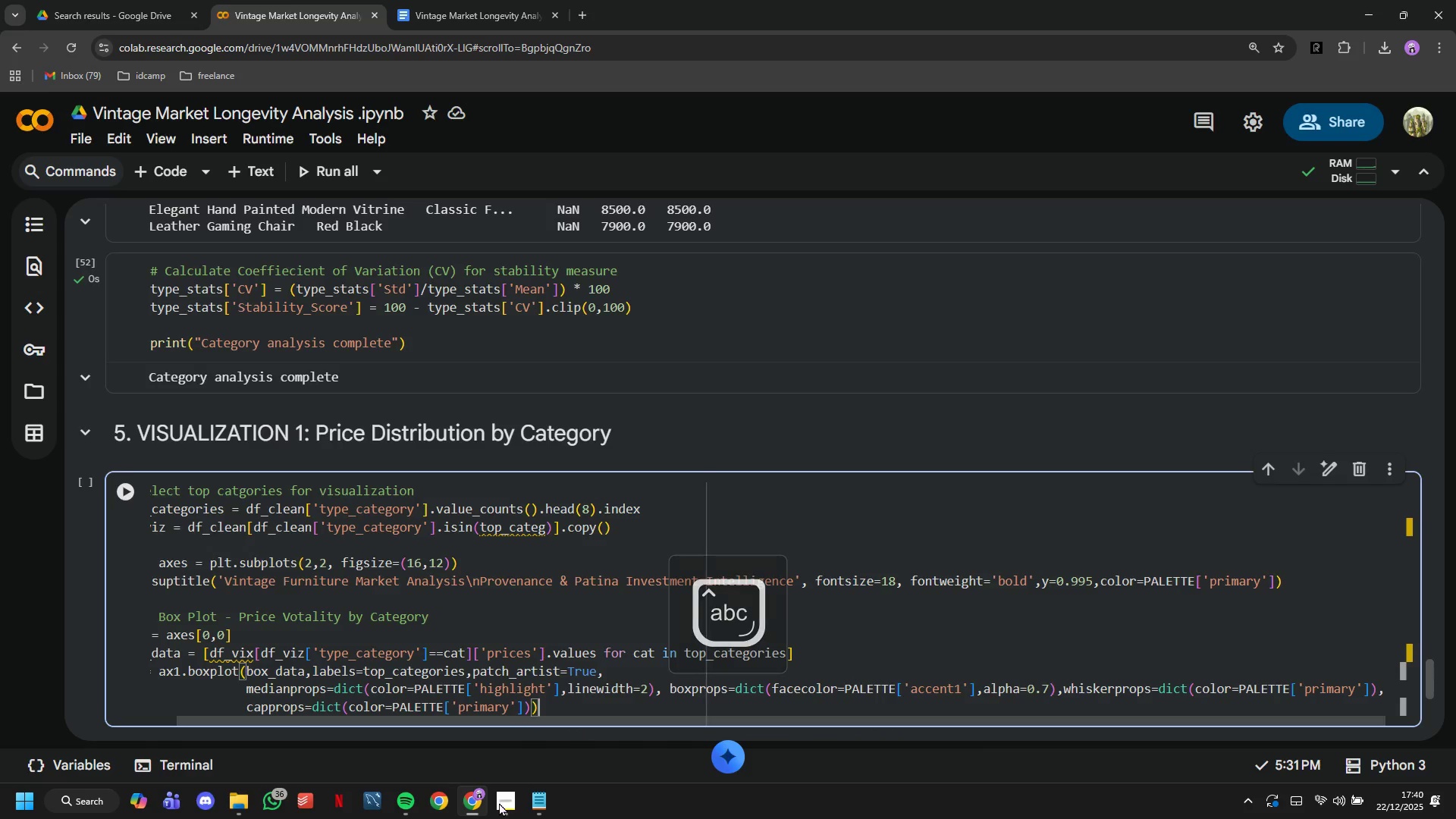 
key(ArrowRight)
 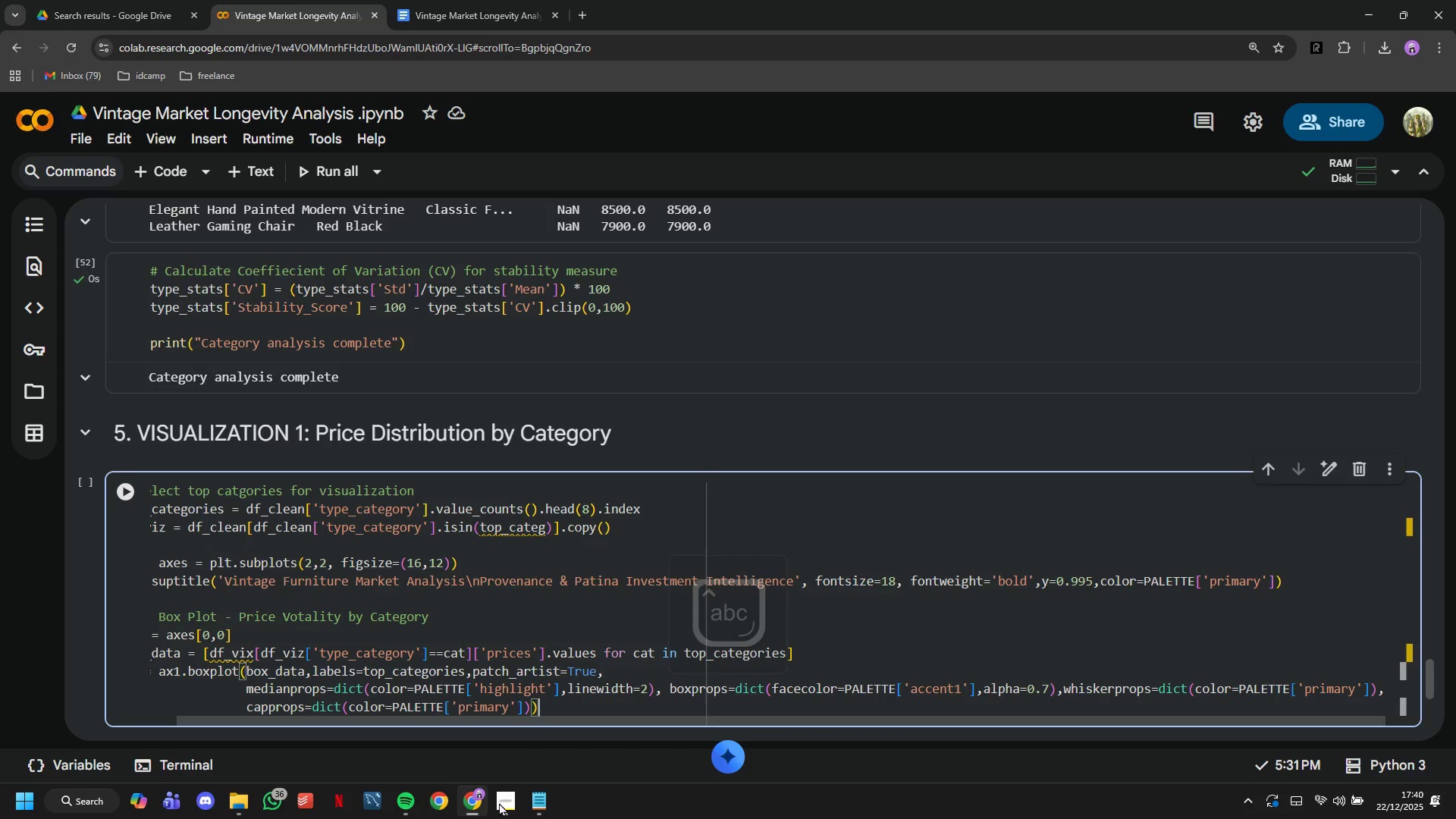 
key(ArrowRight)
 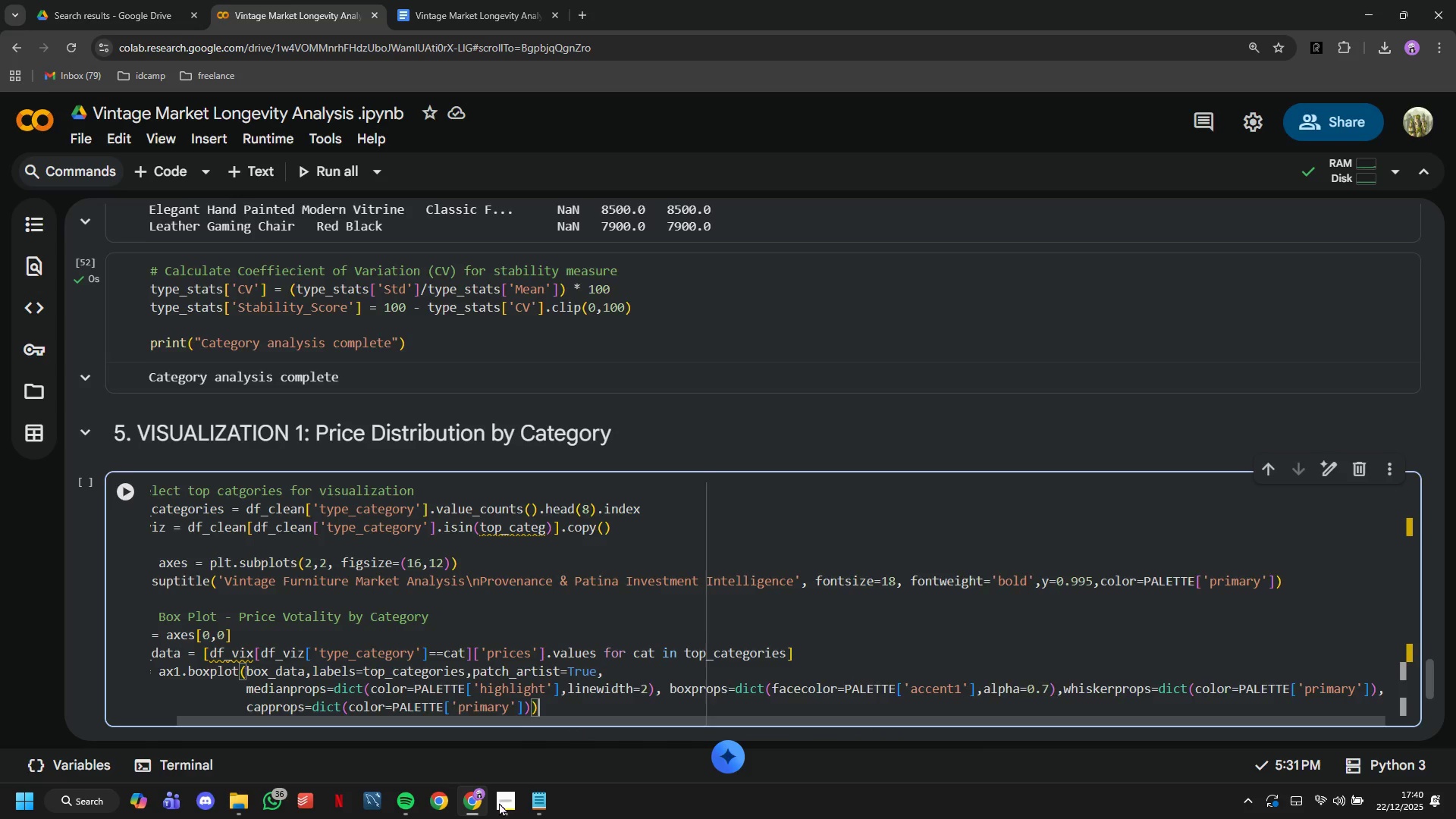 
key(Enter)
 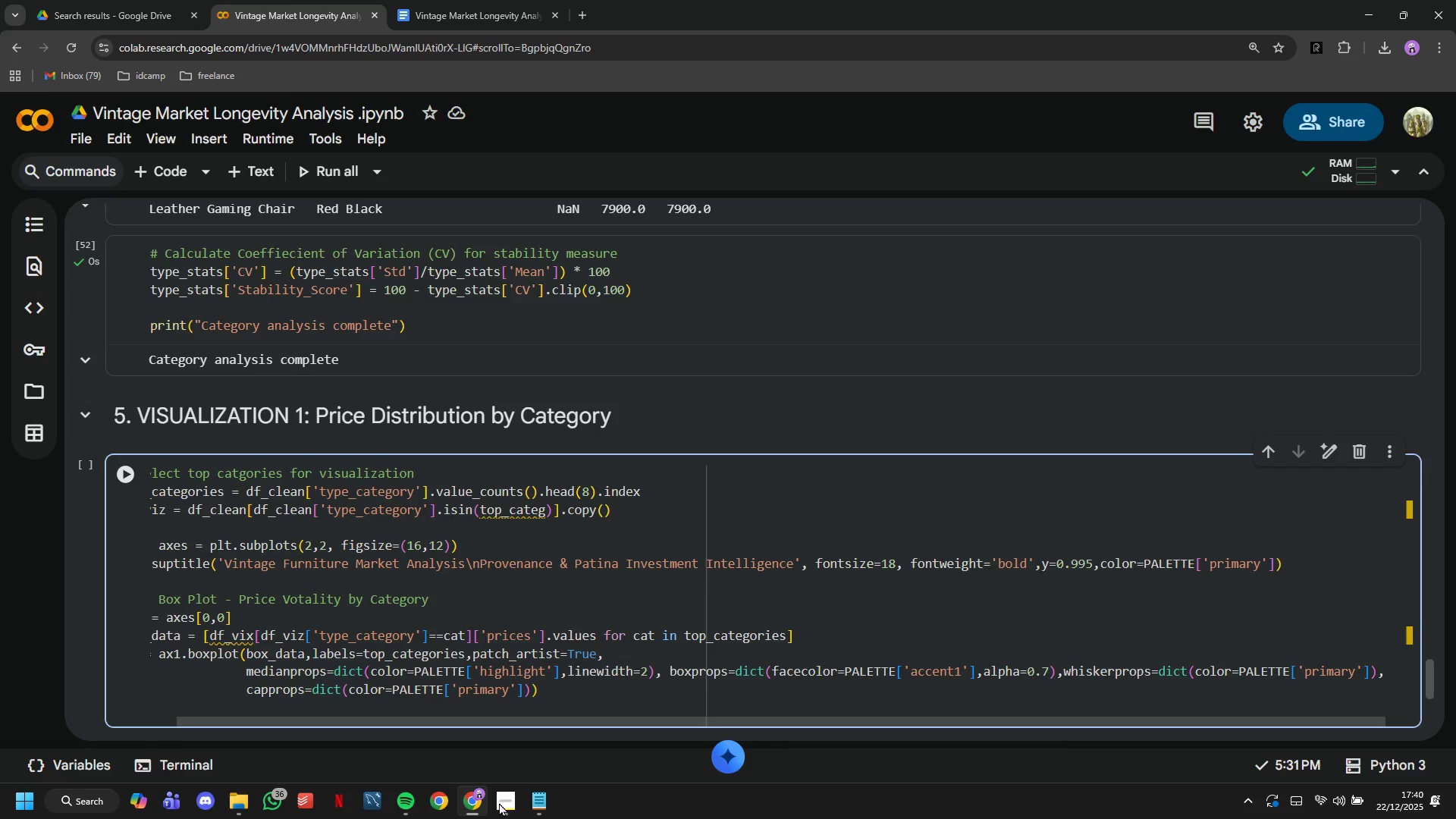 
left_click([598, 702])
 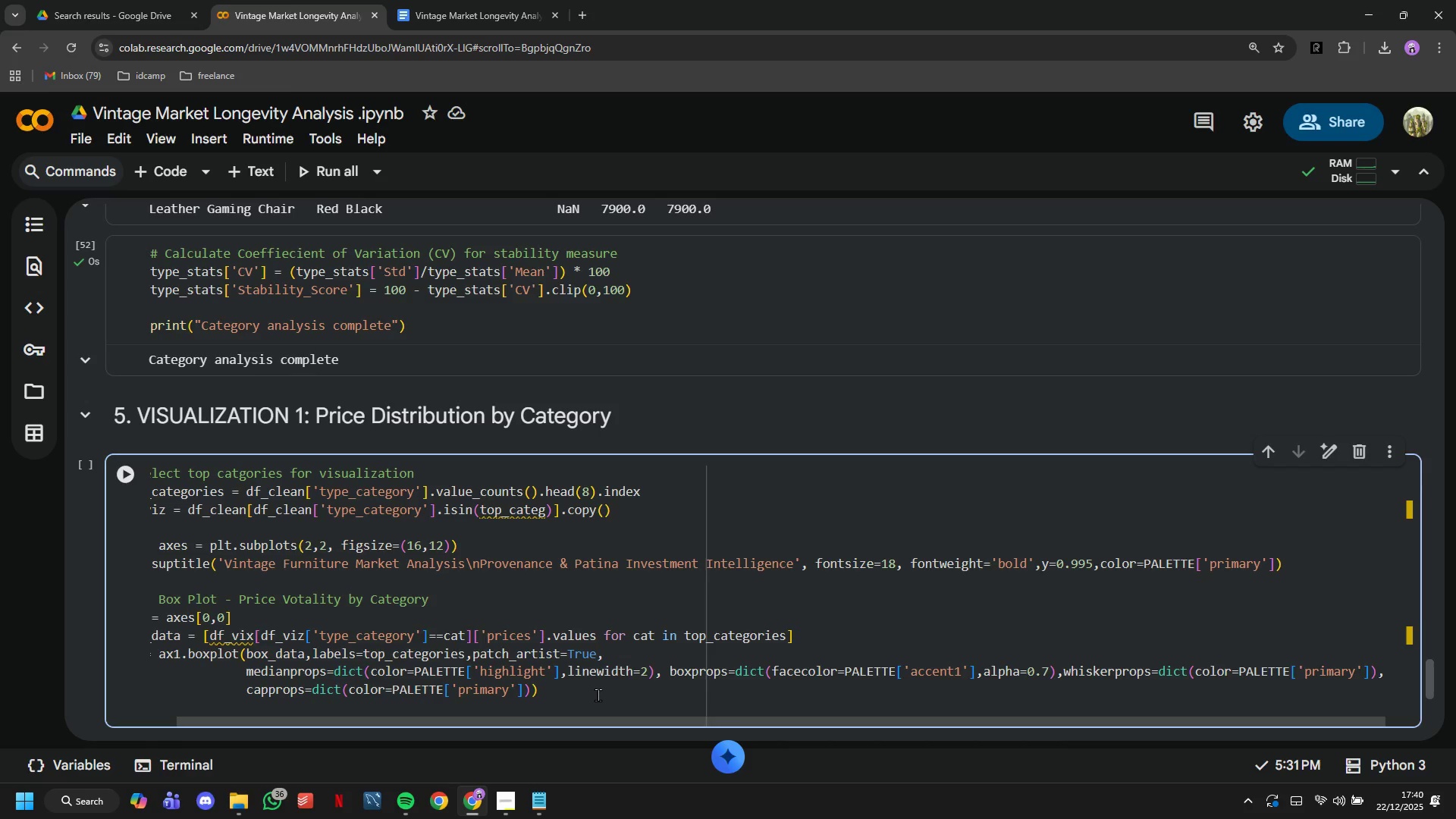 
left_click([598, 695])
 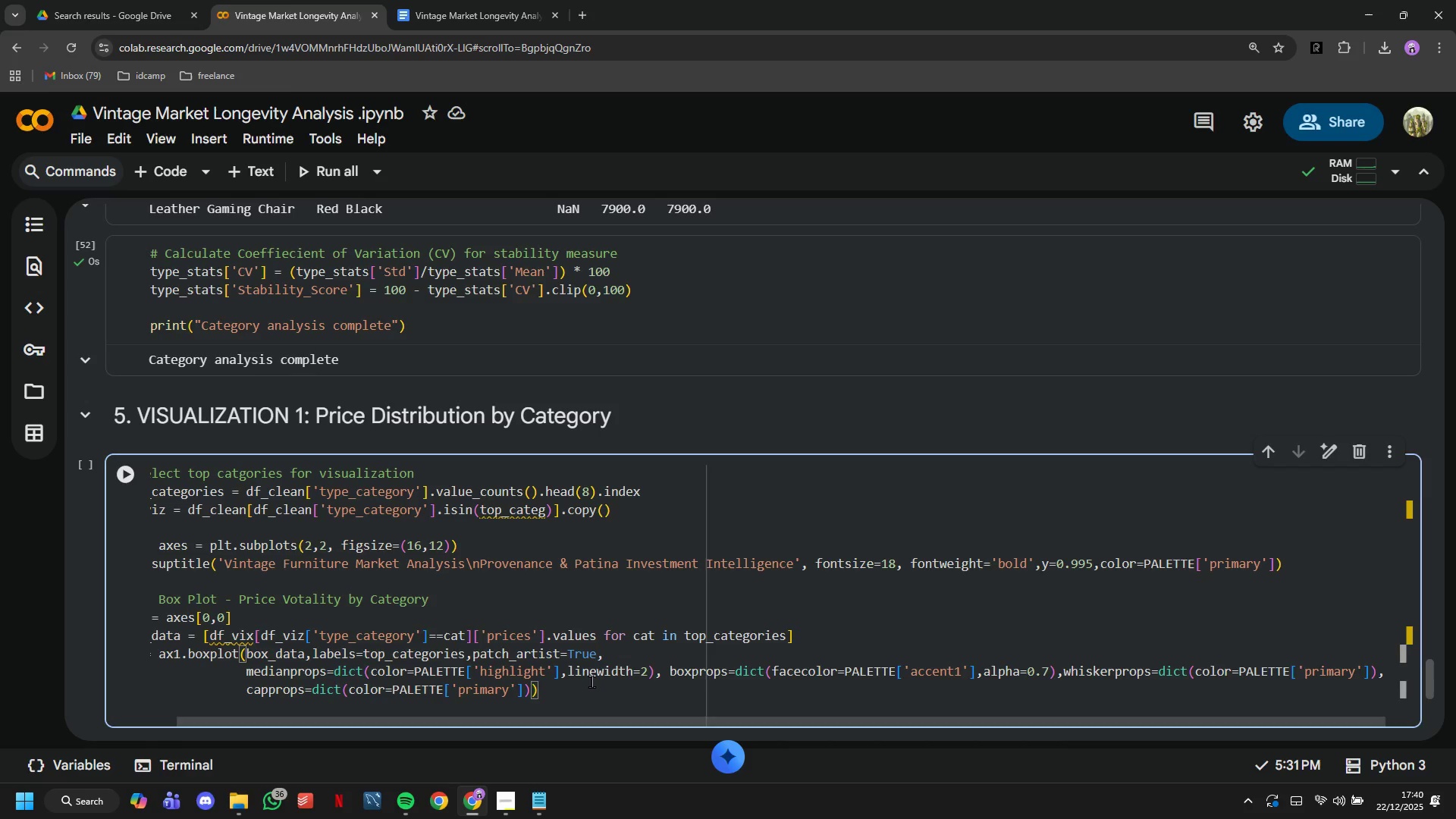 
key(Enter)
 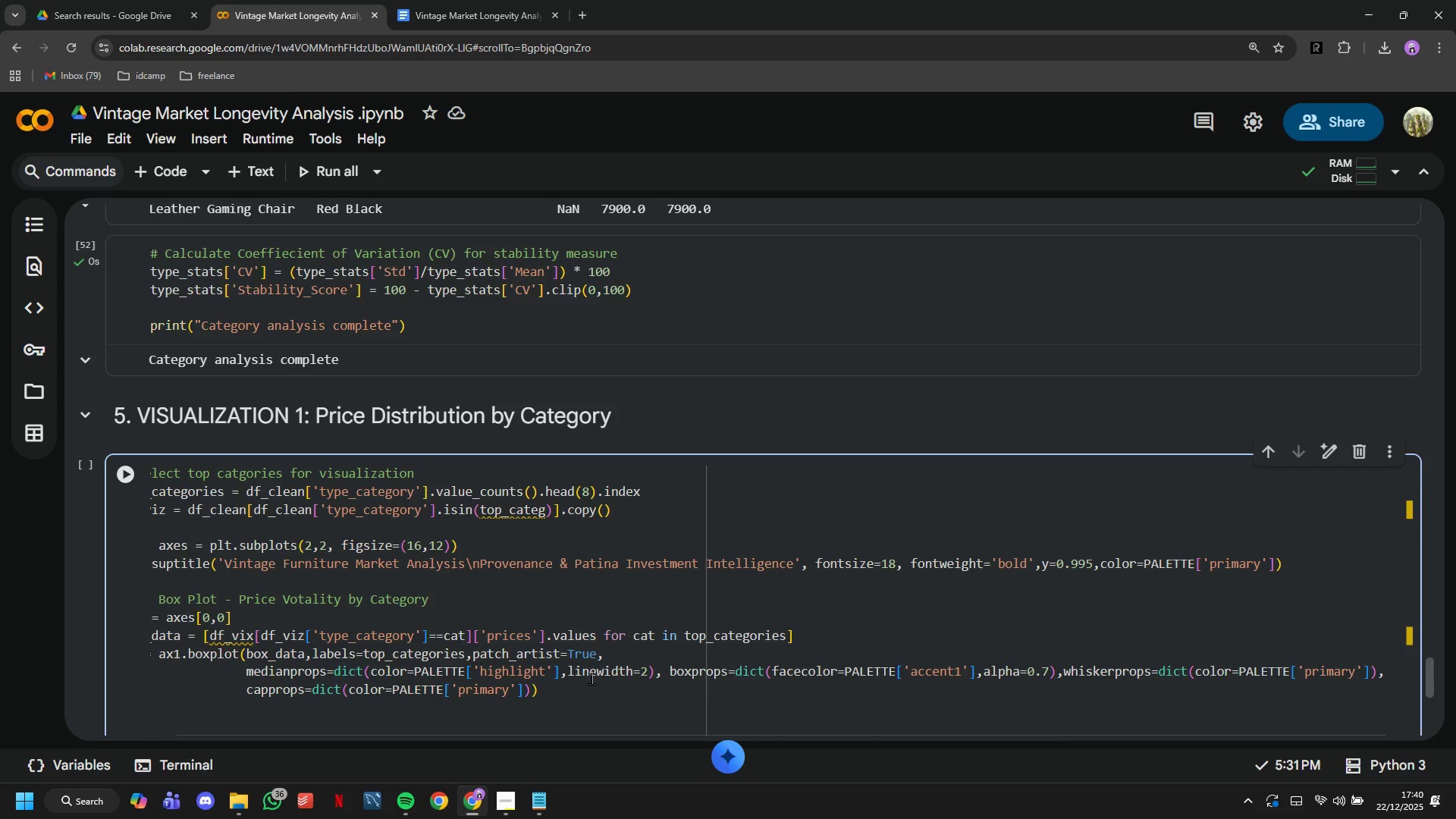 
left_click([592, 678])
 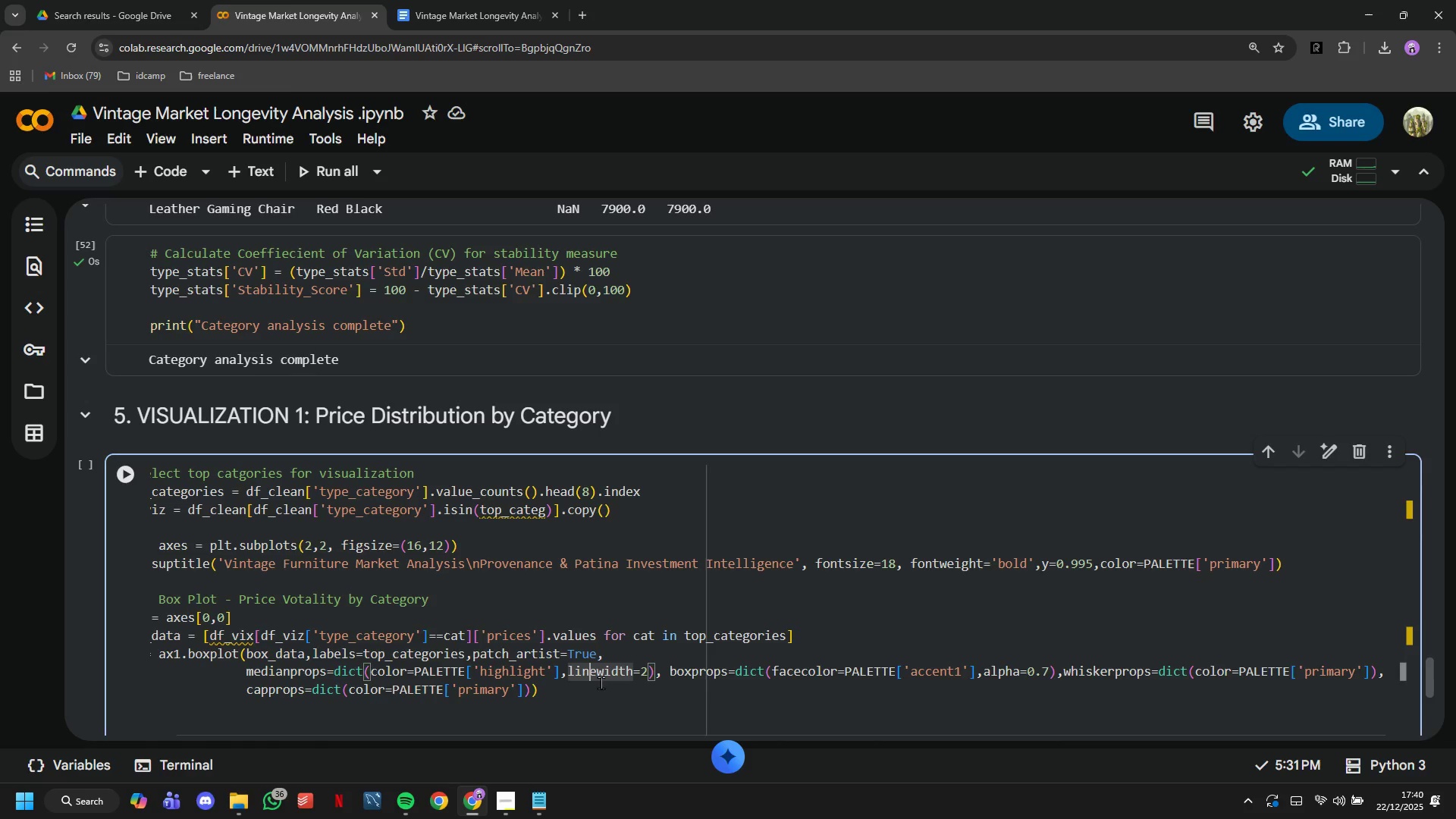 
left_click([601, 682])
 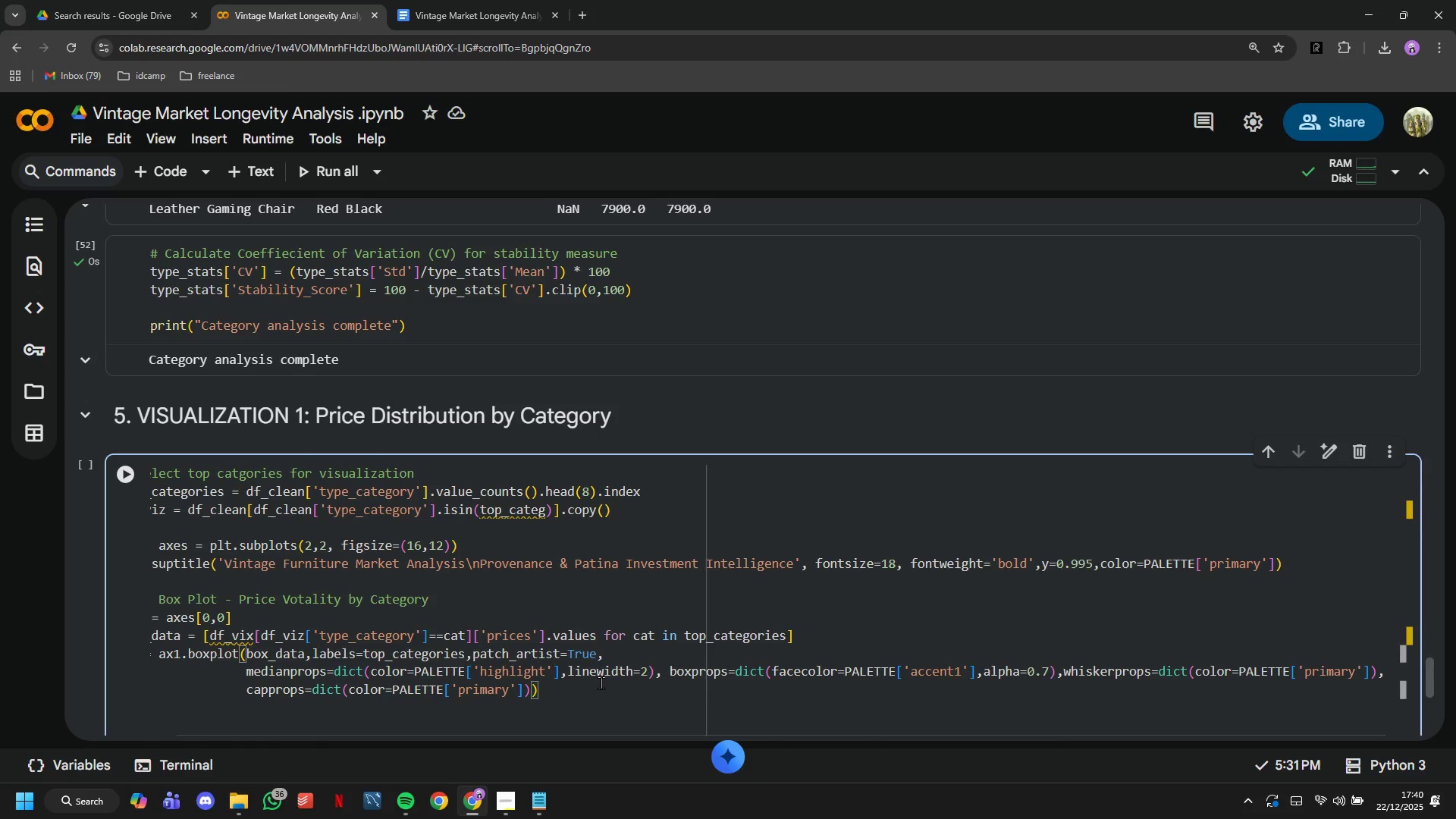 
key(Enter)
 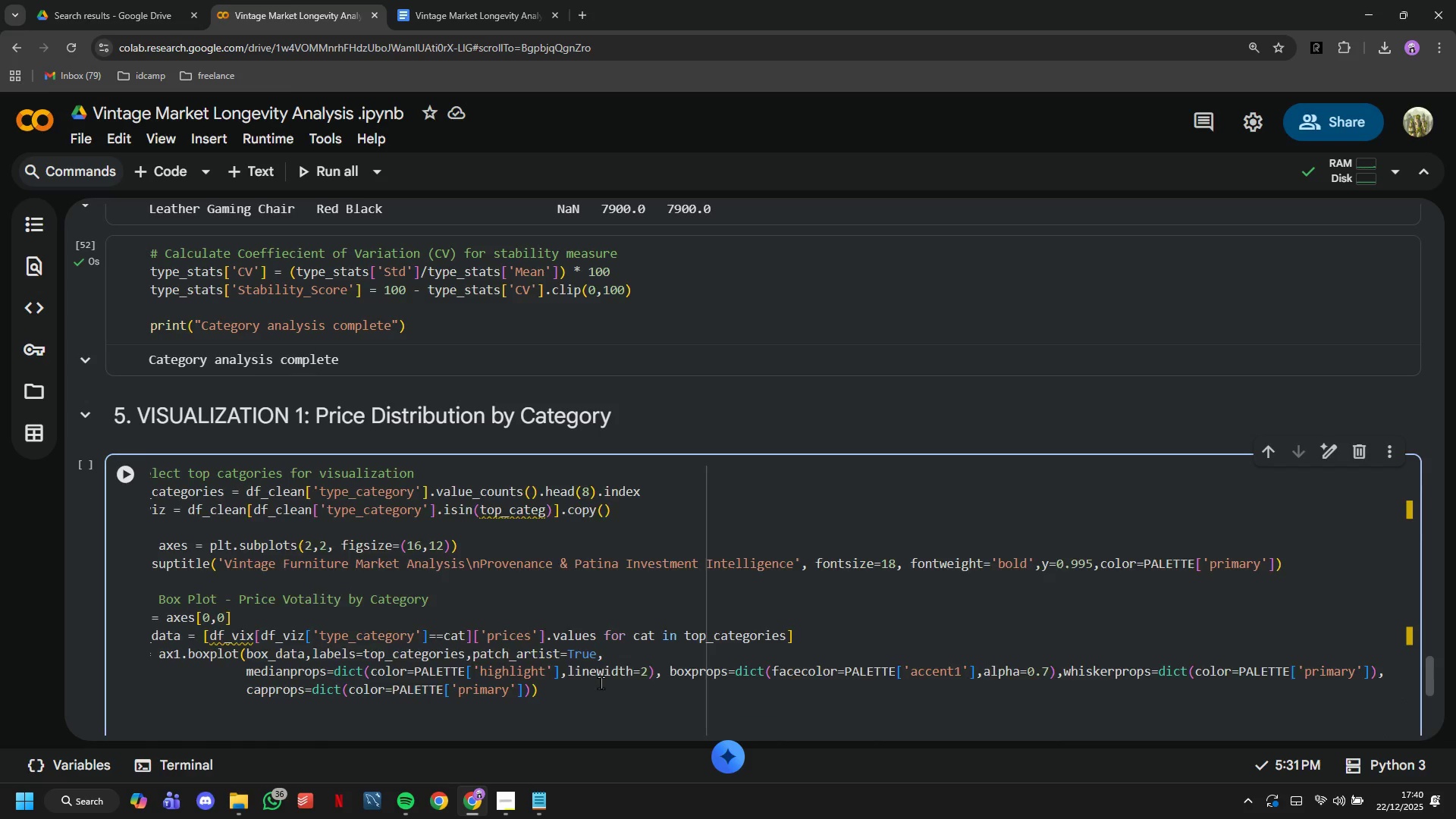 
key(Backslash)
 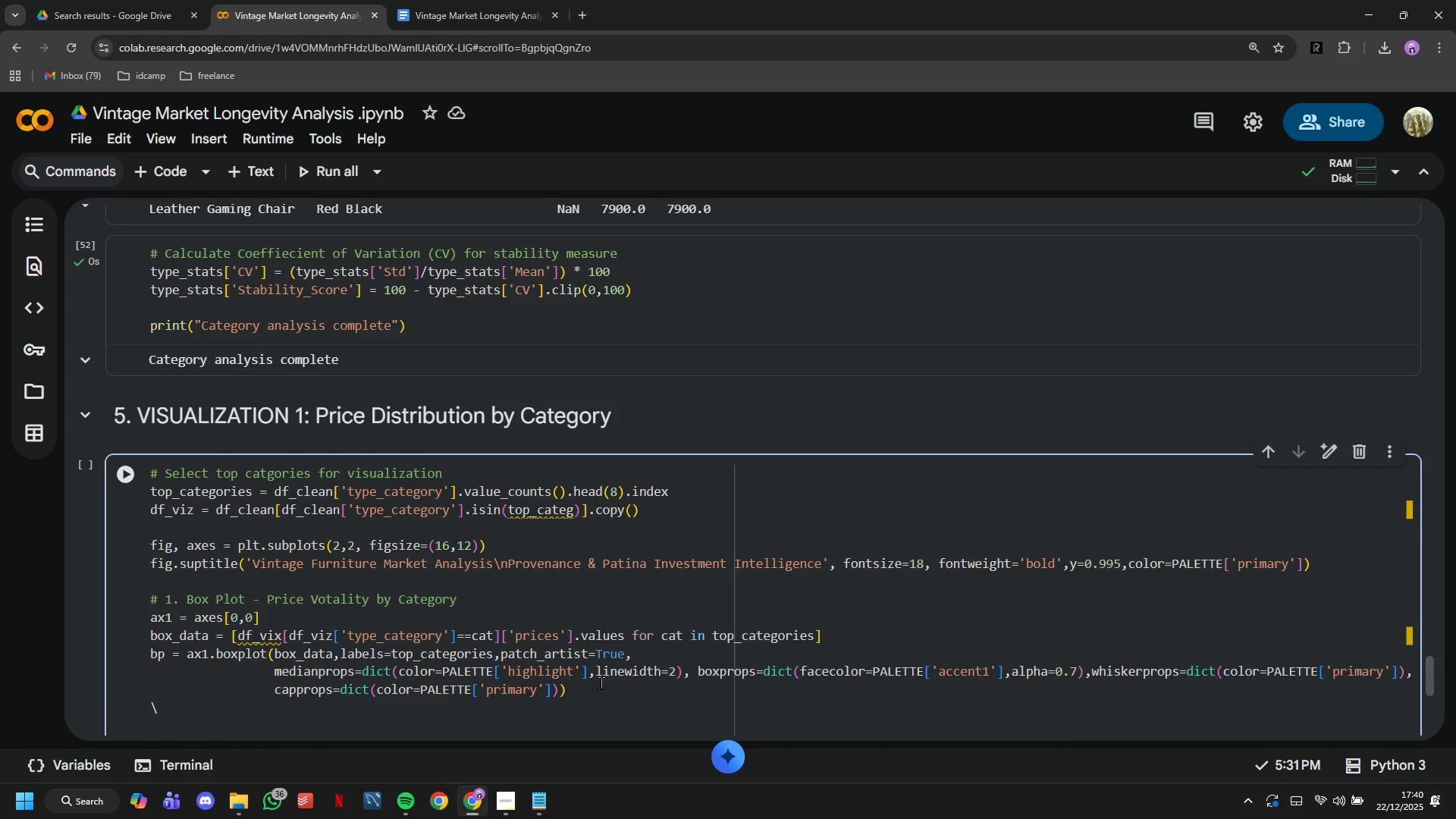 
key(Backslash)
 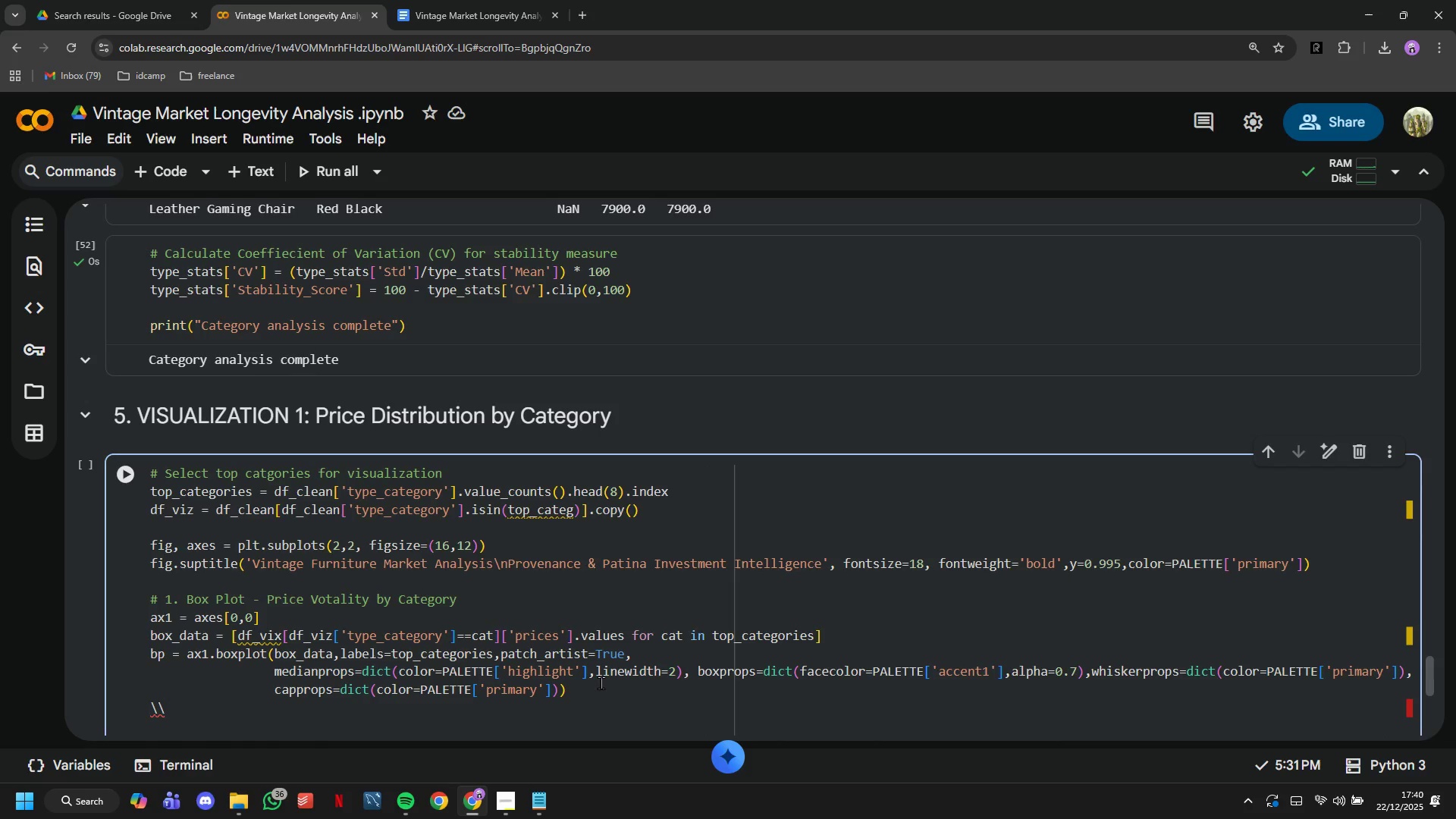 
key(Backspace)
 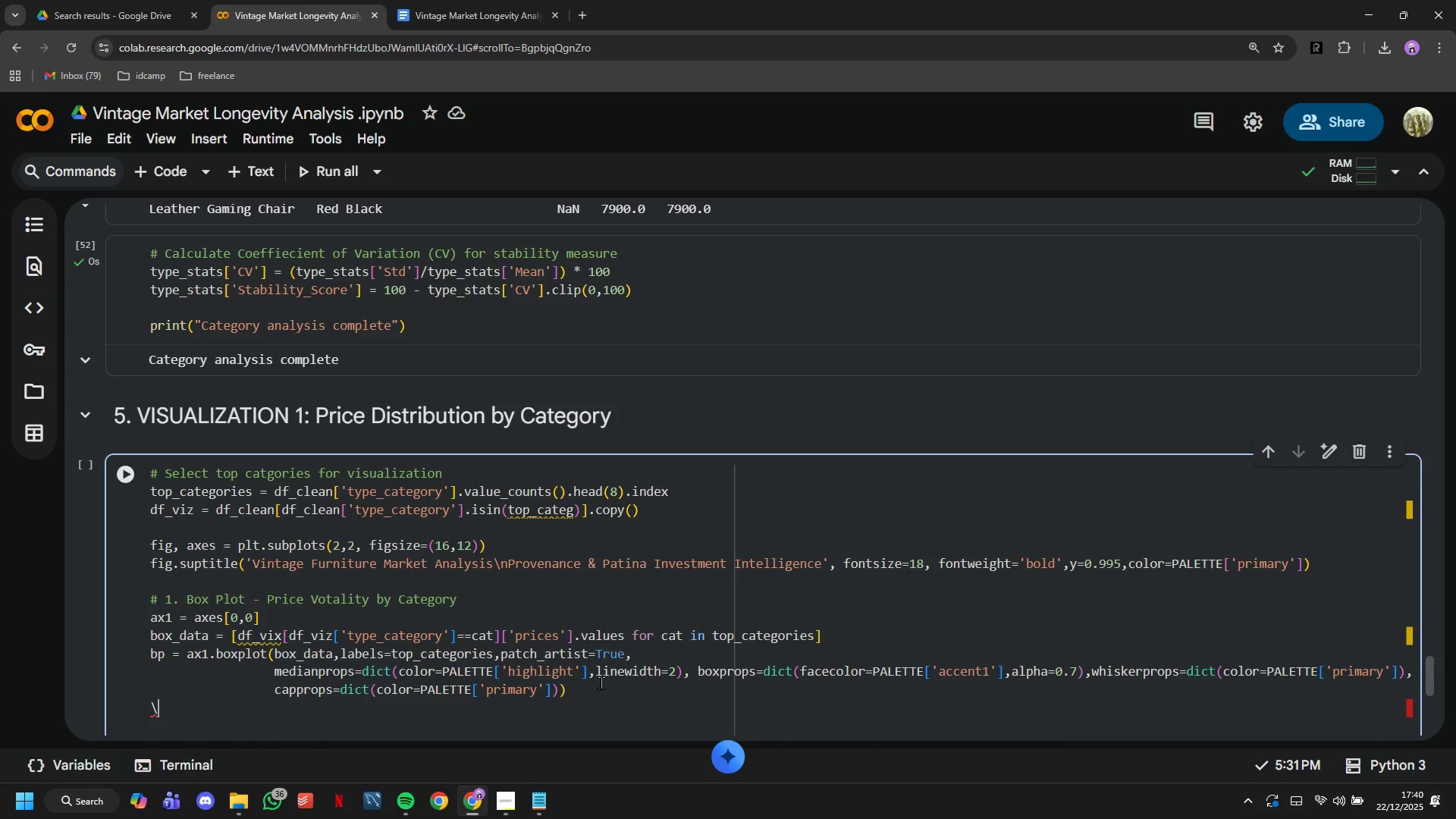 
key(Backspace)
 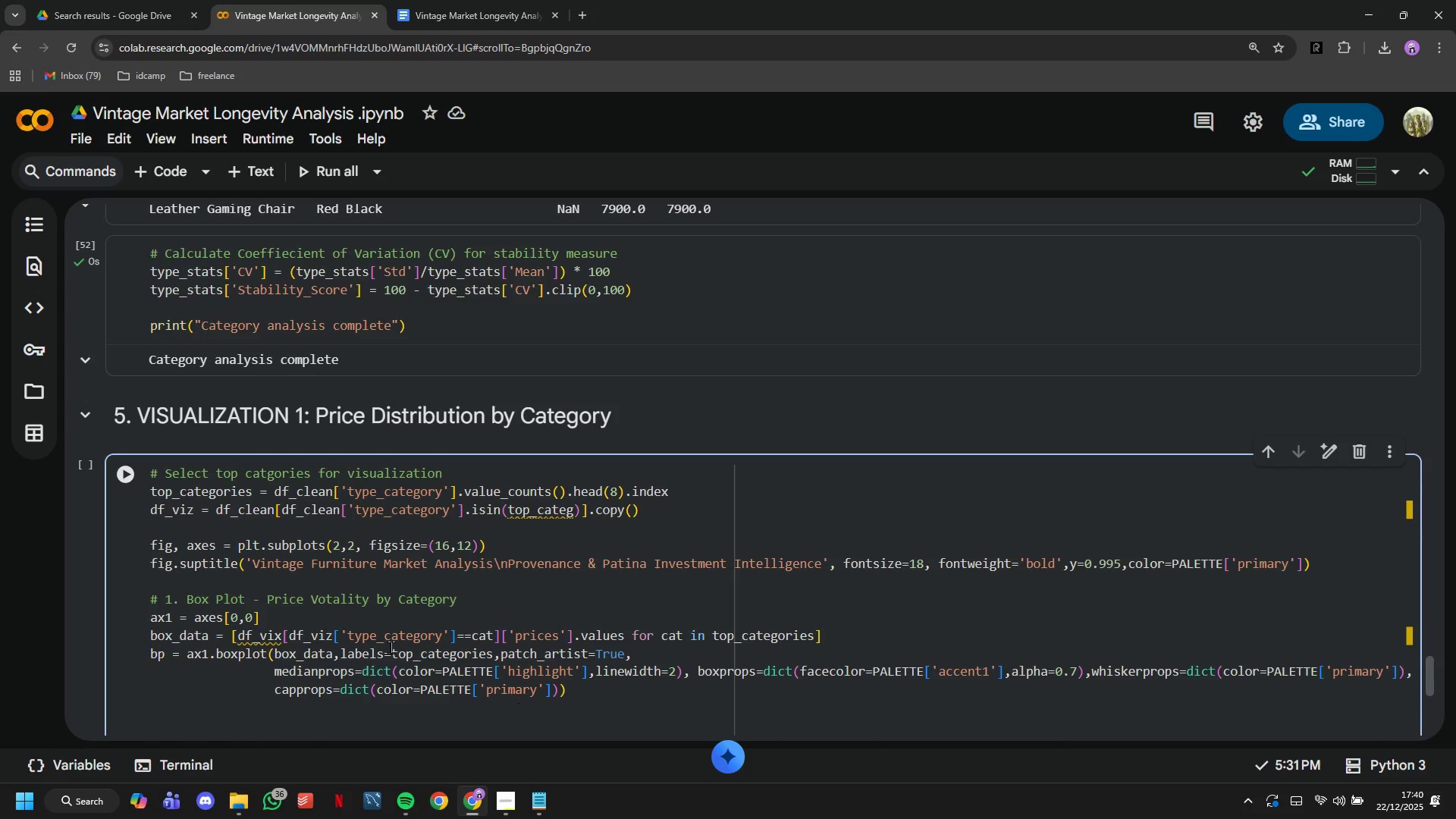 
scroll: coordinate [391, 647], scroll_direction: down, amount: 1.0
 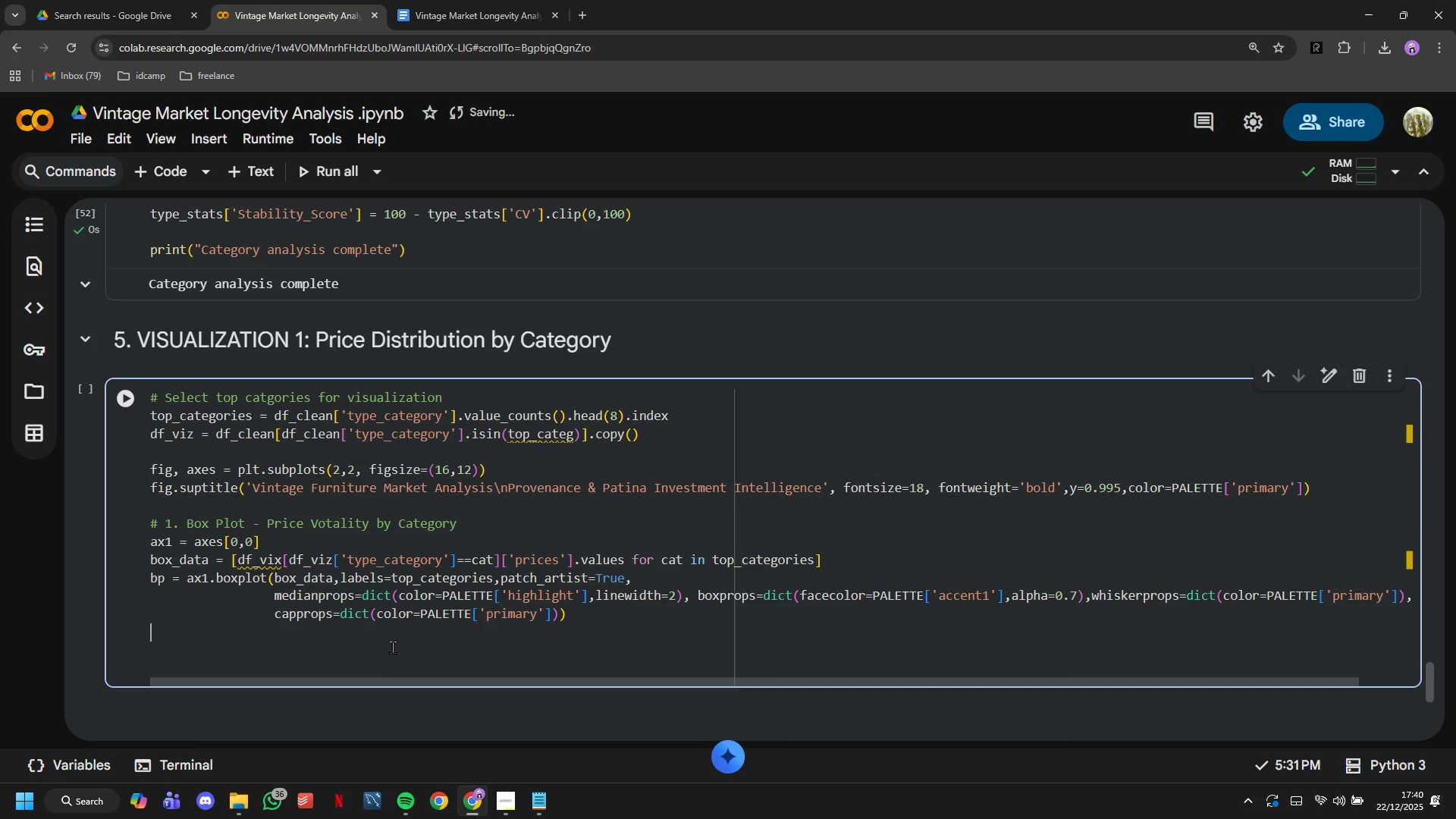 
type(ax1.set_title('Price of )
key(Backspace)
key(Backspace)
key(Backspace)
type(Votality by furniture Category)
 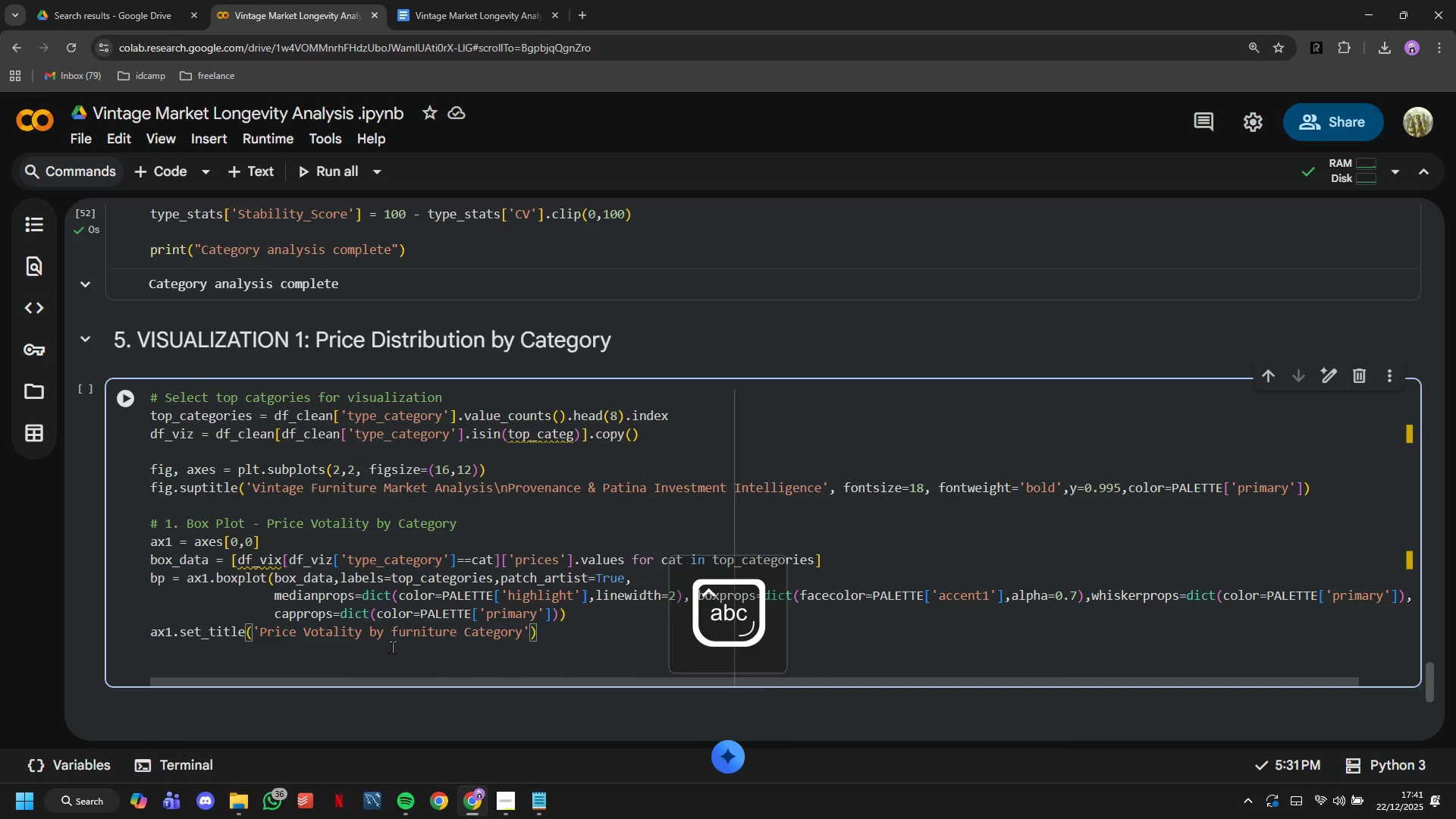 
key(ArrowRight)
 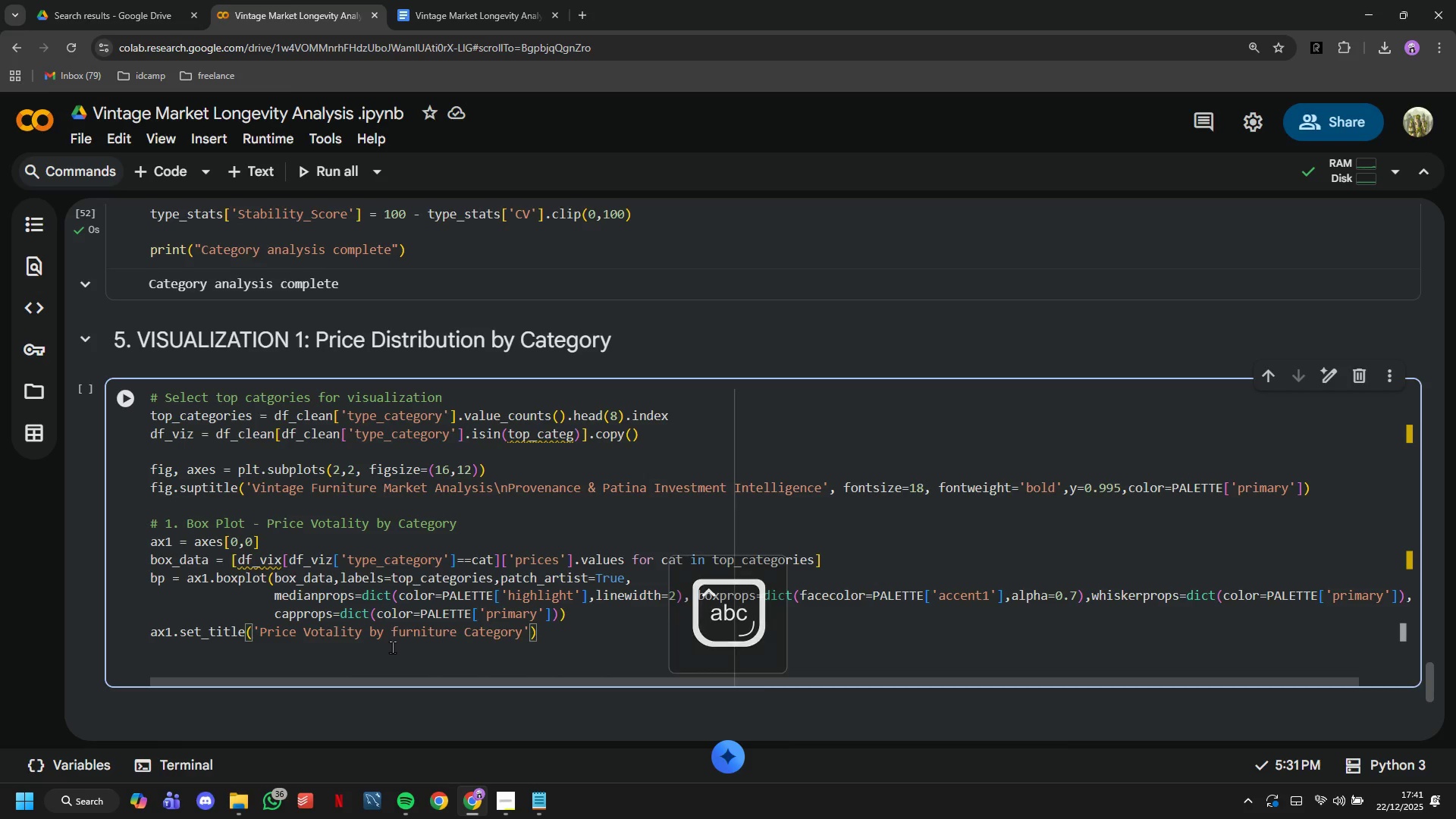 
type(,pad=15, fontweight='bold)
 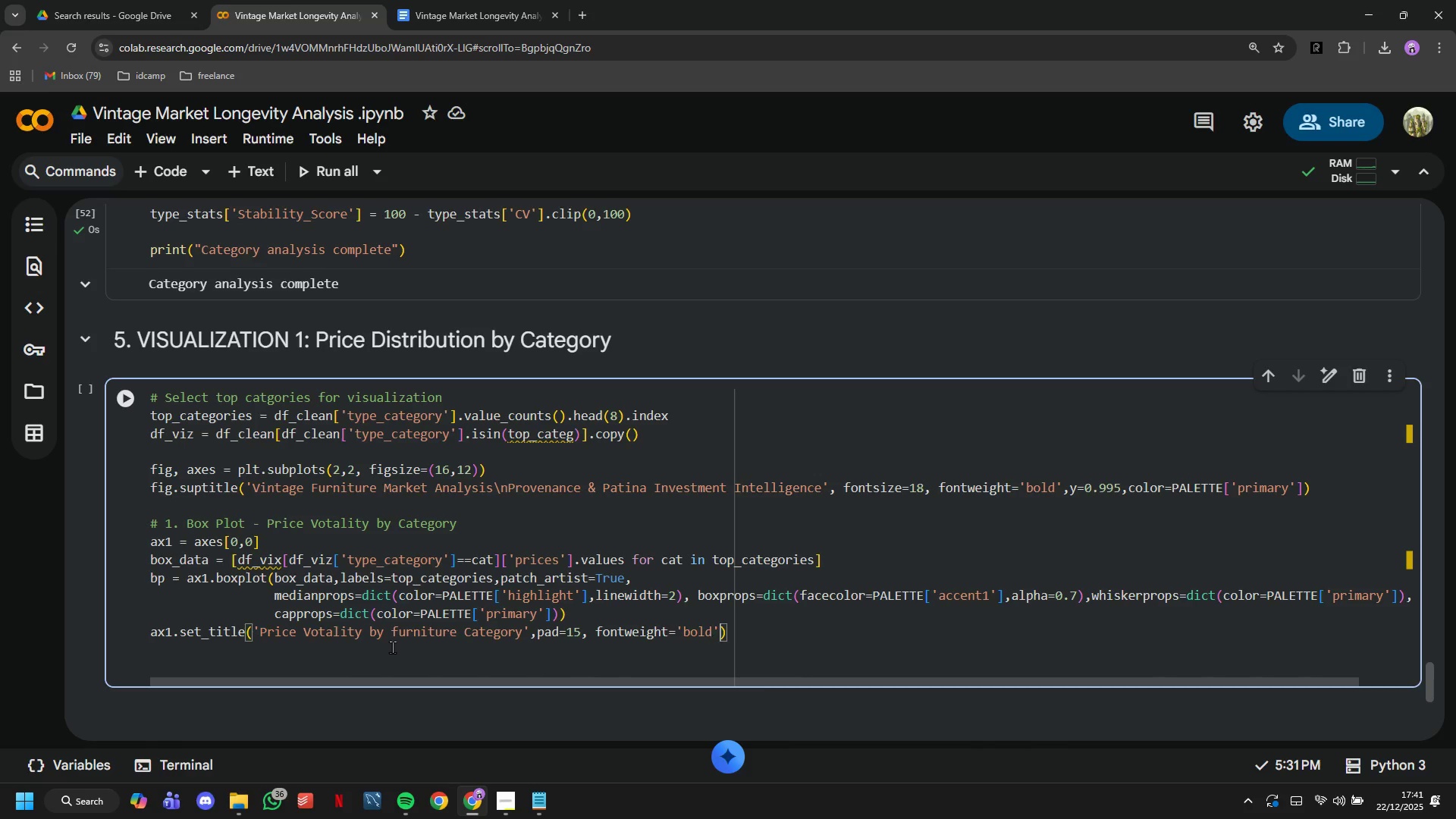 
key(ArrowRight)
 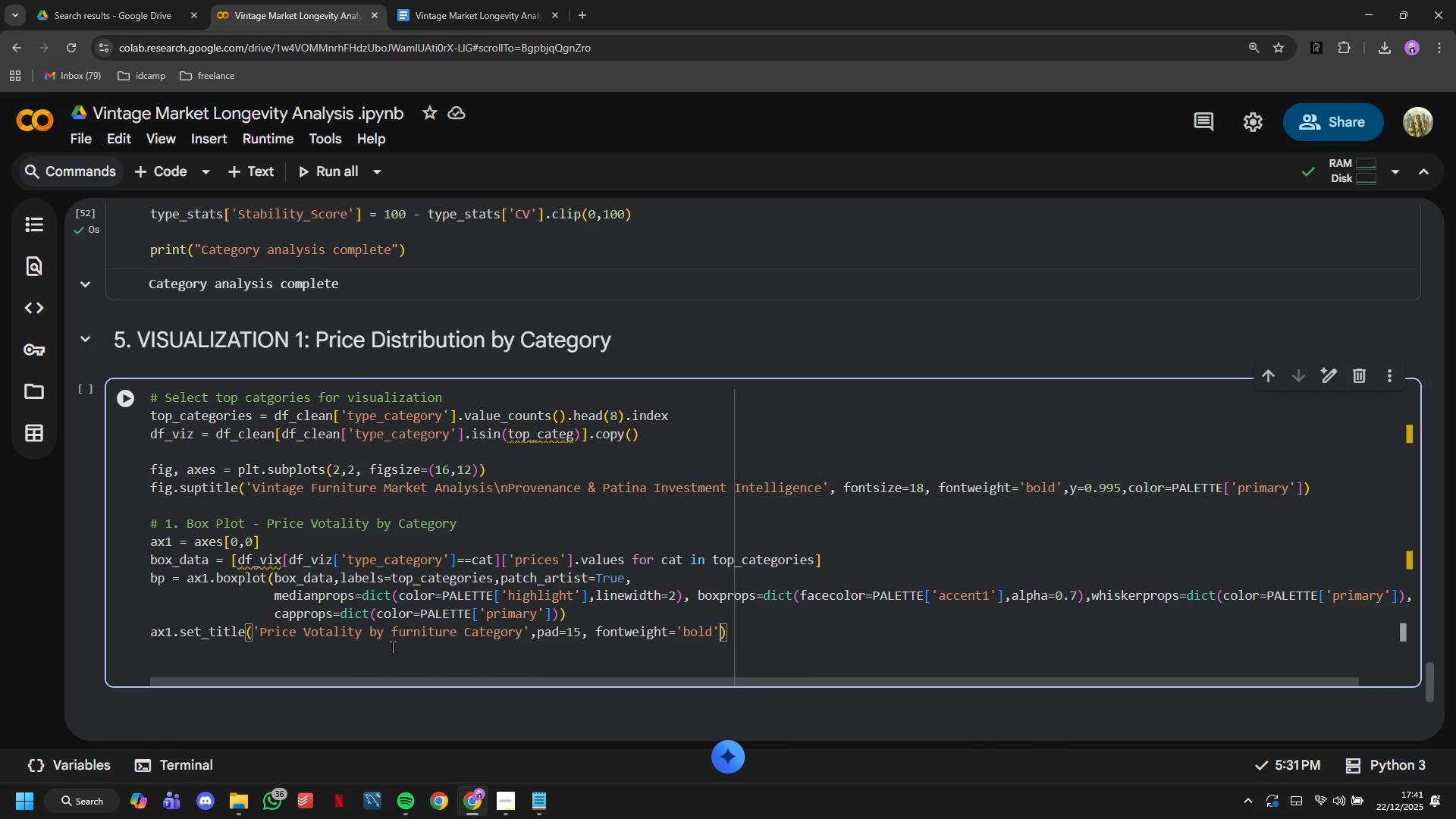 
key(ArrowRight)
 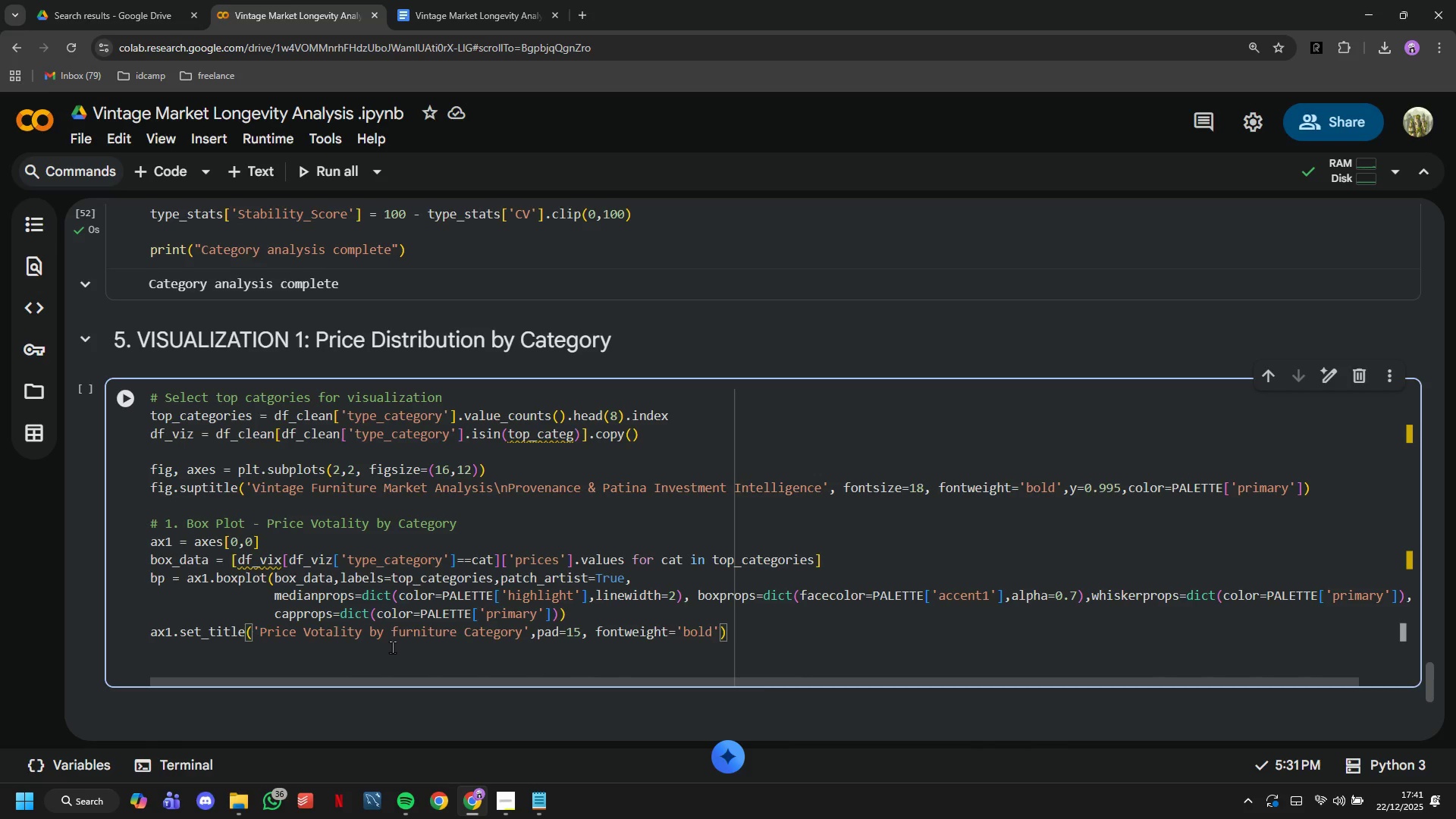 
key(Enter)
 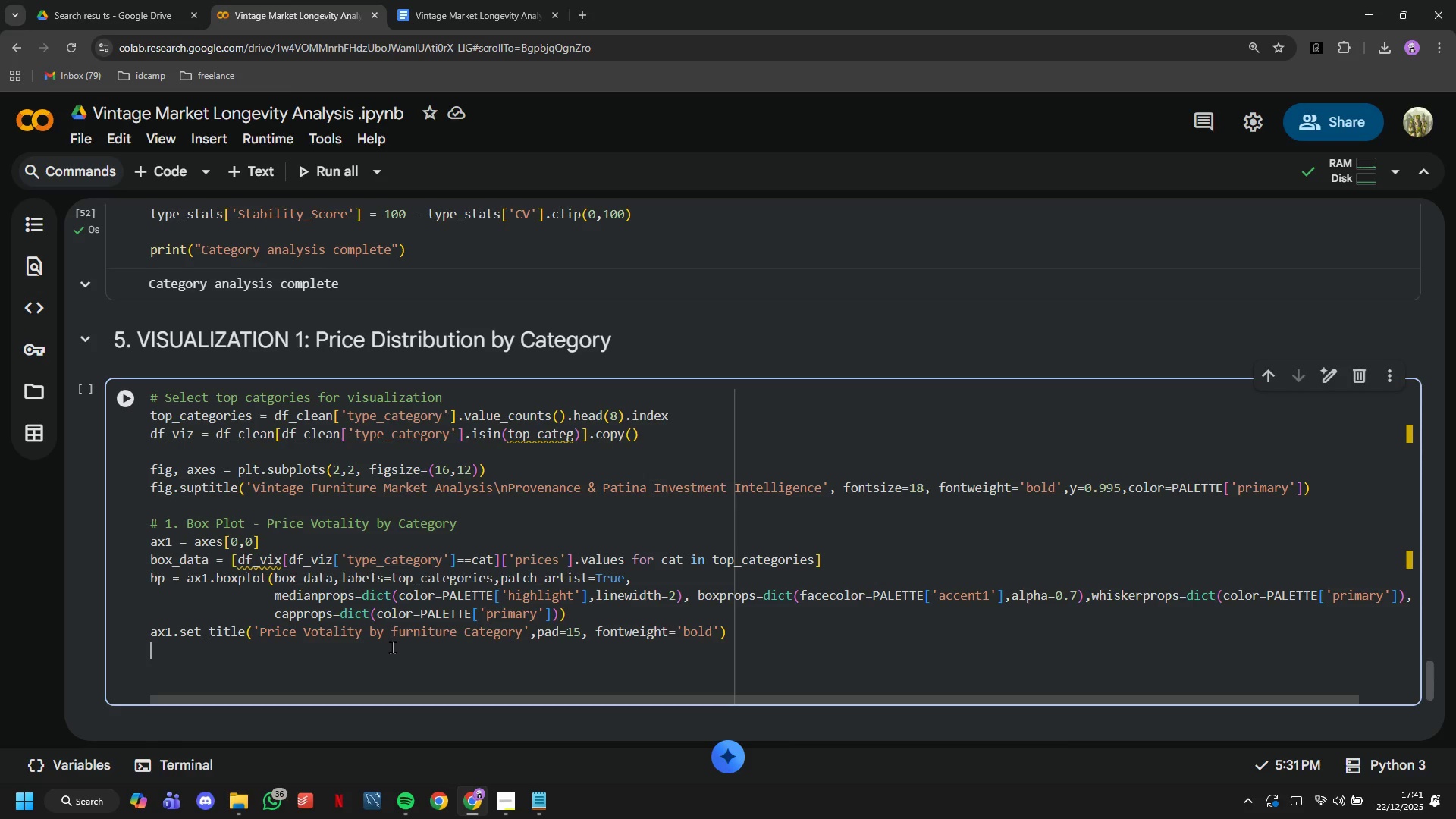 
type(ax1.set_xlabel('Furniture Tue)
key(Backspace)
type(pe)
 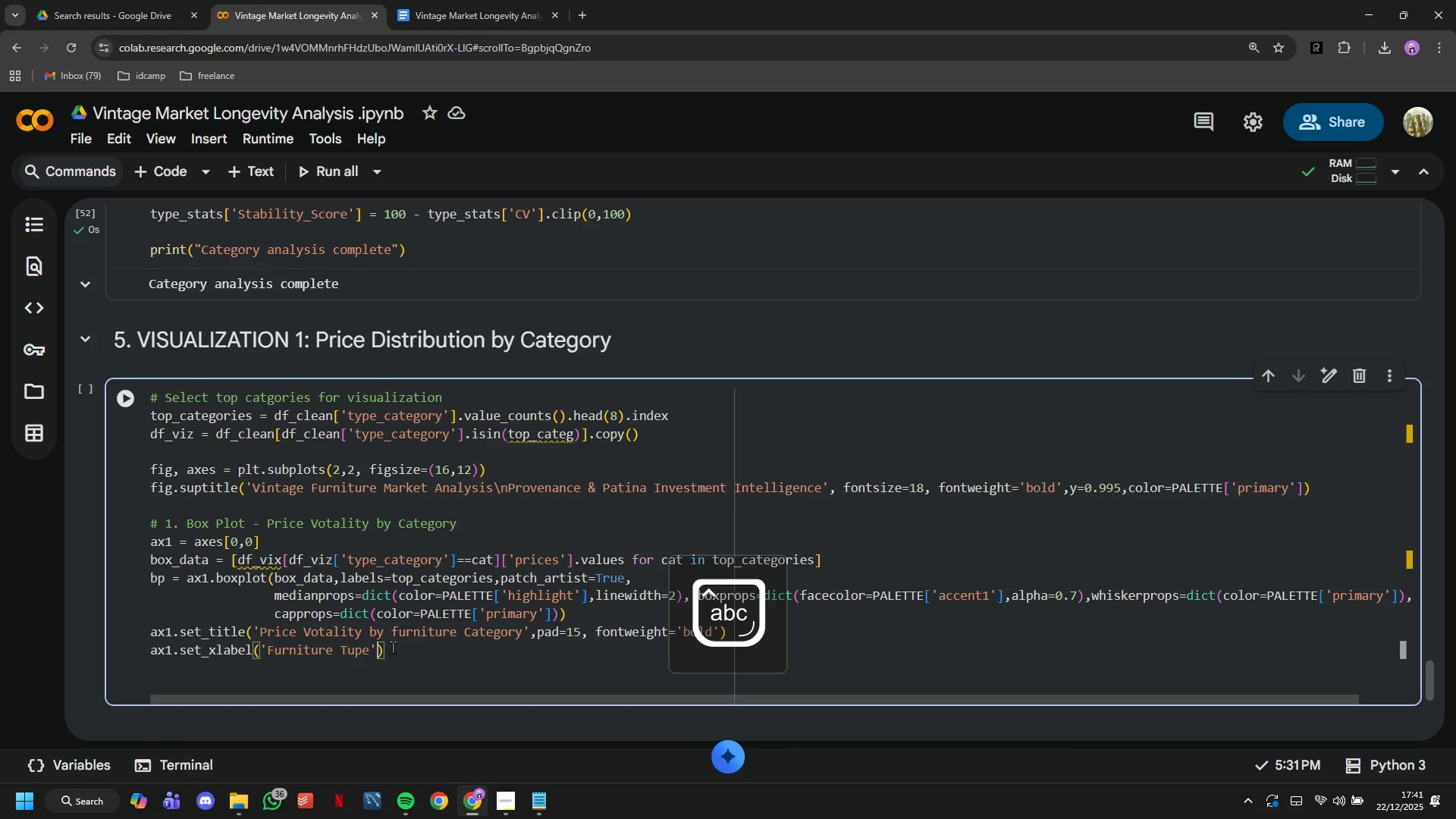 
 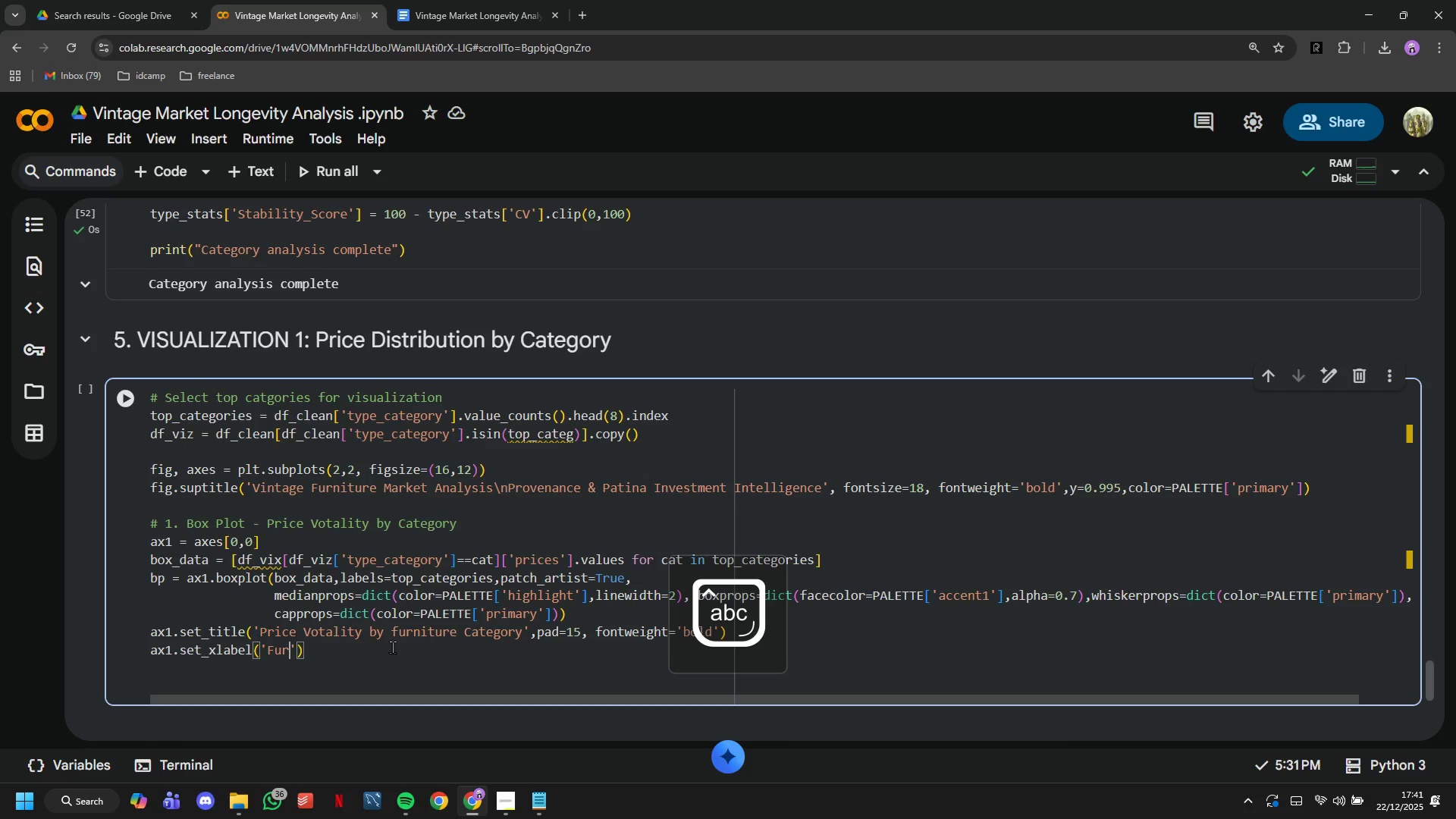 
key(ArrowRight)
 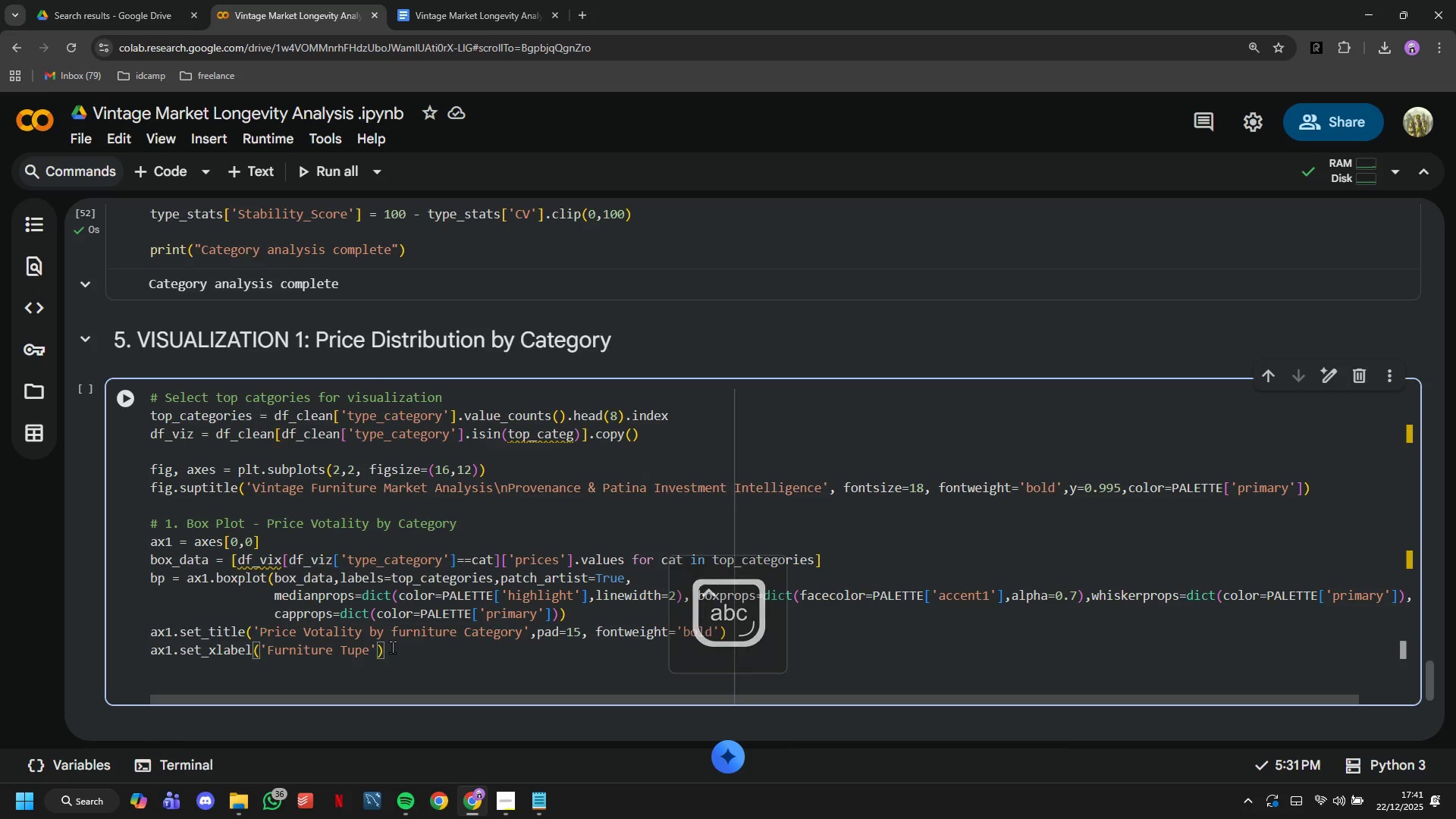 
key(ArrowLeft)
 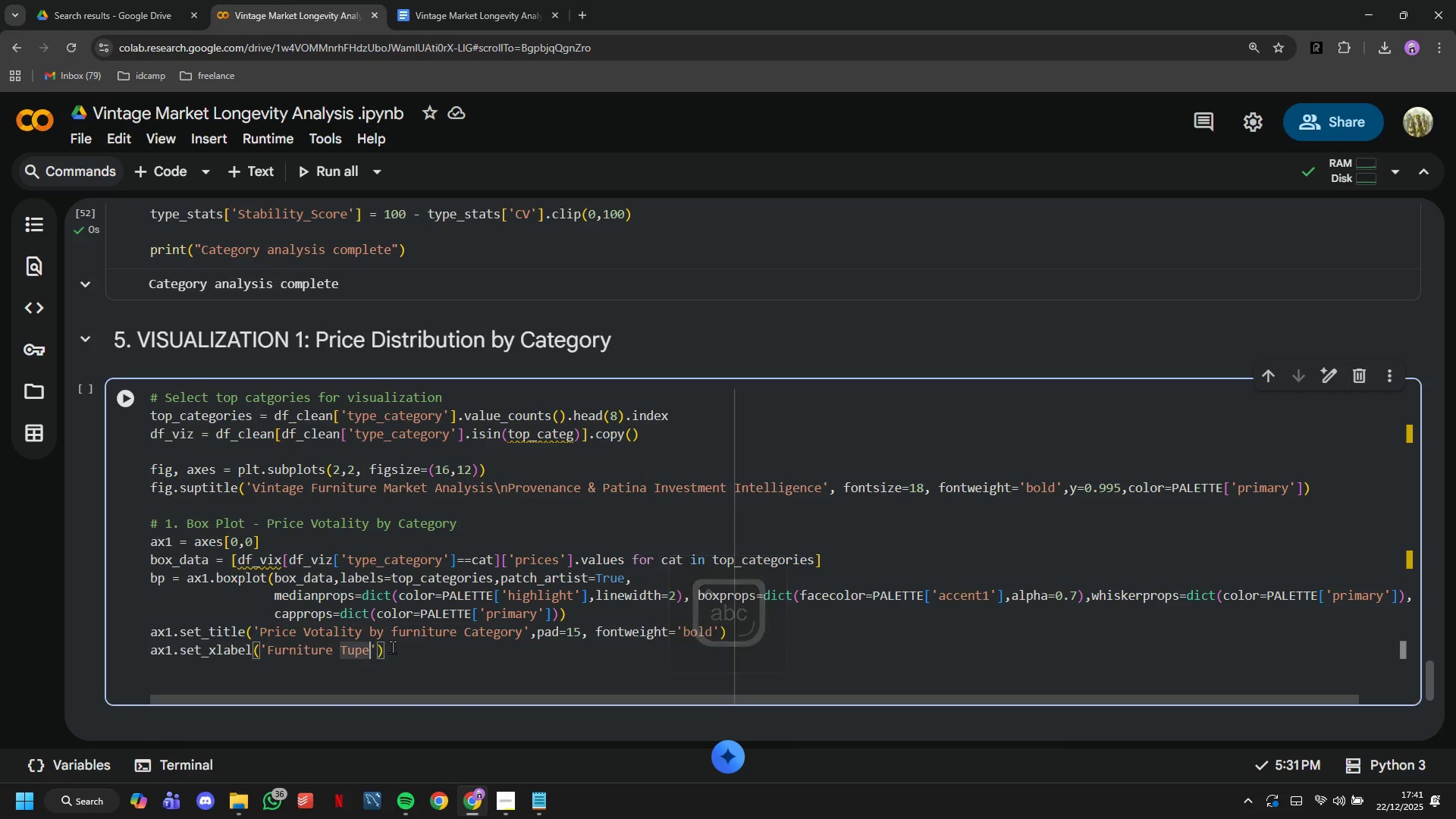 
key(ArrowLeft)
 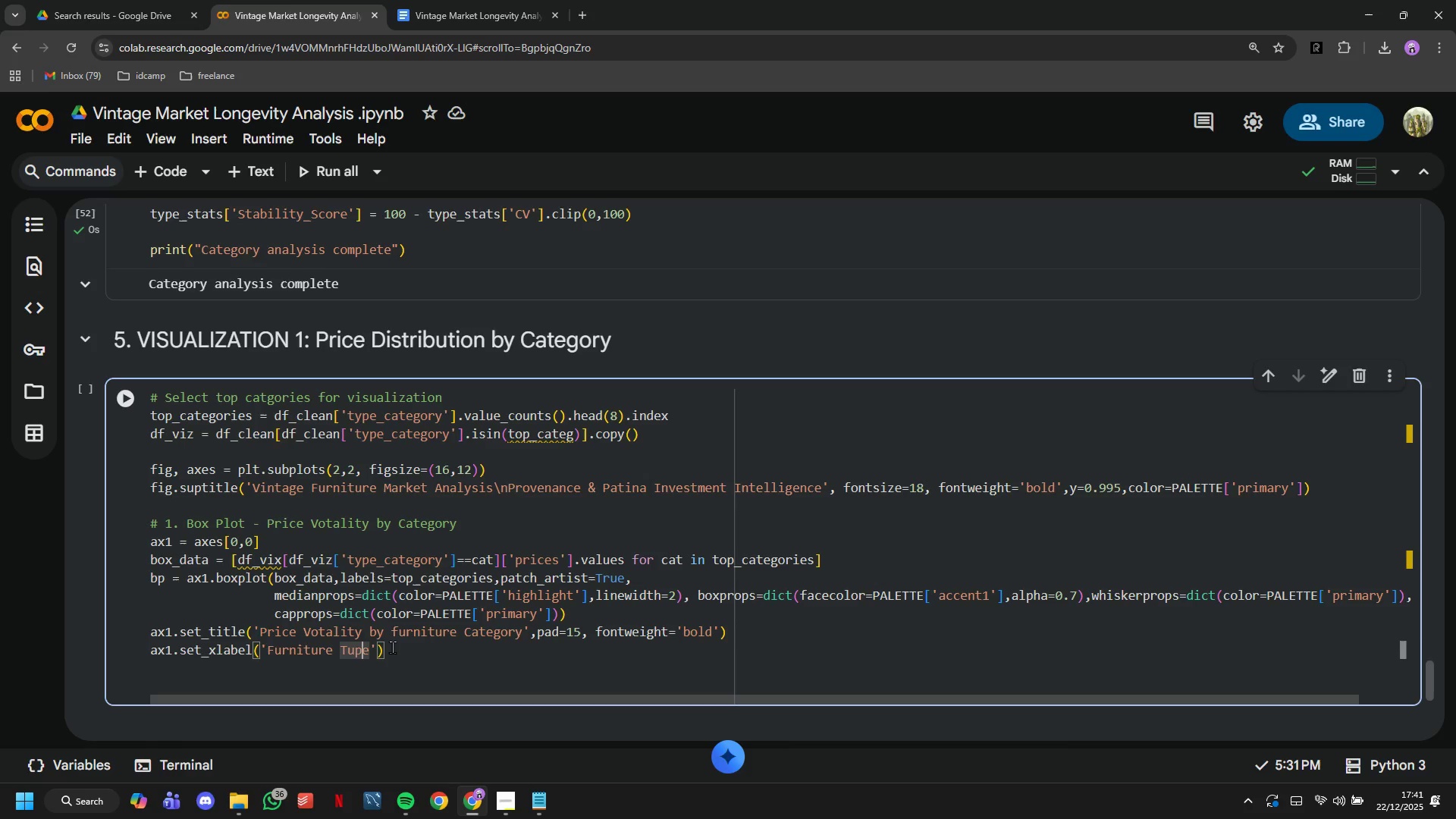 
key(ArrowLeft)
 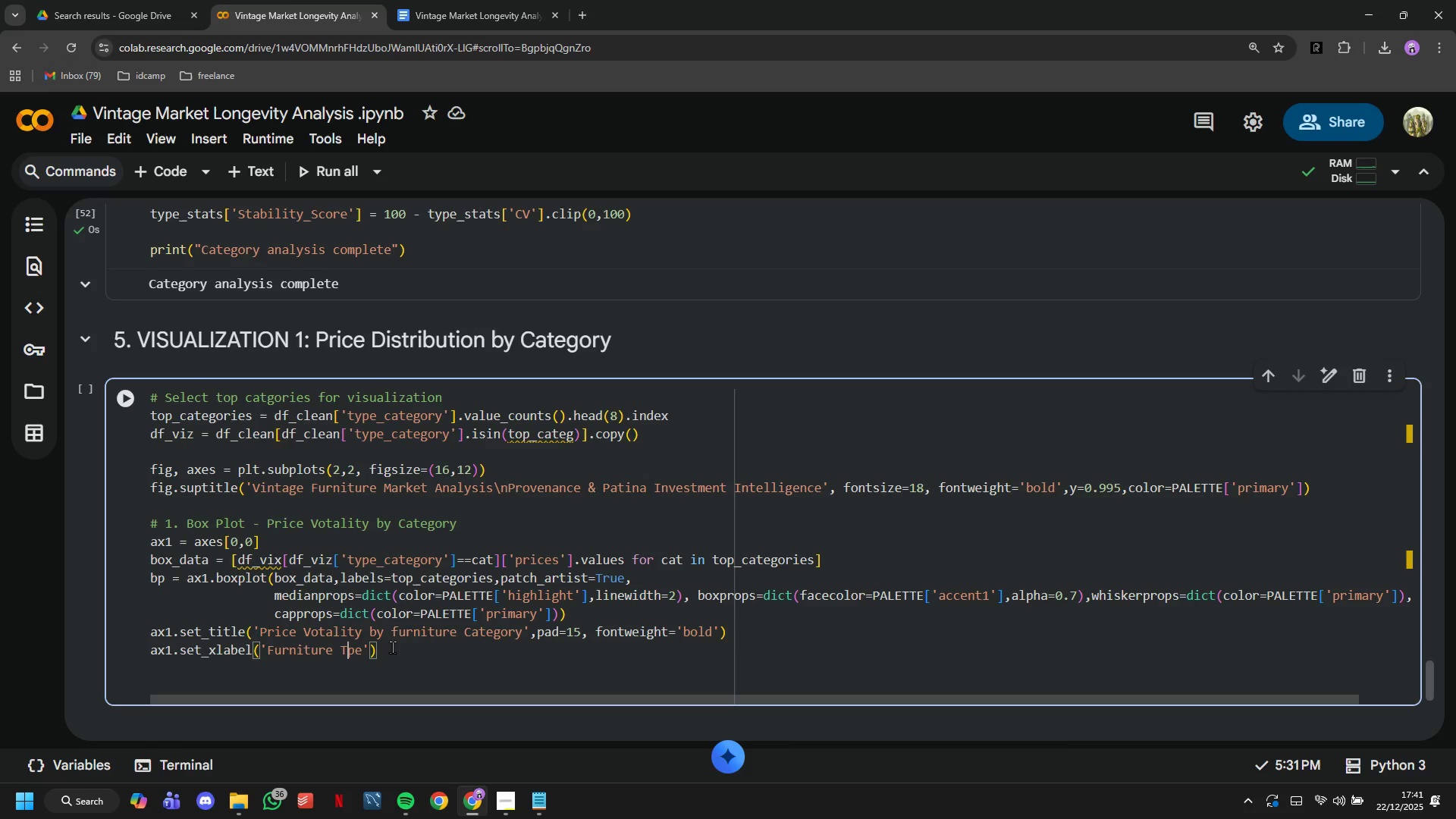 
key(Backspace)
 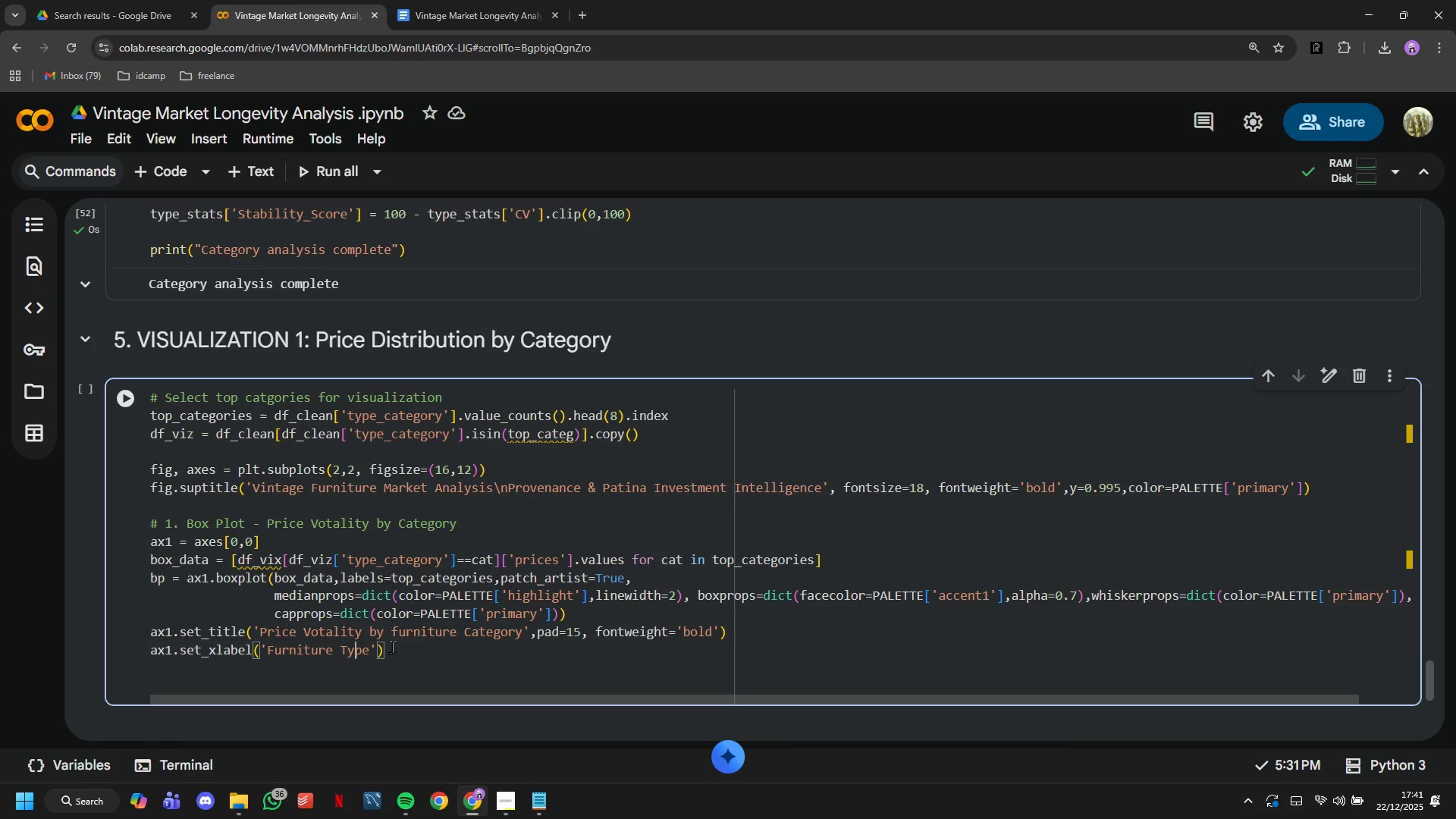 
key(Y)
 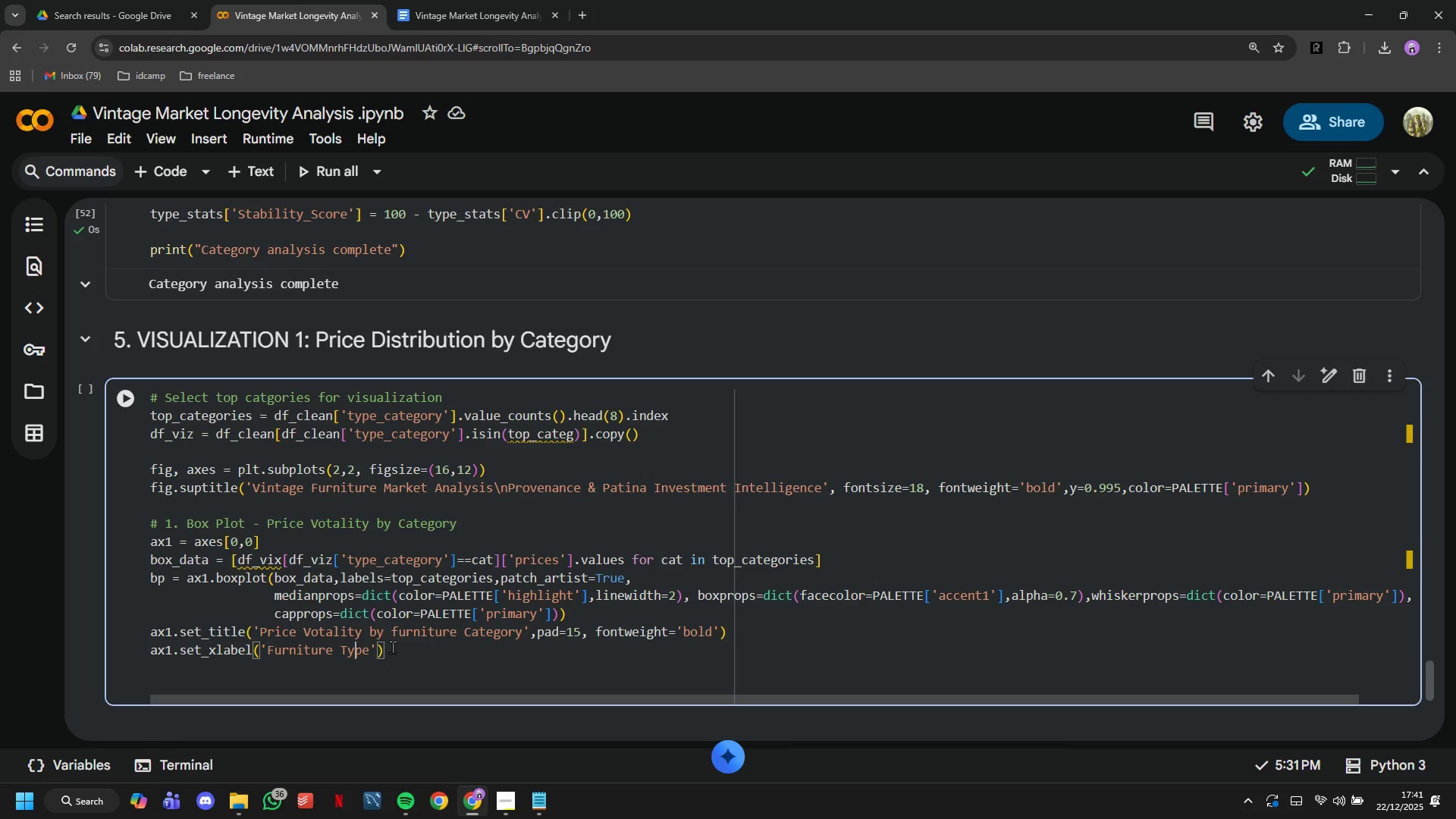 
key(ArrowRight)
 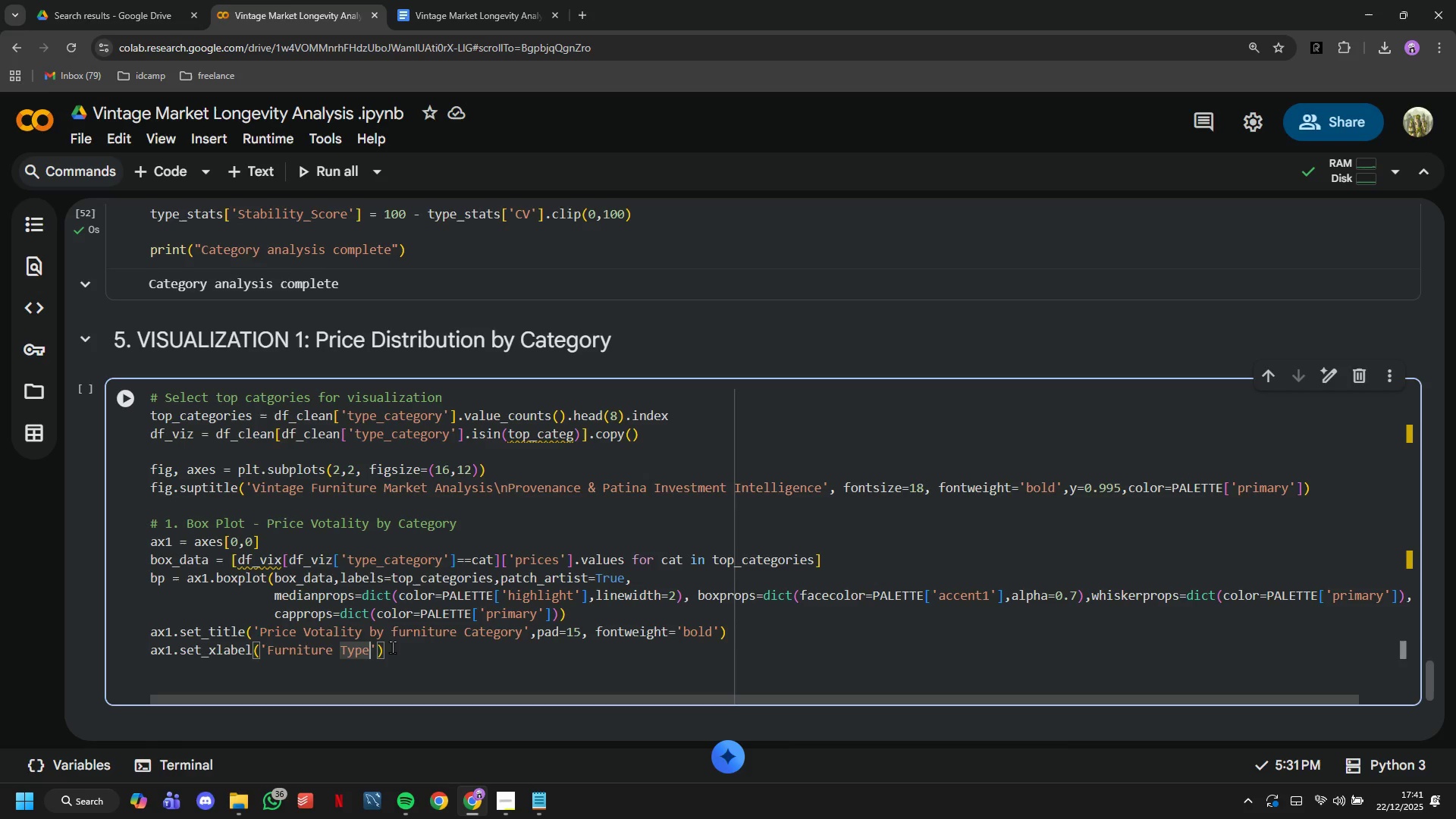 
key(ArrowRight)
 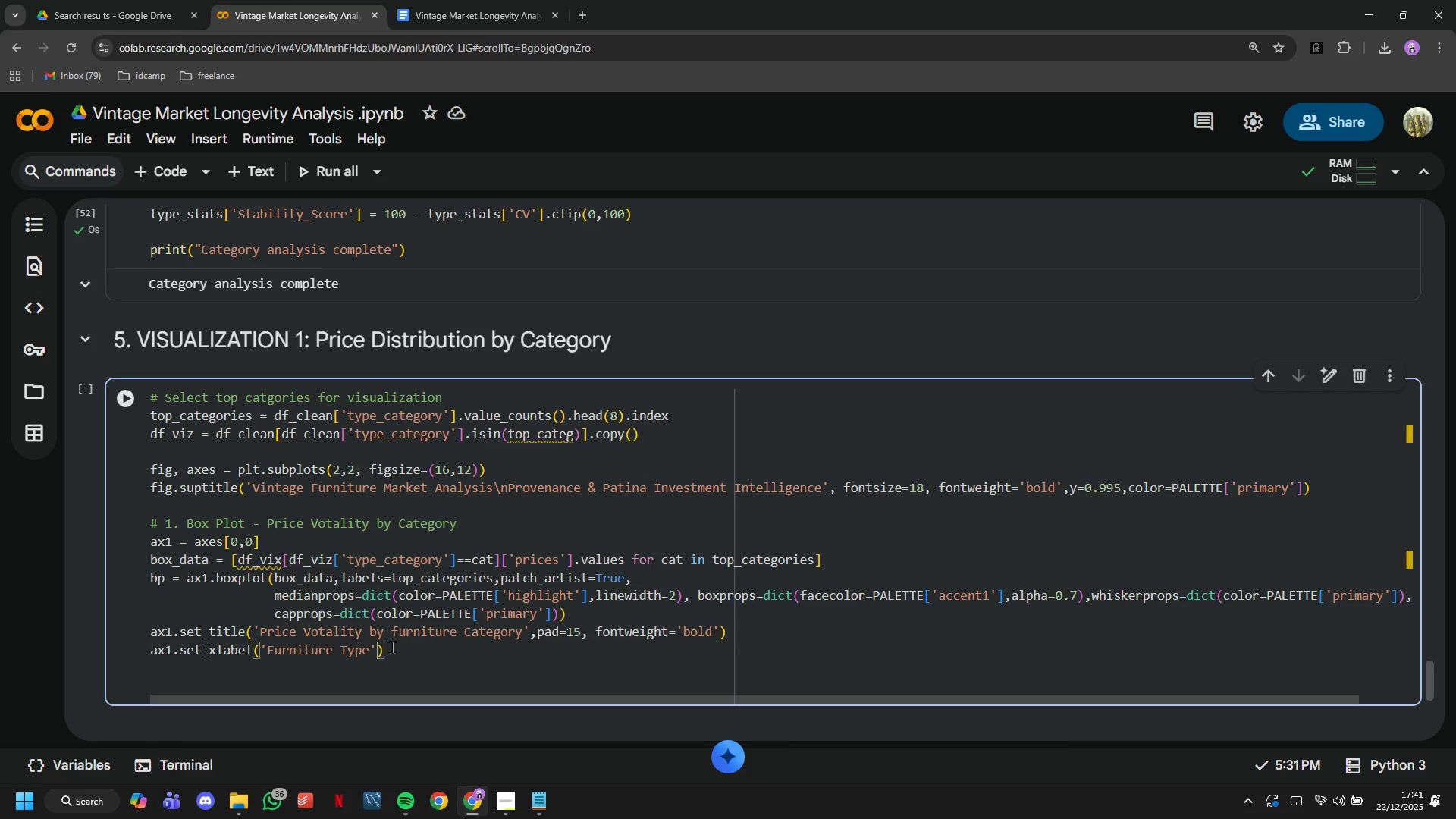 
key(ArrowRight)
 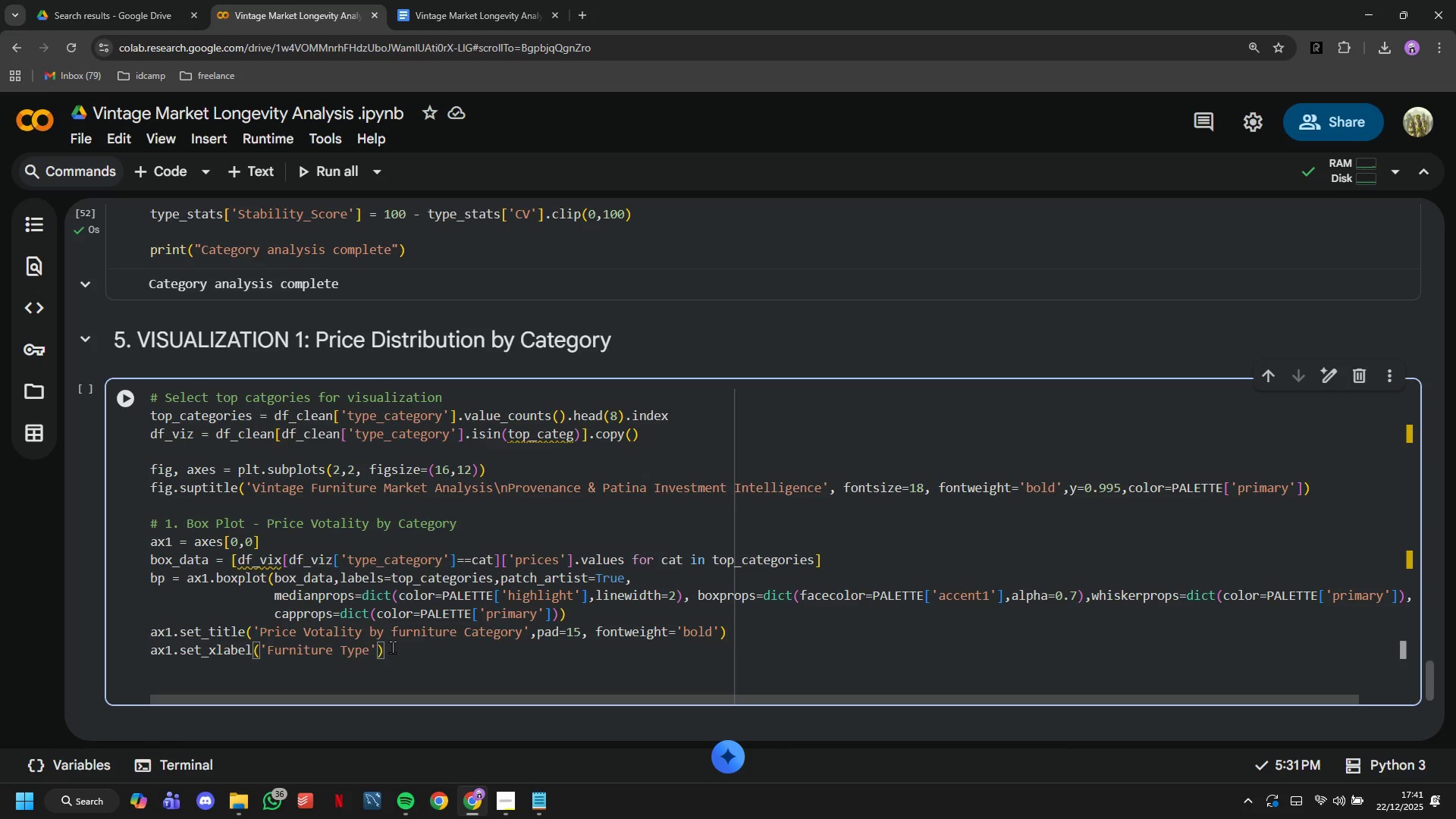 
type(,fontweight='bold)
 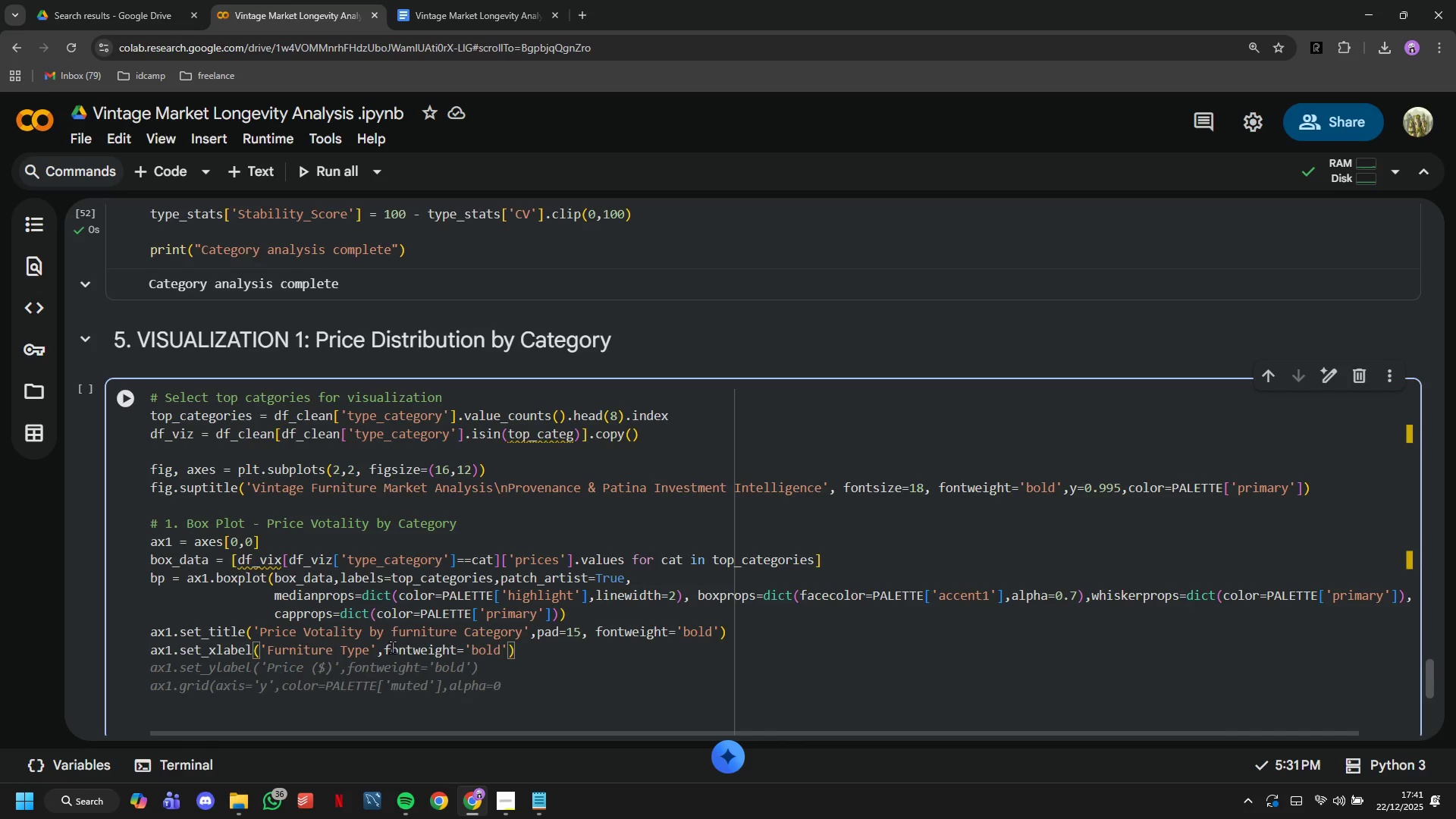 
key(ArrowRight)
 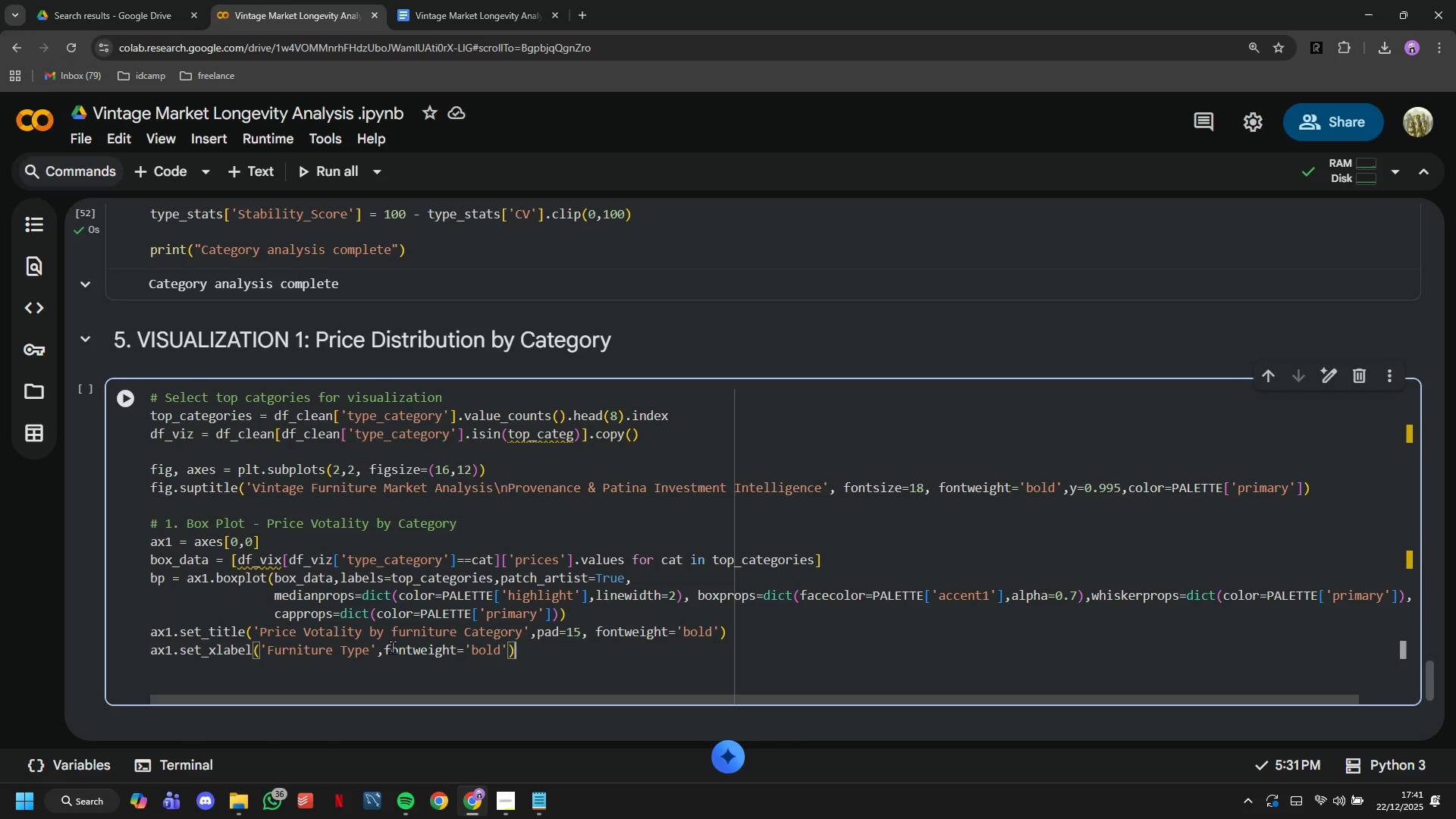 
key(ArrowRight)
 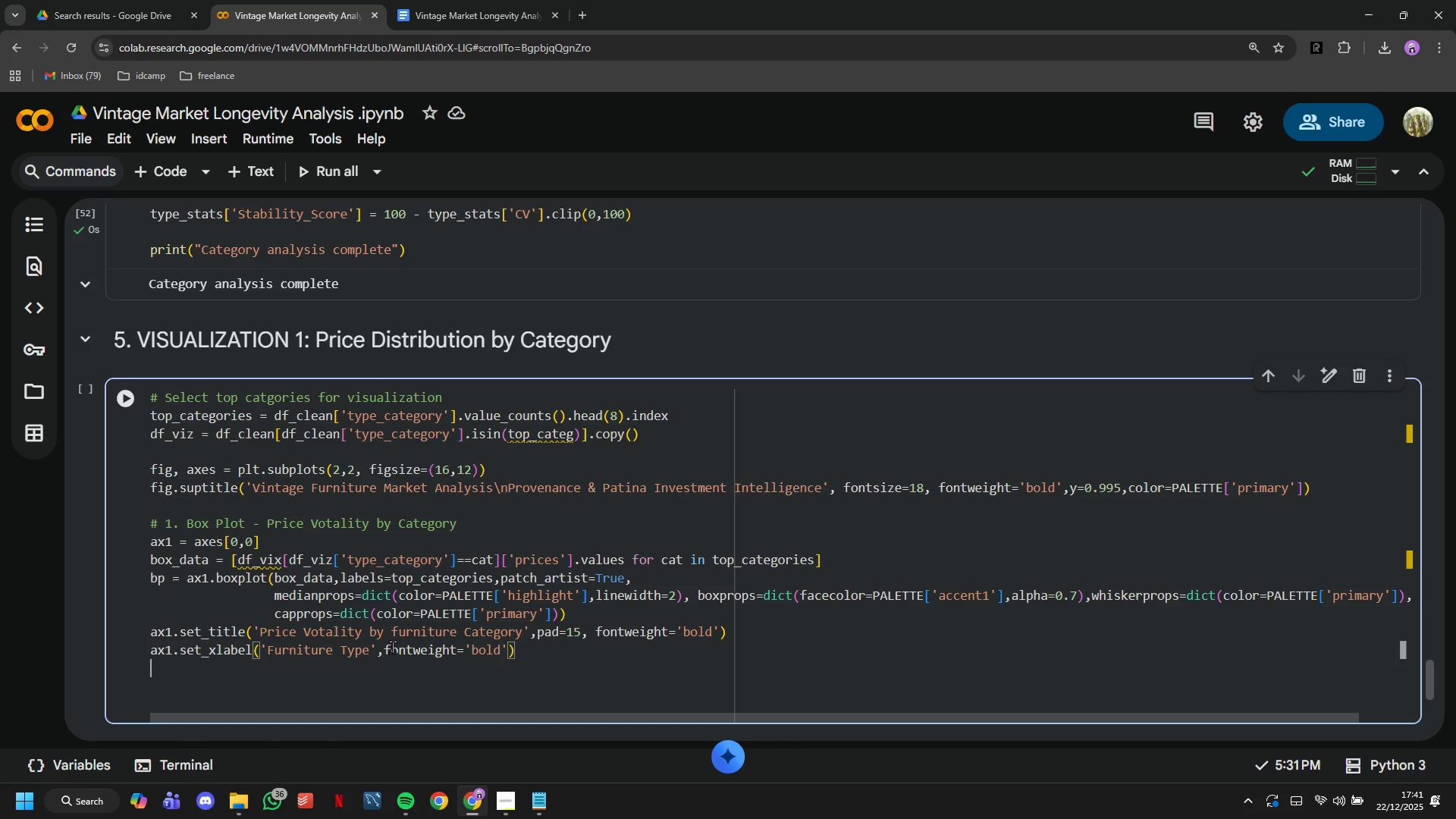 
key(Enter)
 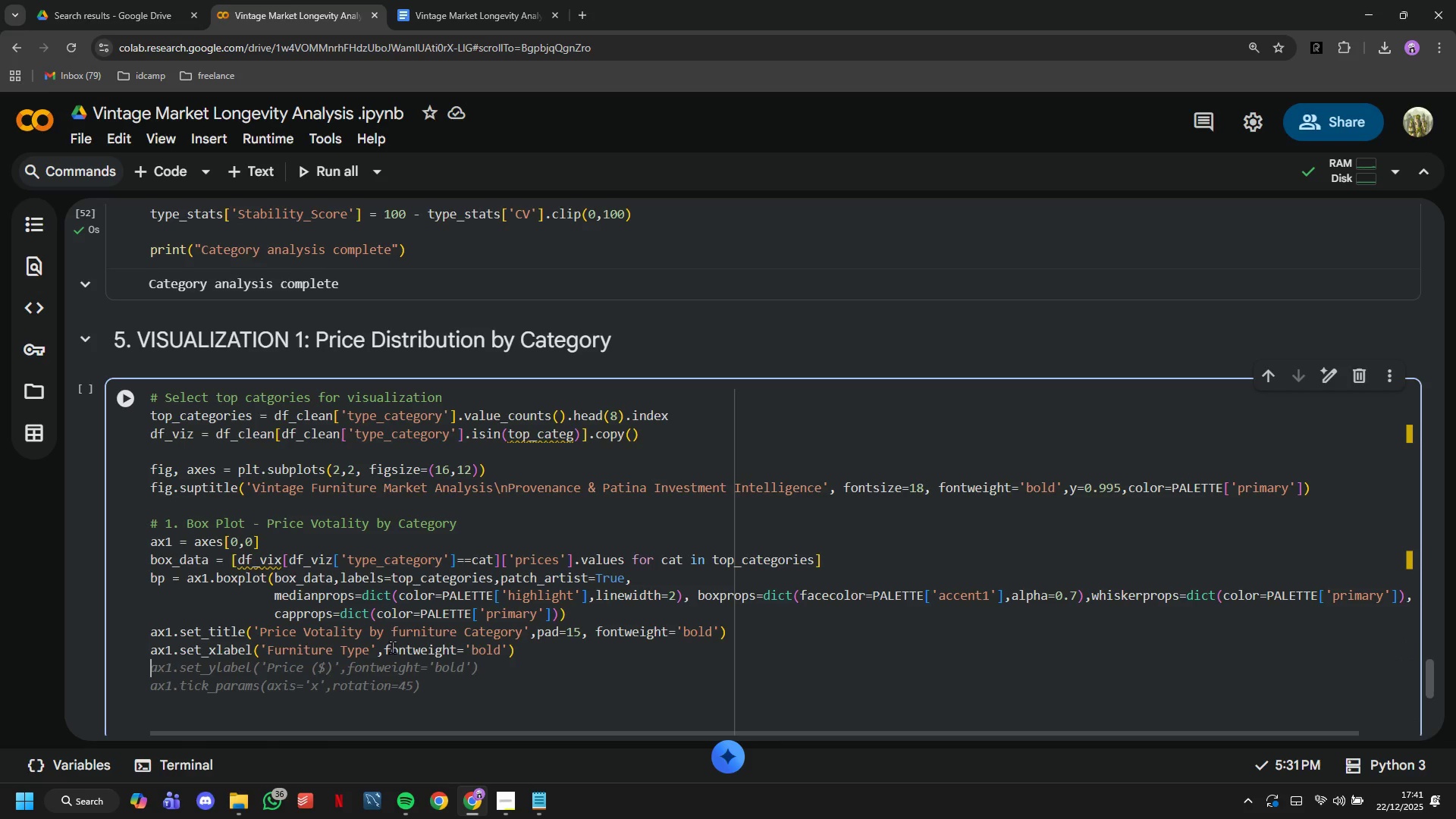 
key(Tab)
 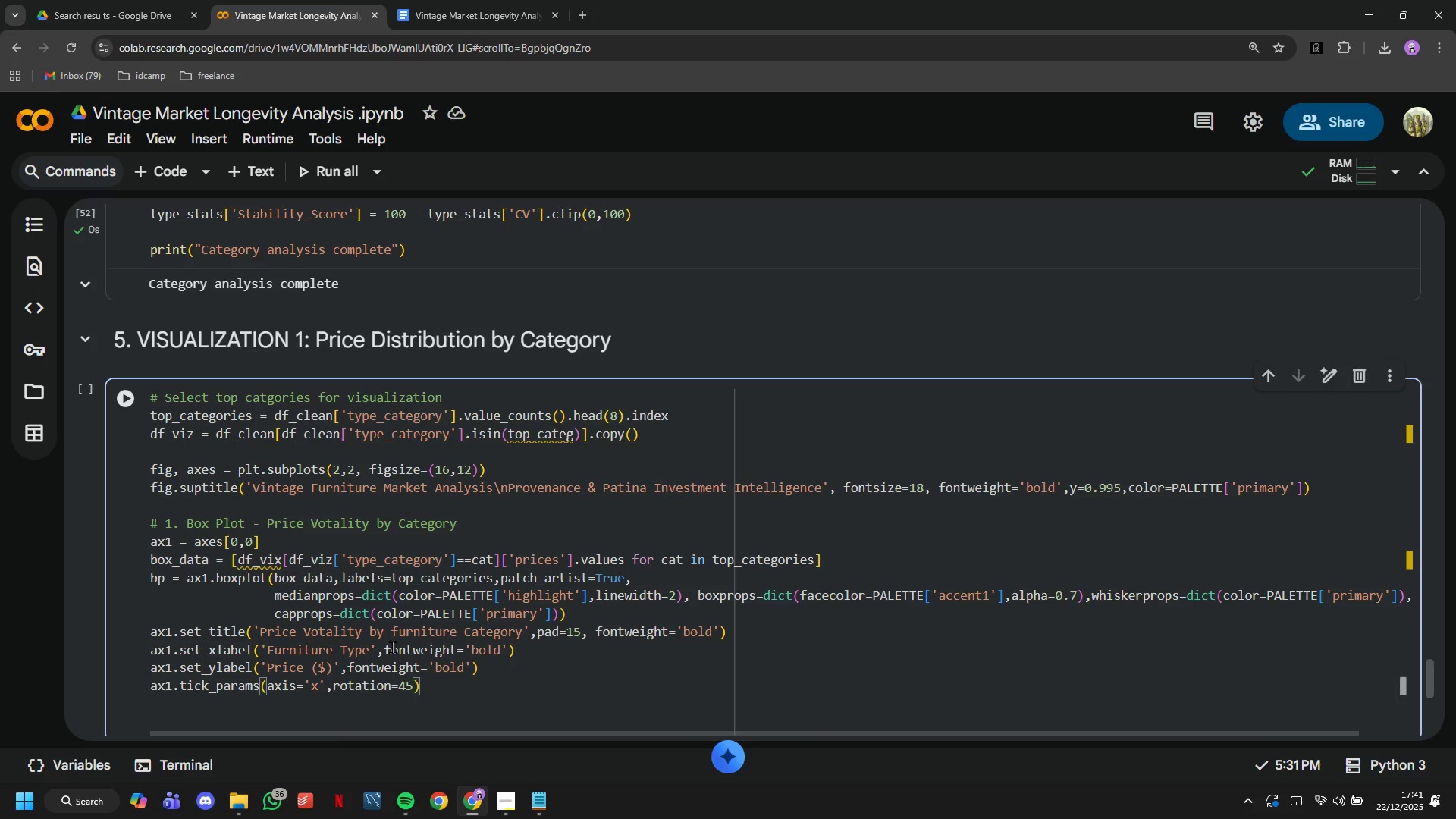 
key(Enter)
 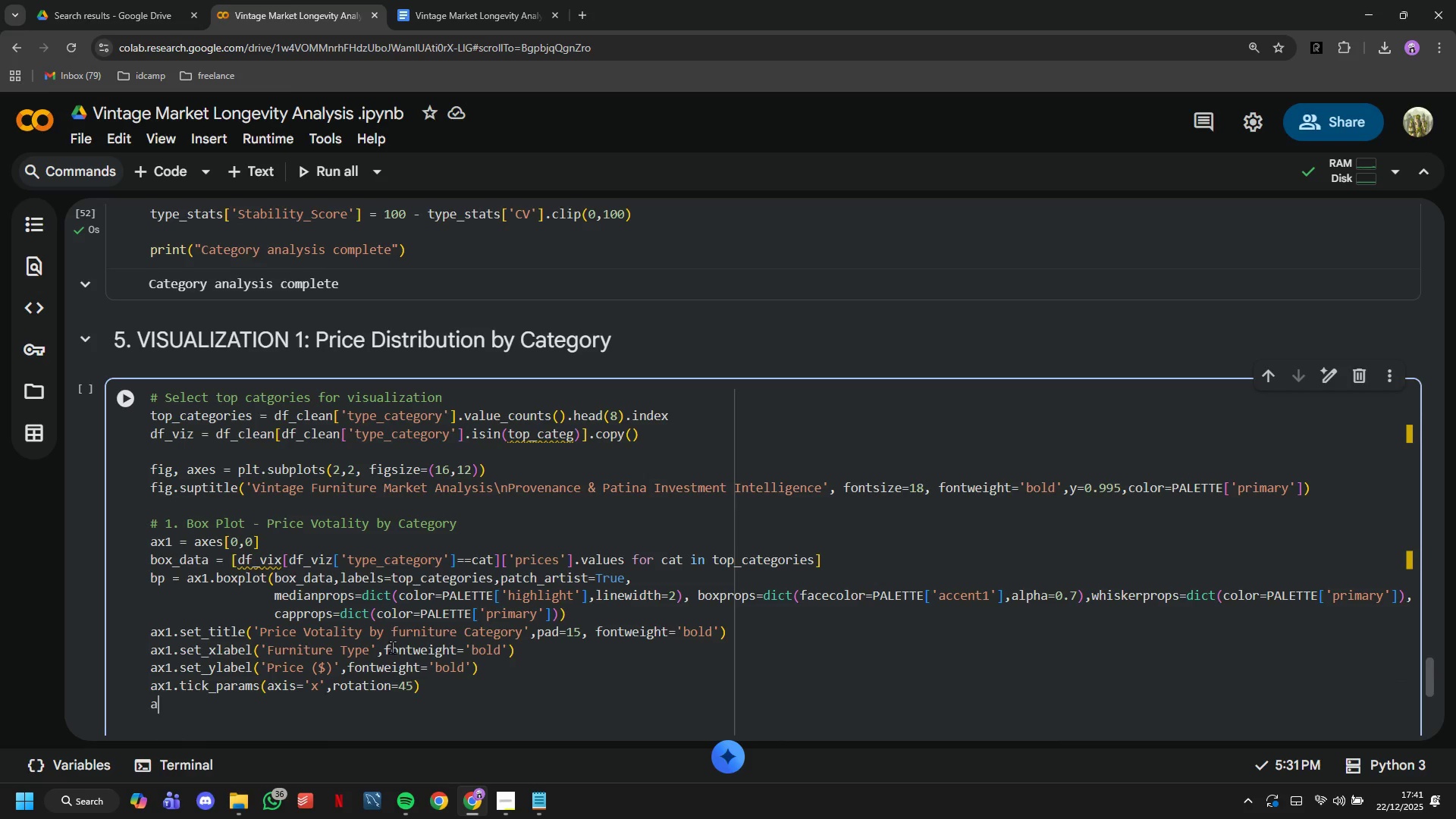 
type(ax1.grid(axis='y)
 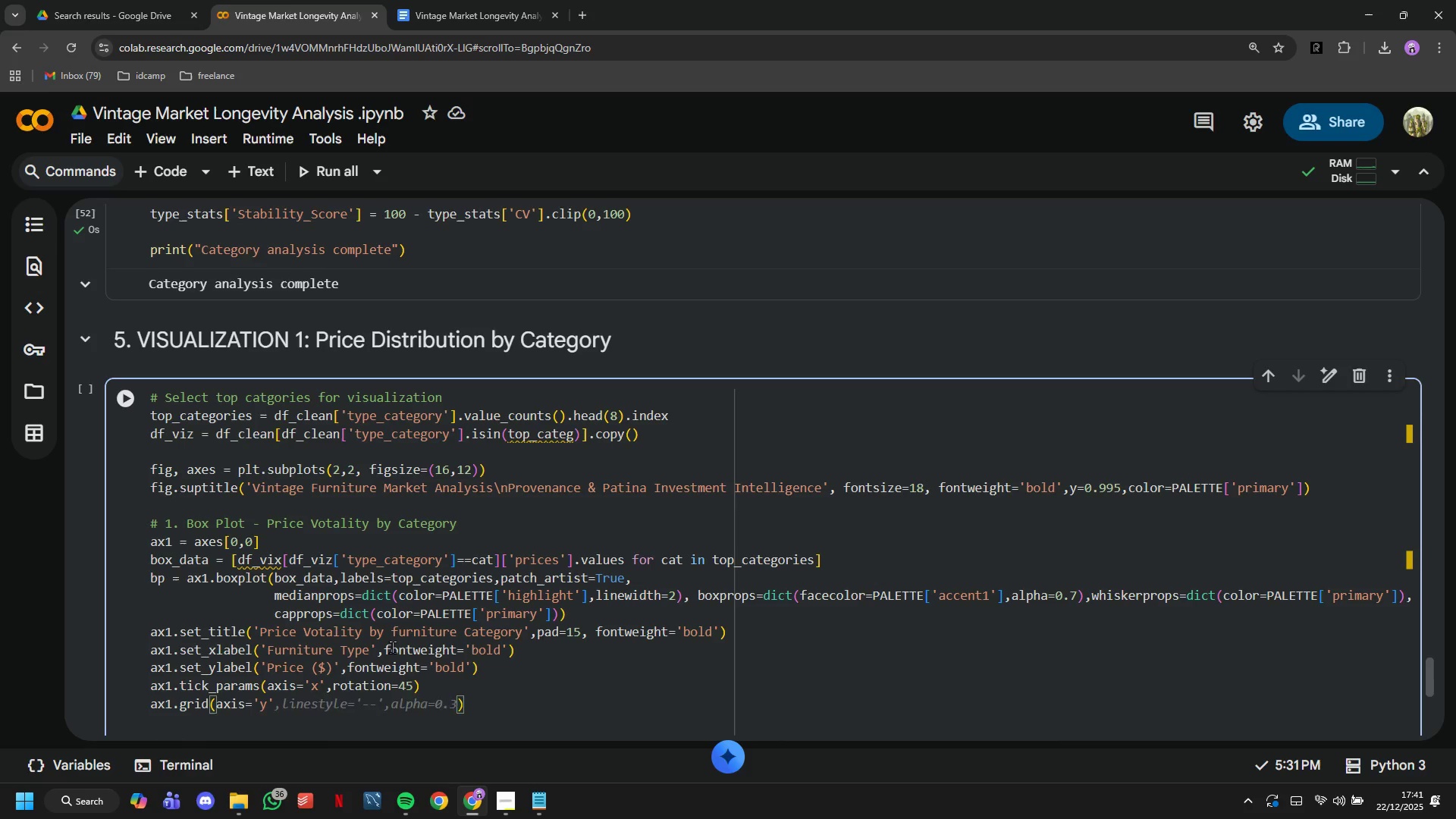 
key(ArrowRight)
 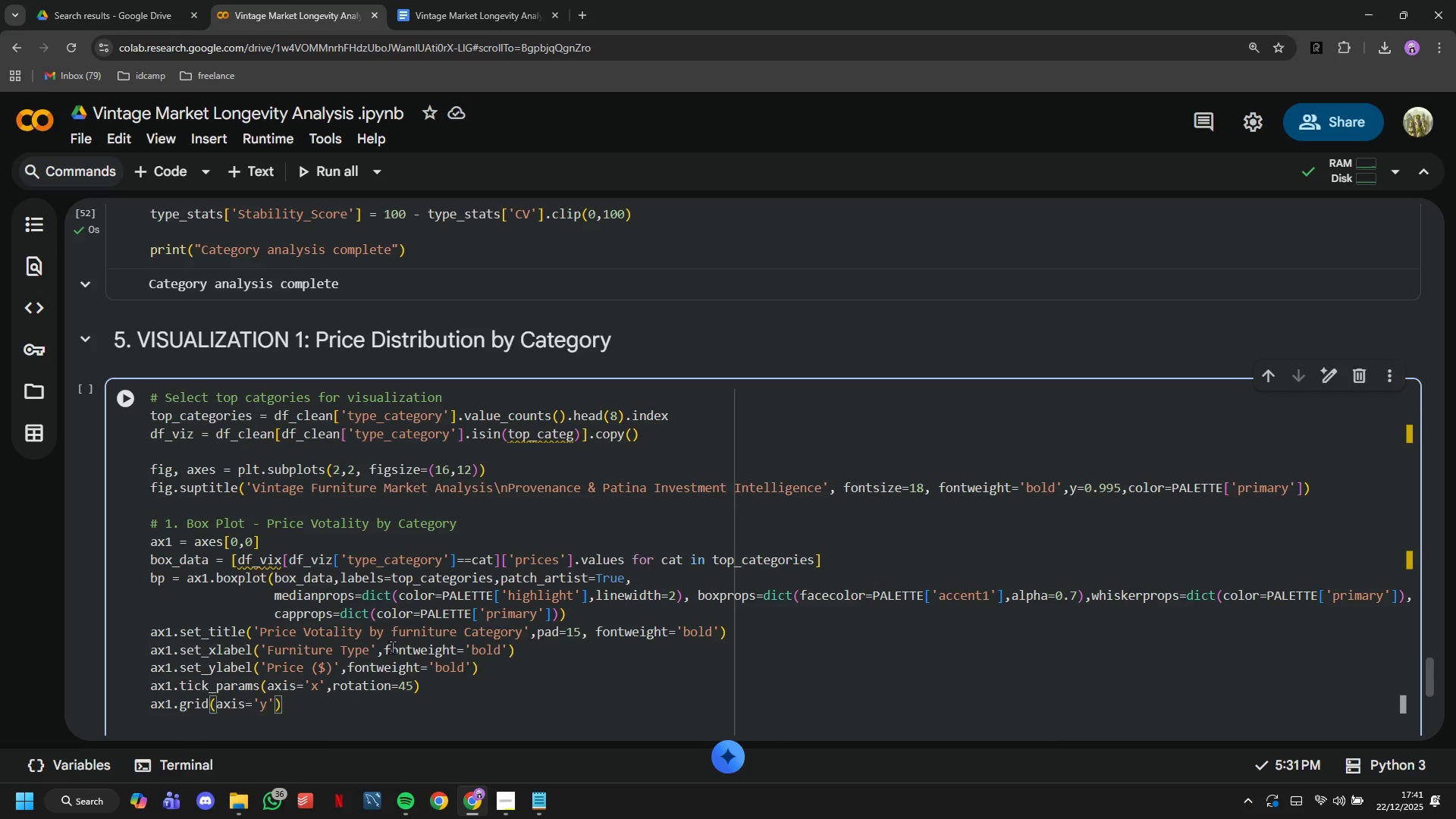 
type(,alpha-=)
key(Backspace)
key(Backspace)
type(=0.3)
 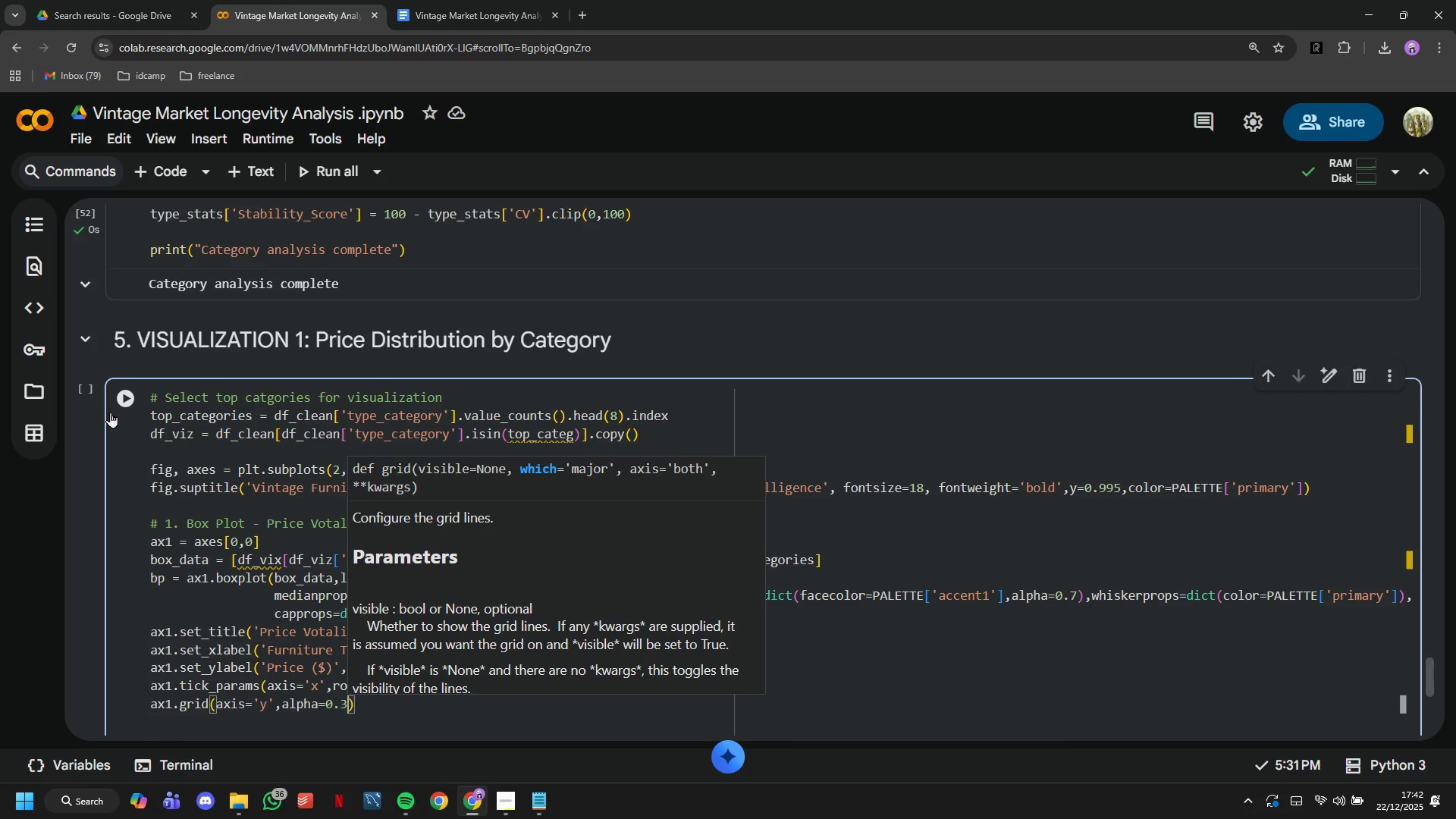 
left_click([128, 412])
 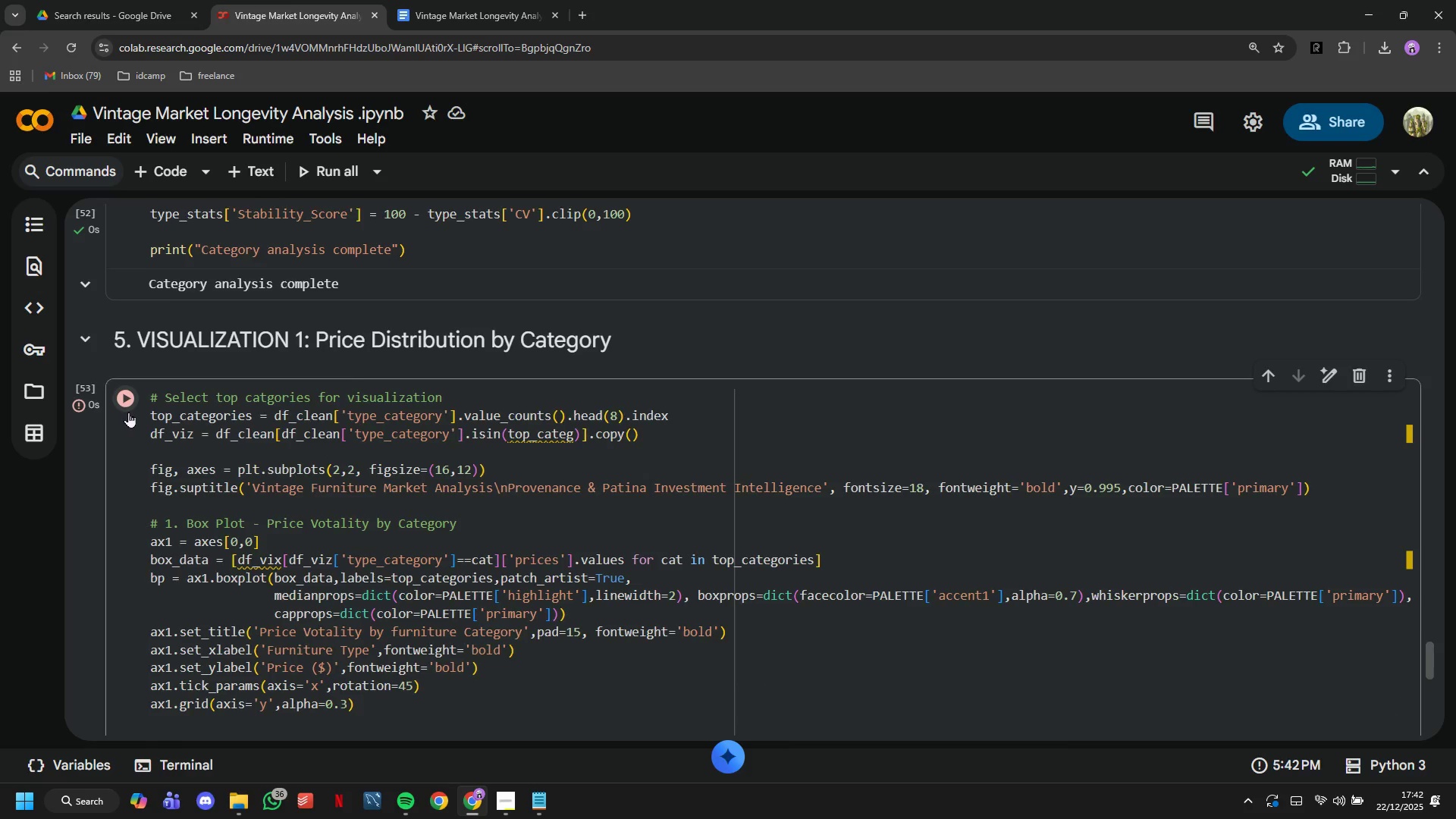 
scroll: coordinate [128, 412], scroll_direction: down, amount: 3.0
 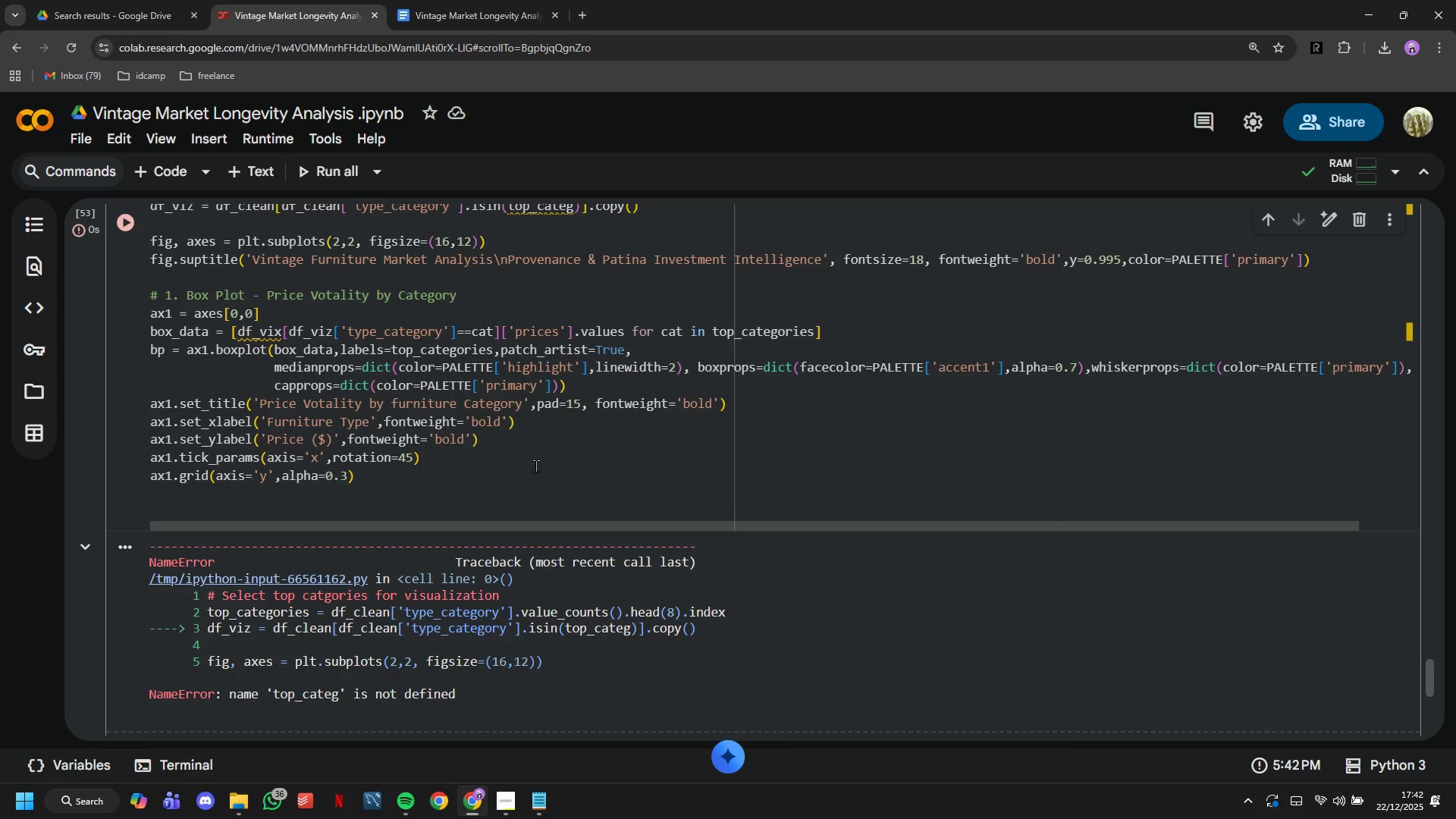 
wait(6.4)
 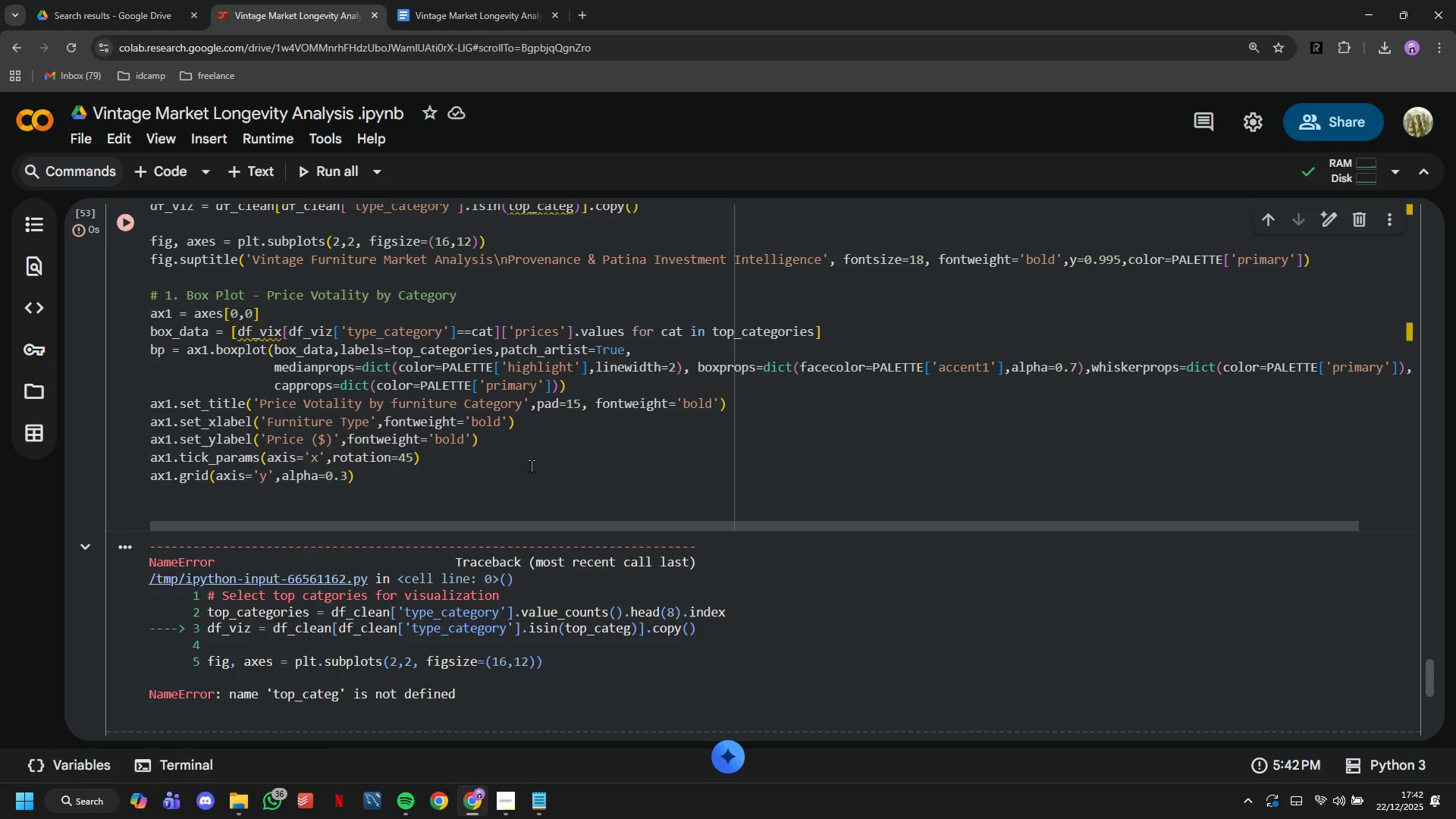 
scroll: coordinate [535, 466], scroll_direction: up, amount: 1.0
 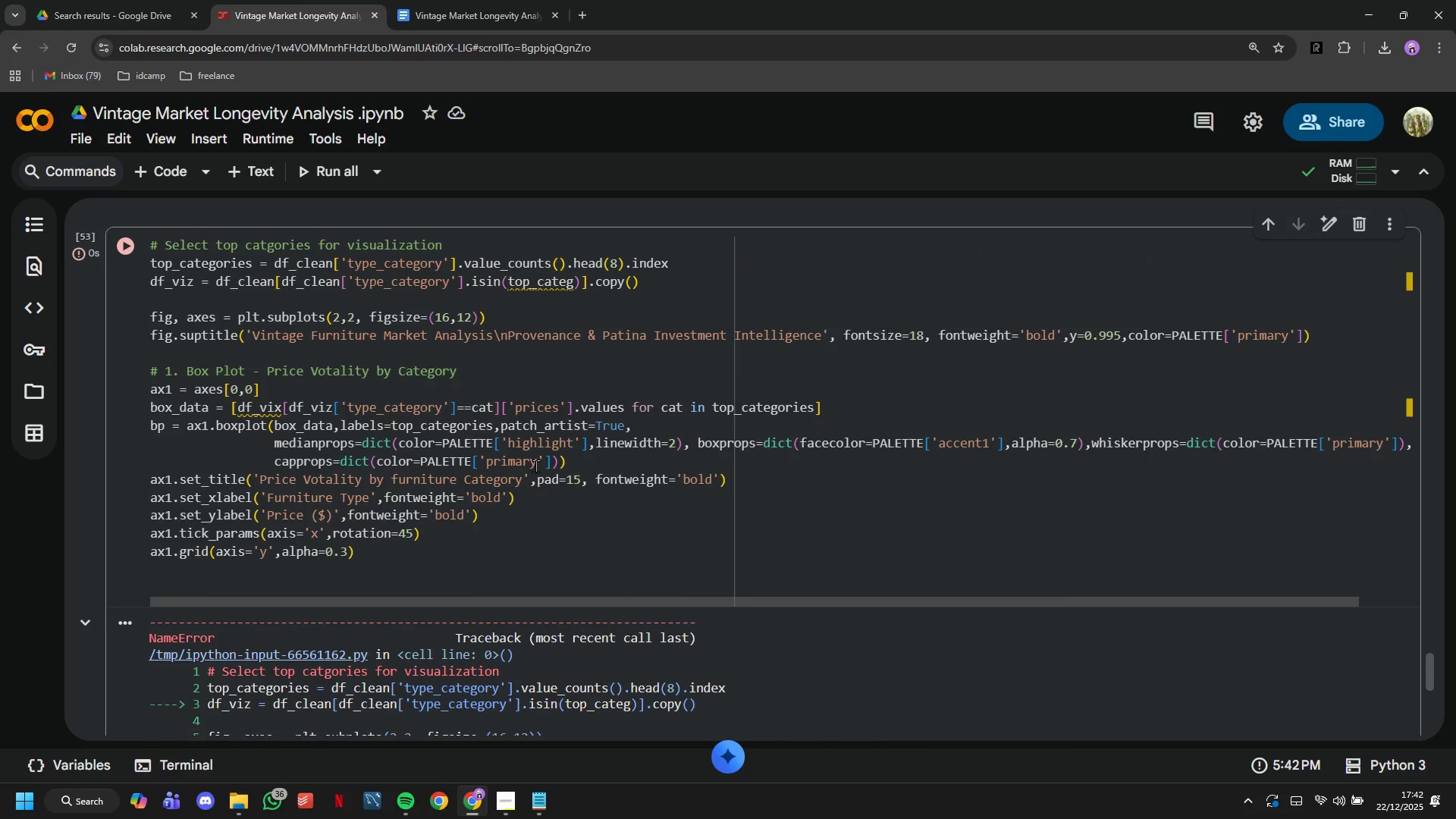 
scroll: coordinate [535, 466], scroll_direction: down, amount: 1.0
 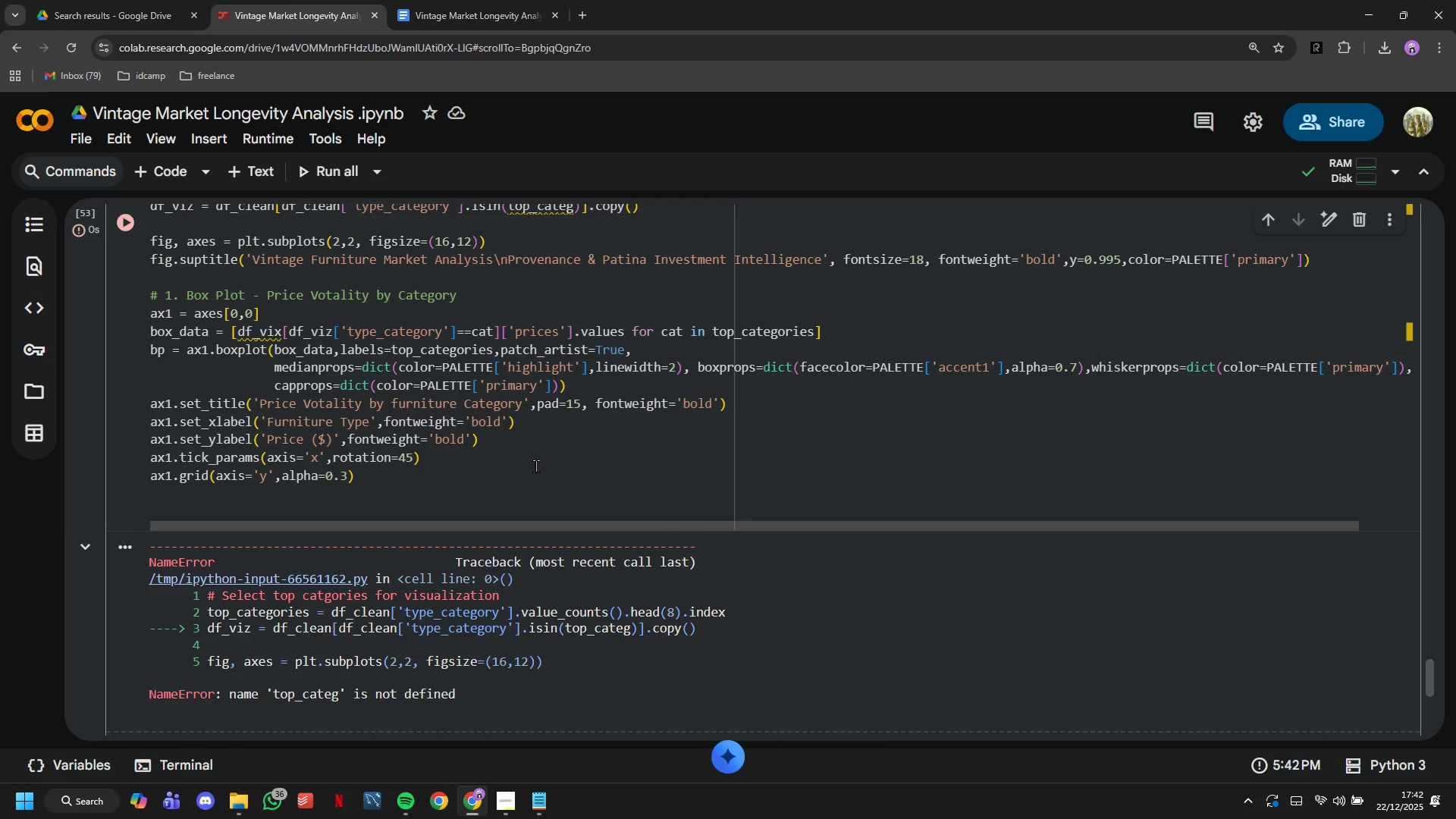 
wait(5.17)
 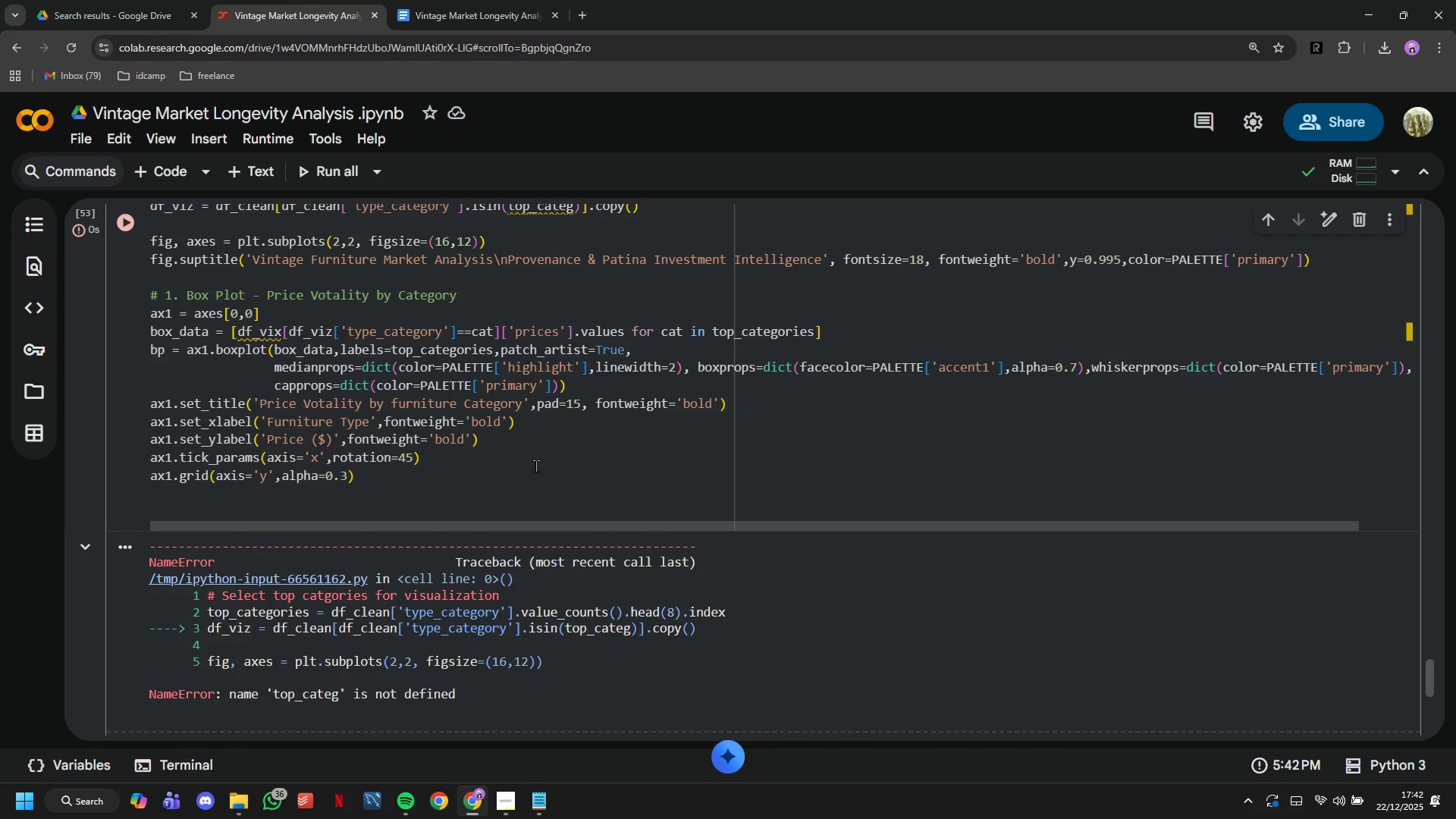 
scroll: coordinate [535, 466], scroll_direction: up, amount: 1.0
 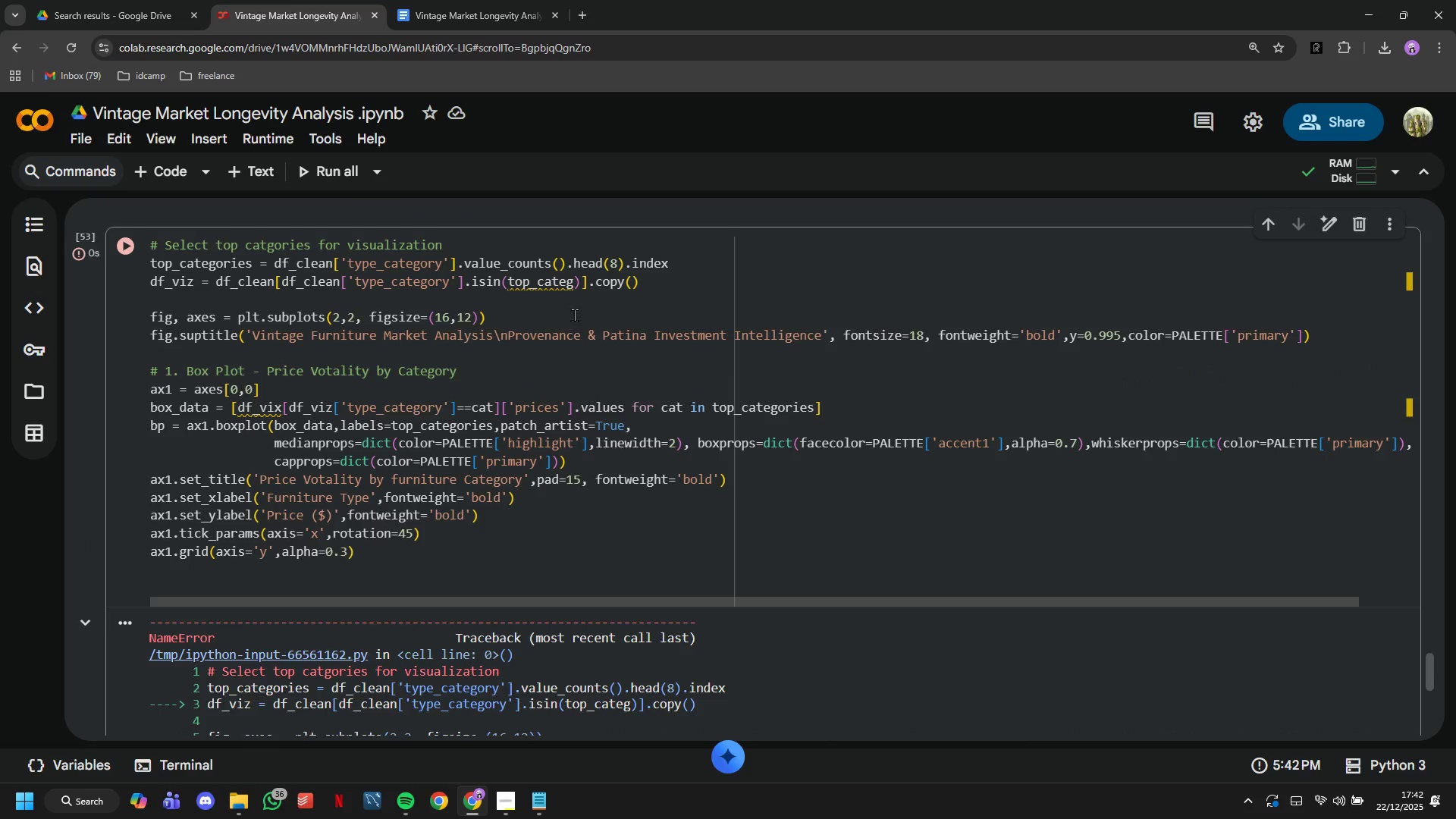 
left_click([572, 281])
 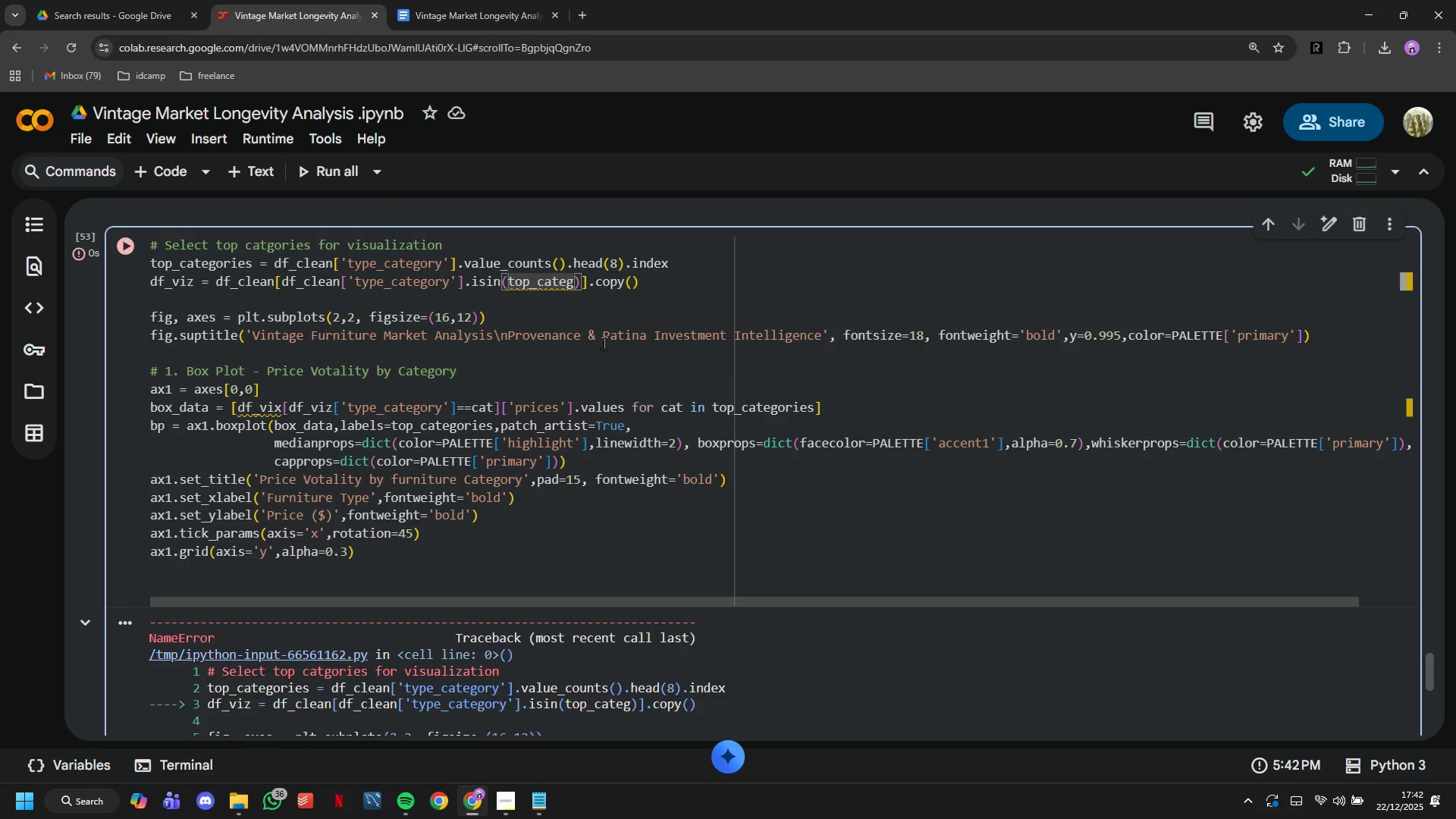 
type(ory)
 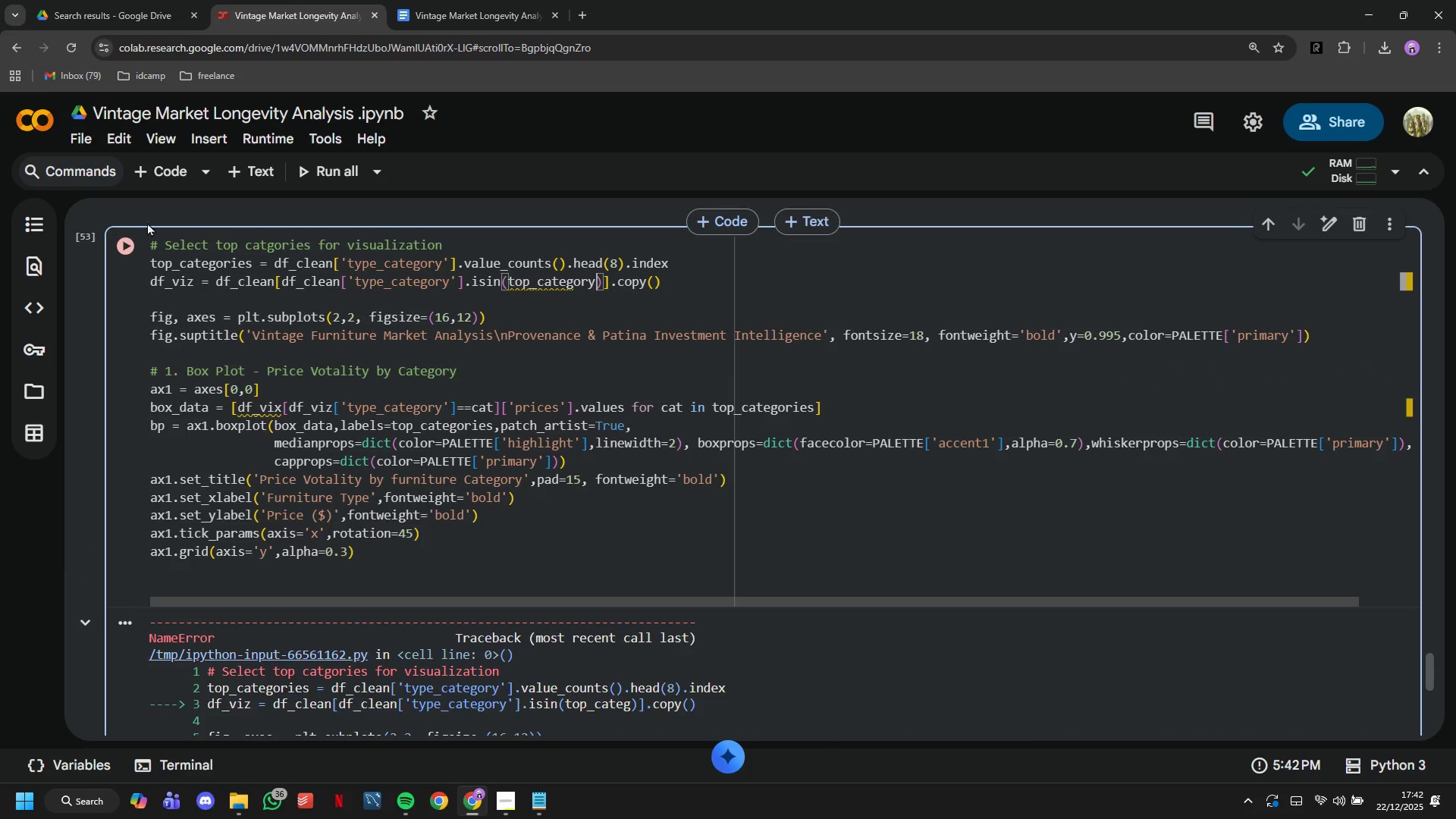 
left_click([118, 238])
 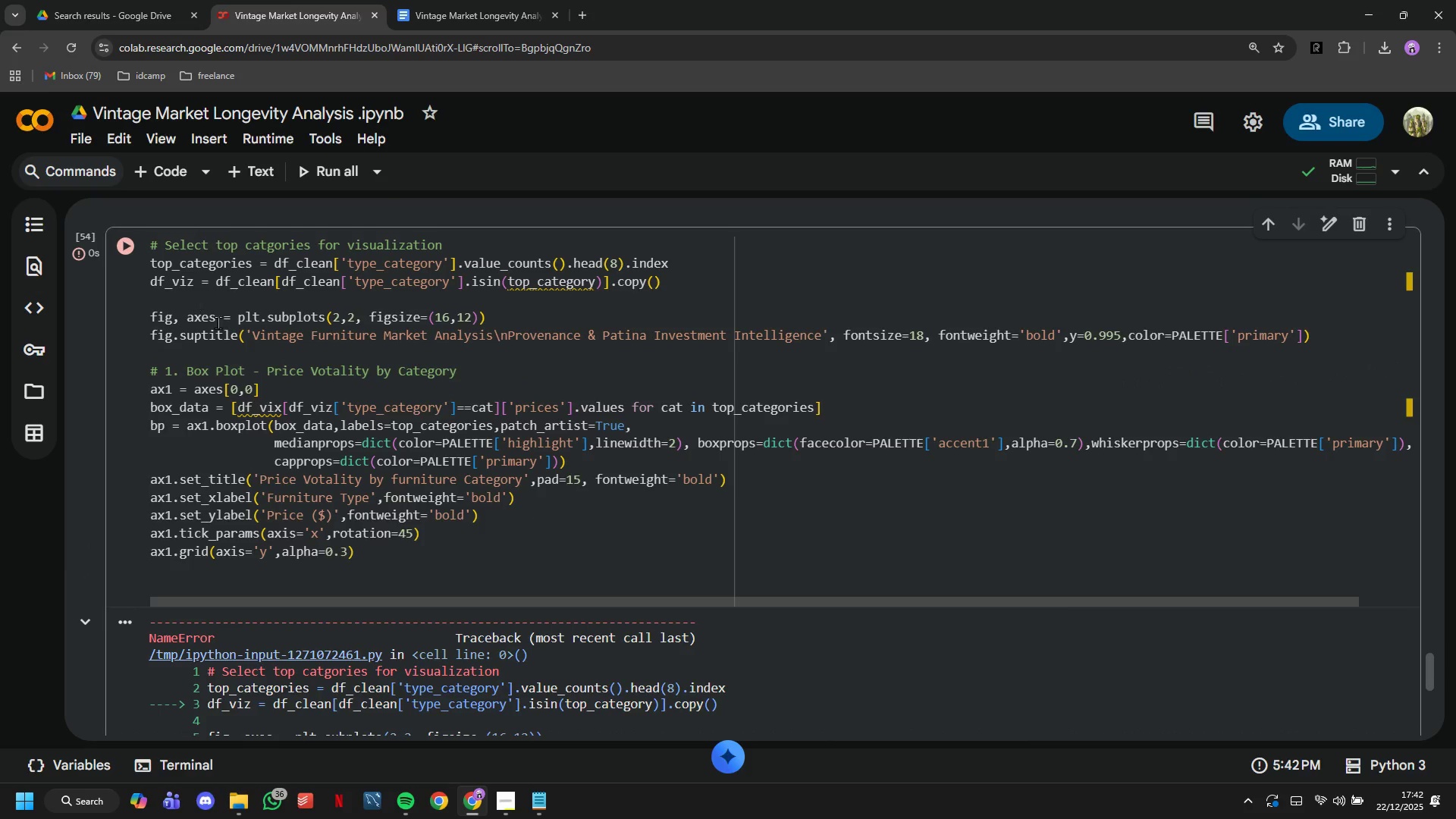 
scroll: coordinate [259, 379], scroll_direction: down, amount: 4.0
 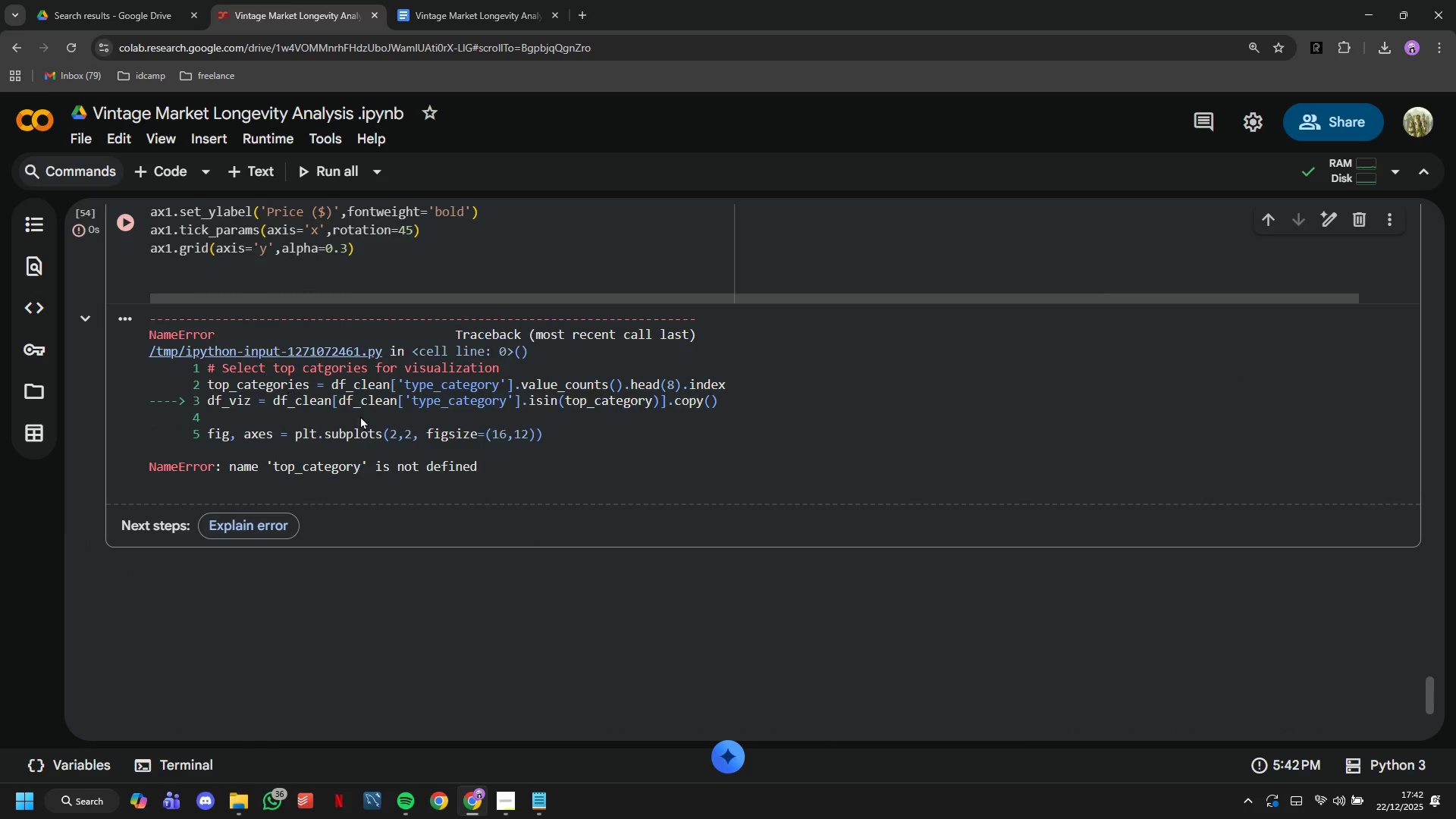 
scroll: coordinate [363, 418], scroll_direction: up, amount: 4.0
 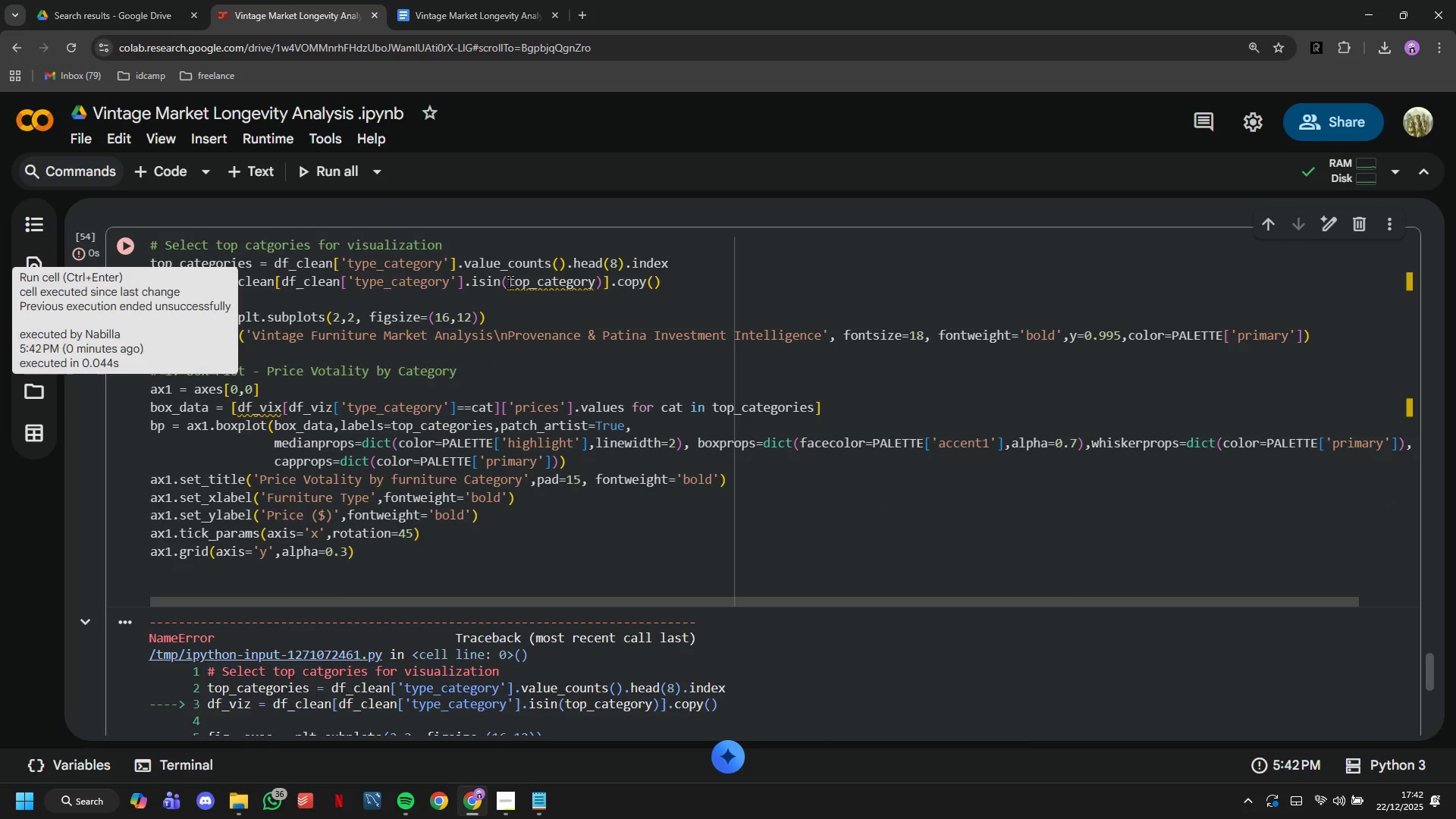 
left_click([510, 281])
 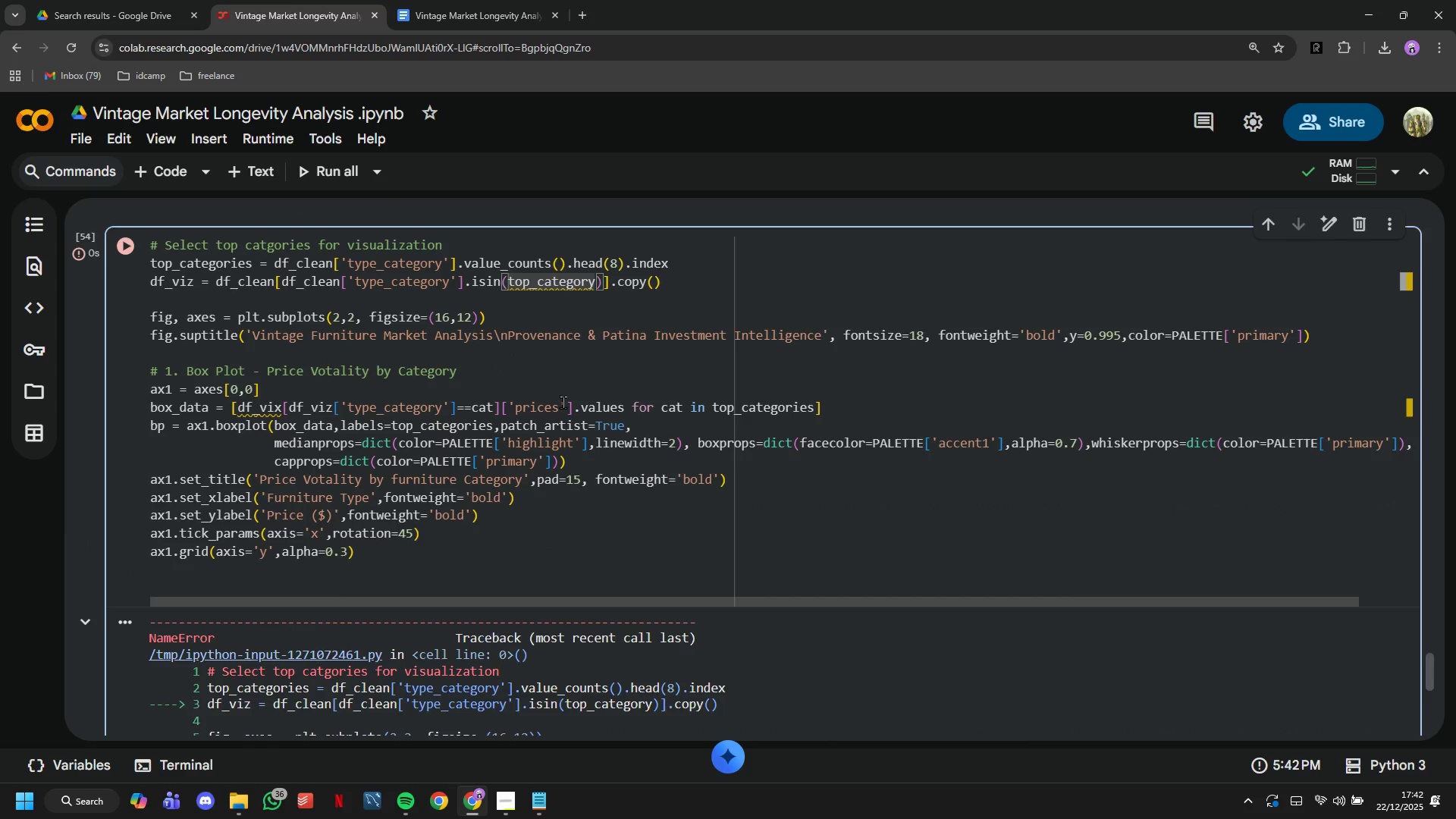 
key(Quote)
 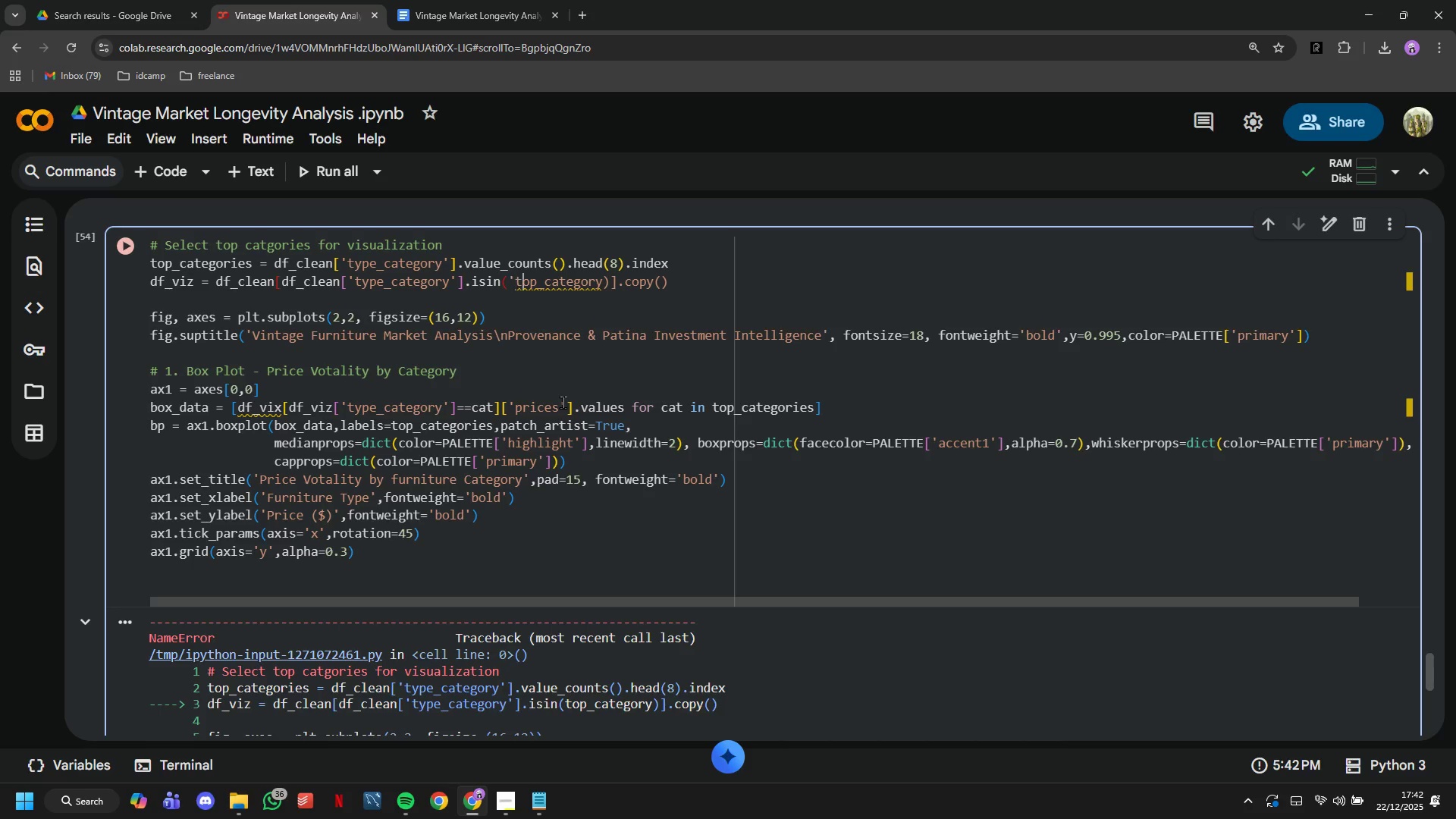 
hold_key(key=ArrowRight, duration=0.81)
 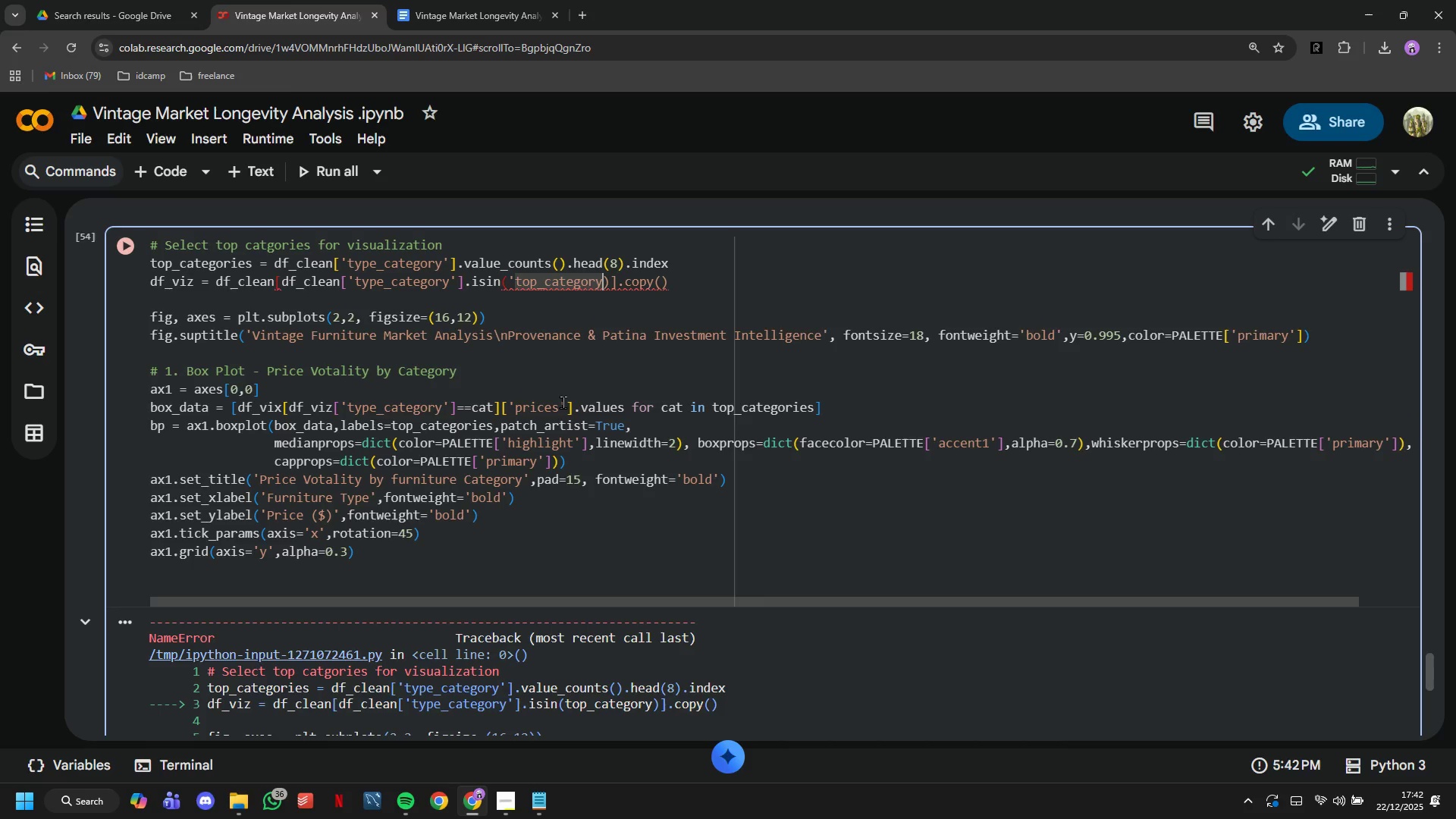 
key(ArrowRight)
 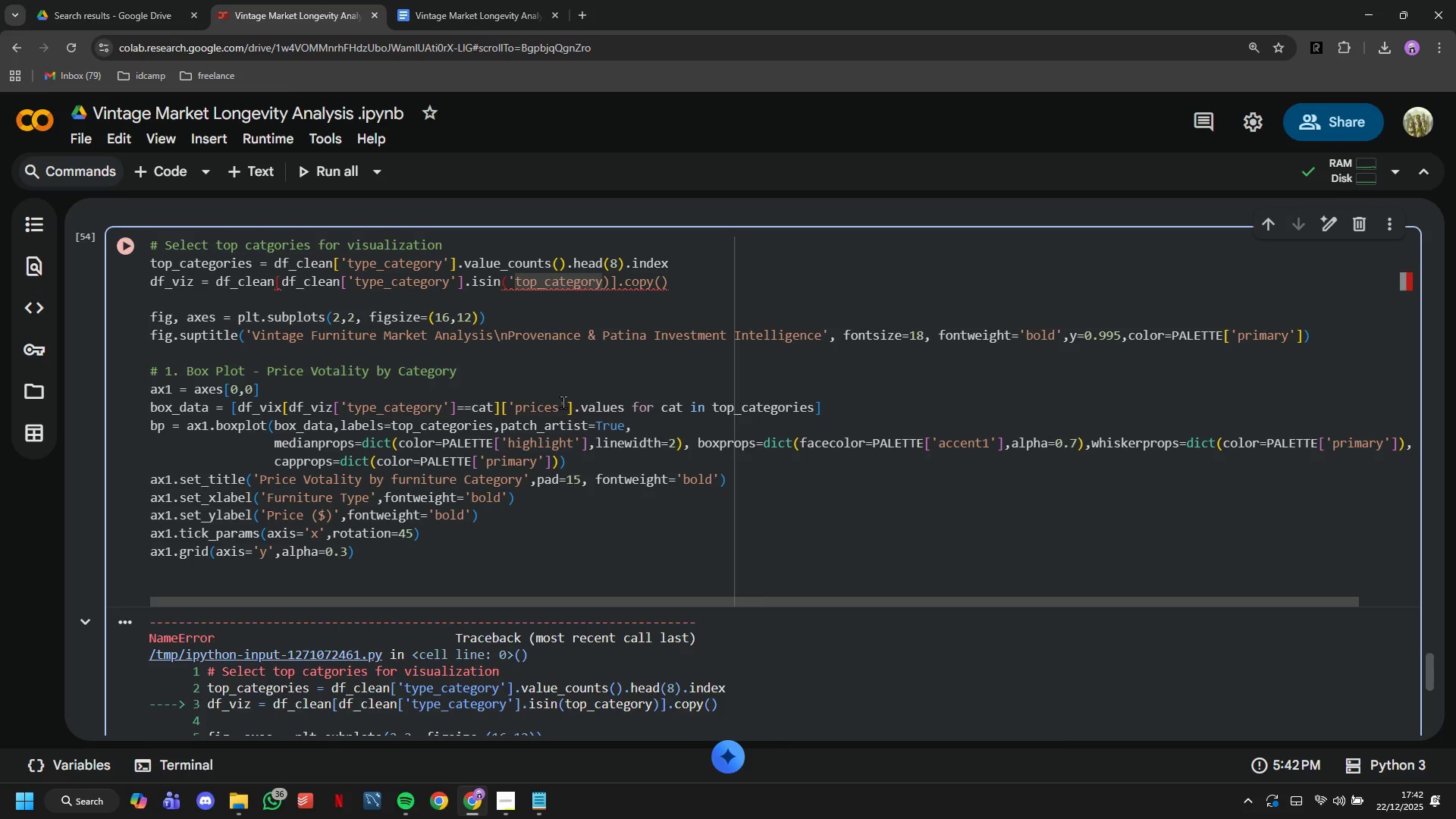 
key(Quote)
 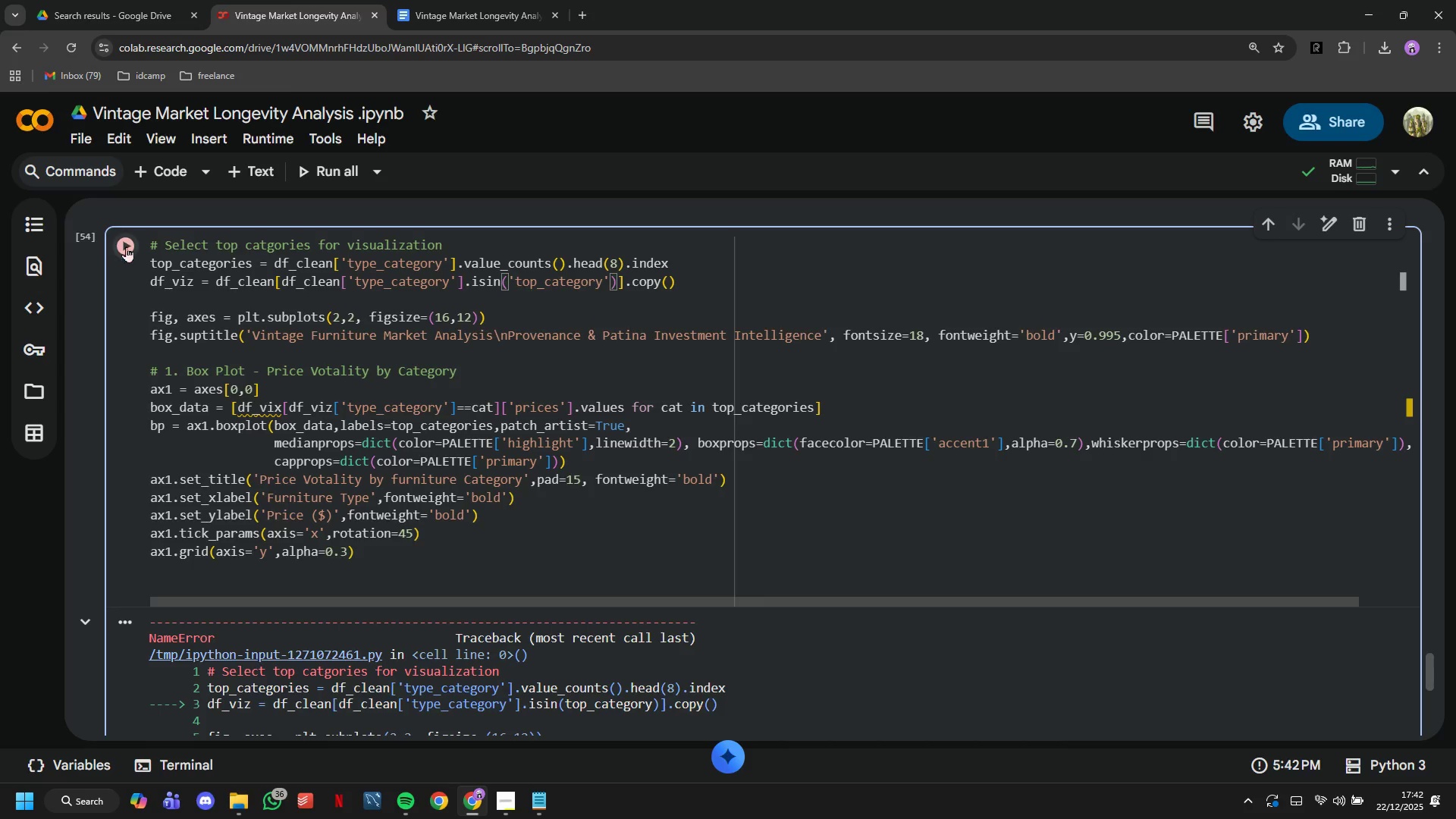 
left_click([137, 253])
 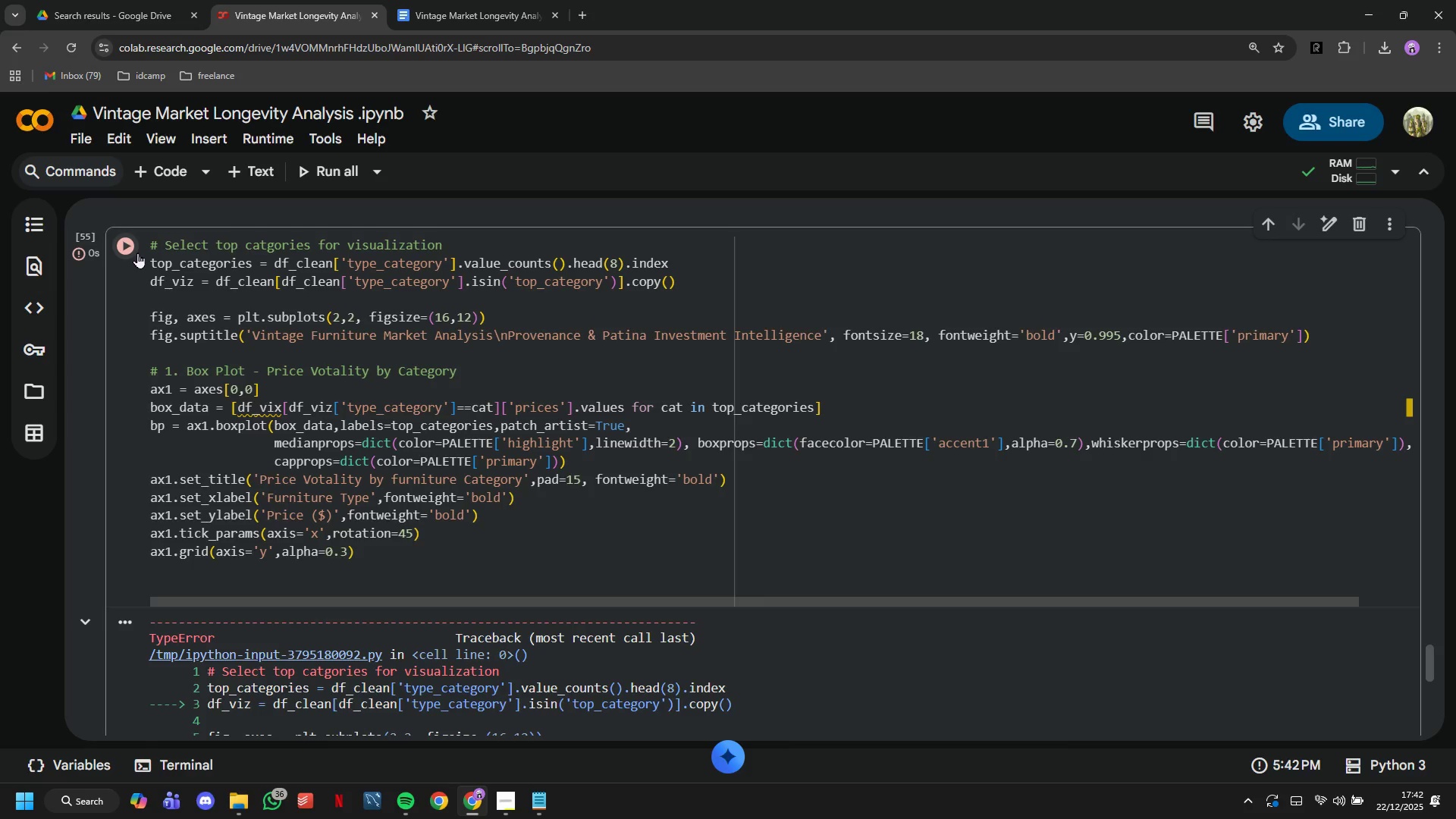 
scroll: coordinate [137, 253], scroll_direction: down, amount: 2.0
 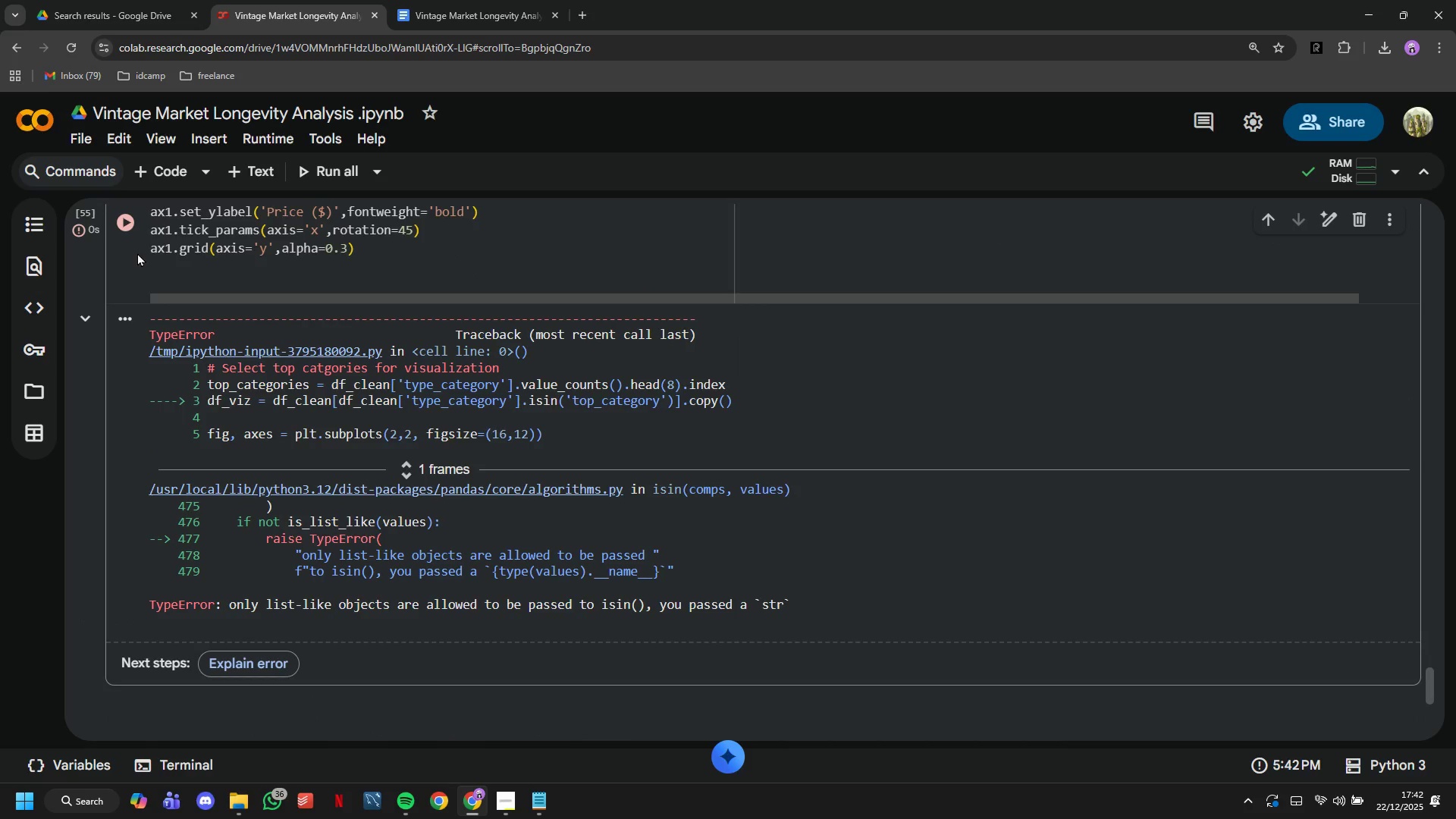 
wait(8.09)
 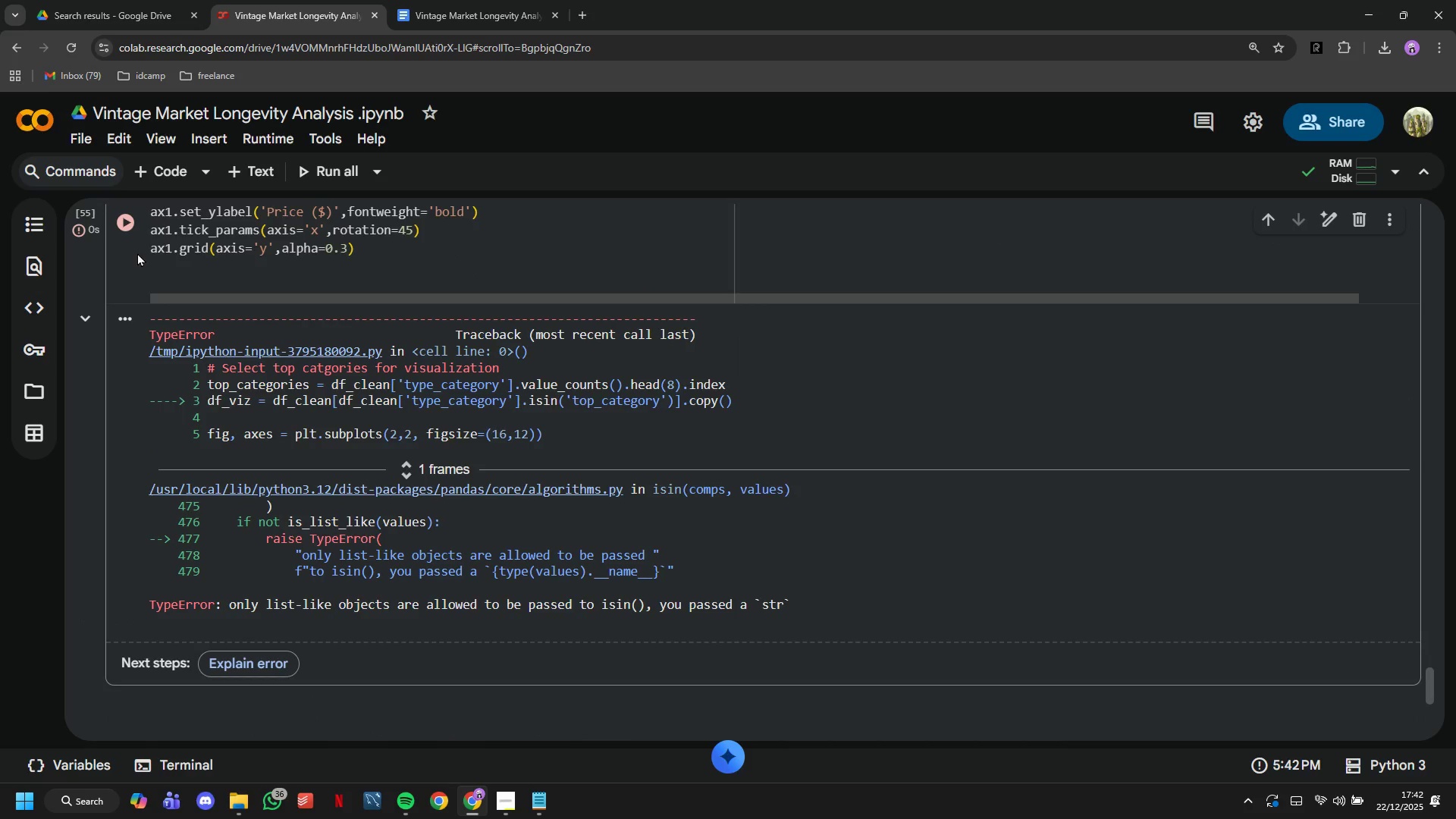 
scroll: coordinate [538, 582], scroll_direction: up, amount: 3.0
 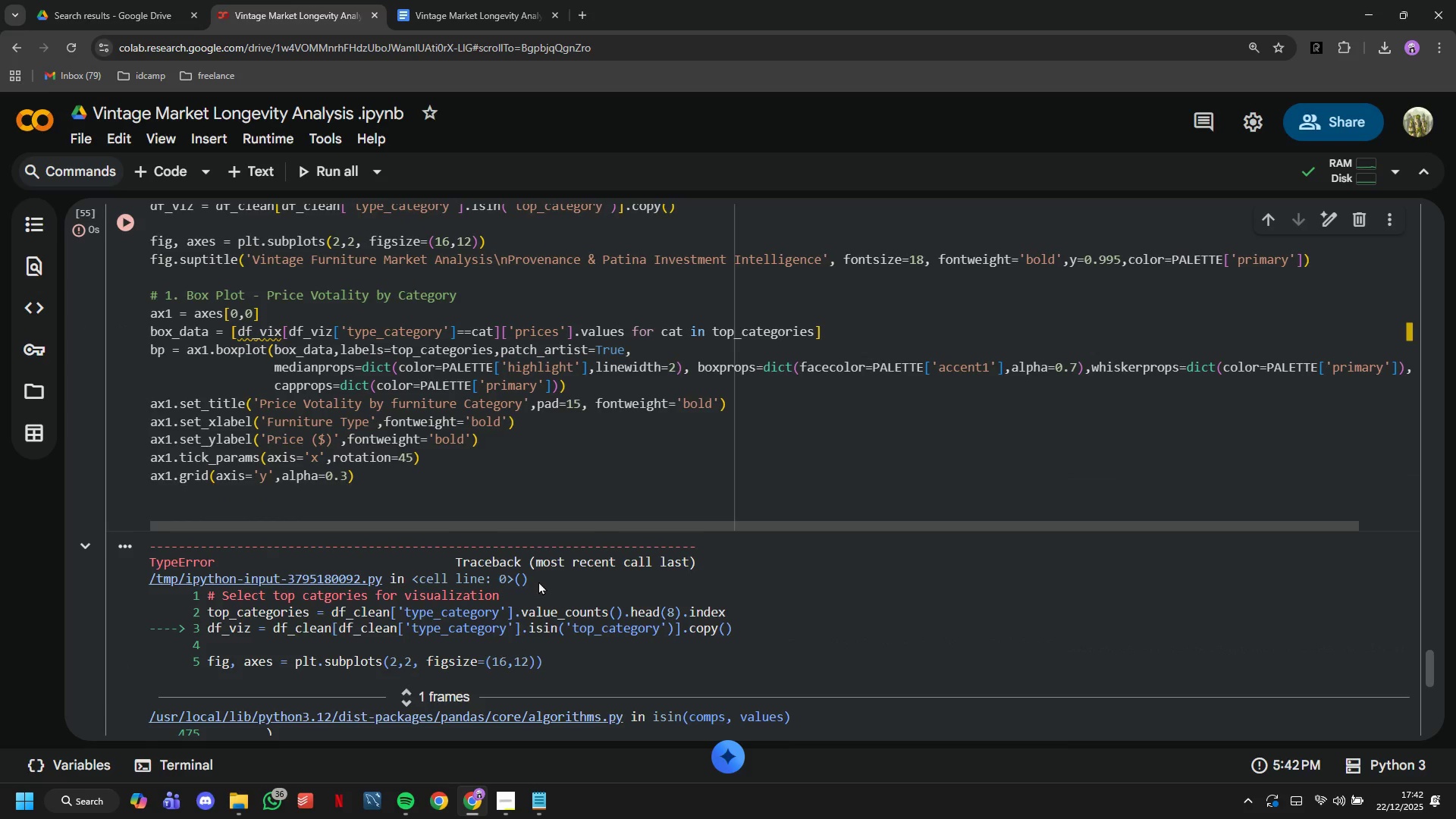 
wait(6.25)
 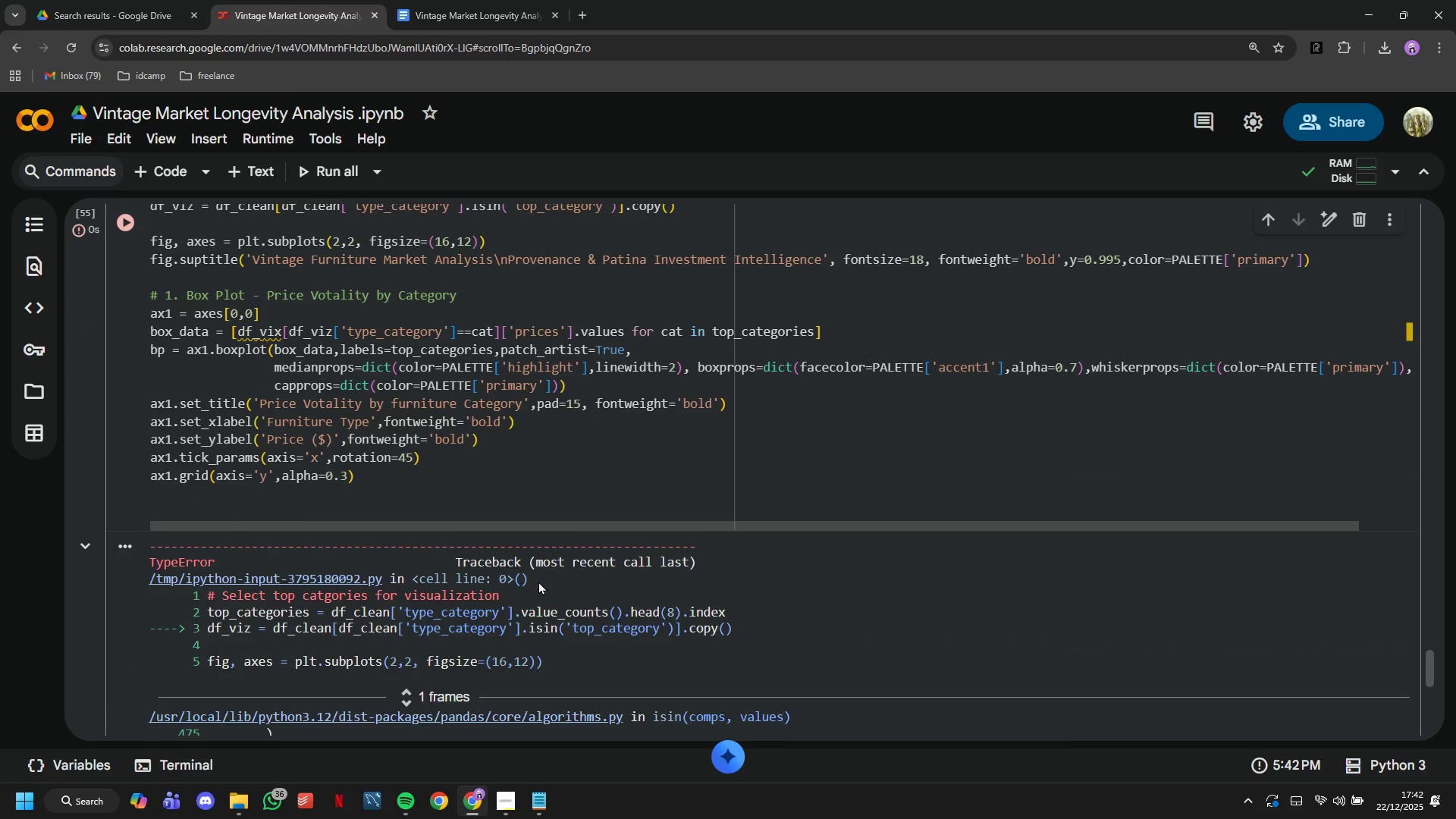 
scroll: coordinate [516, 511], scroll_direction: up, amount: 2.0
 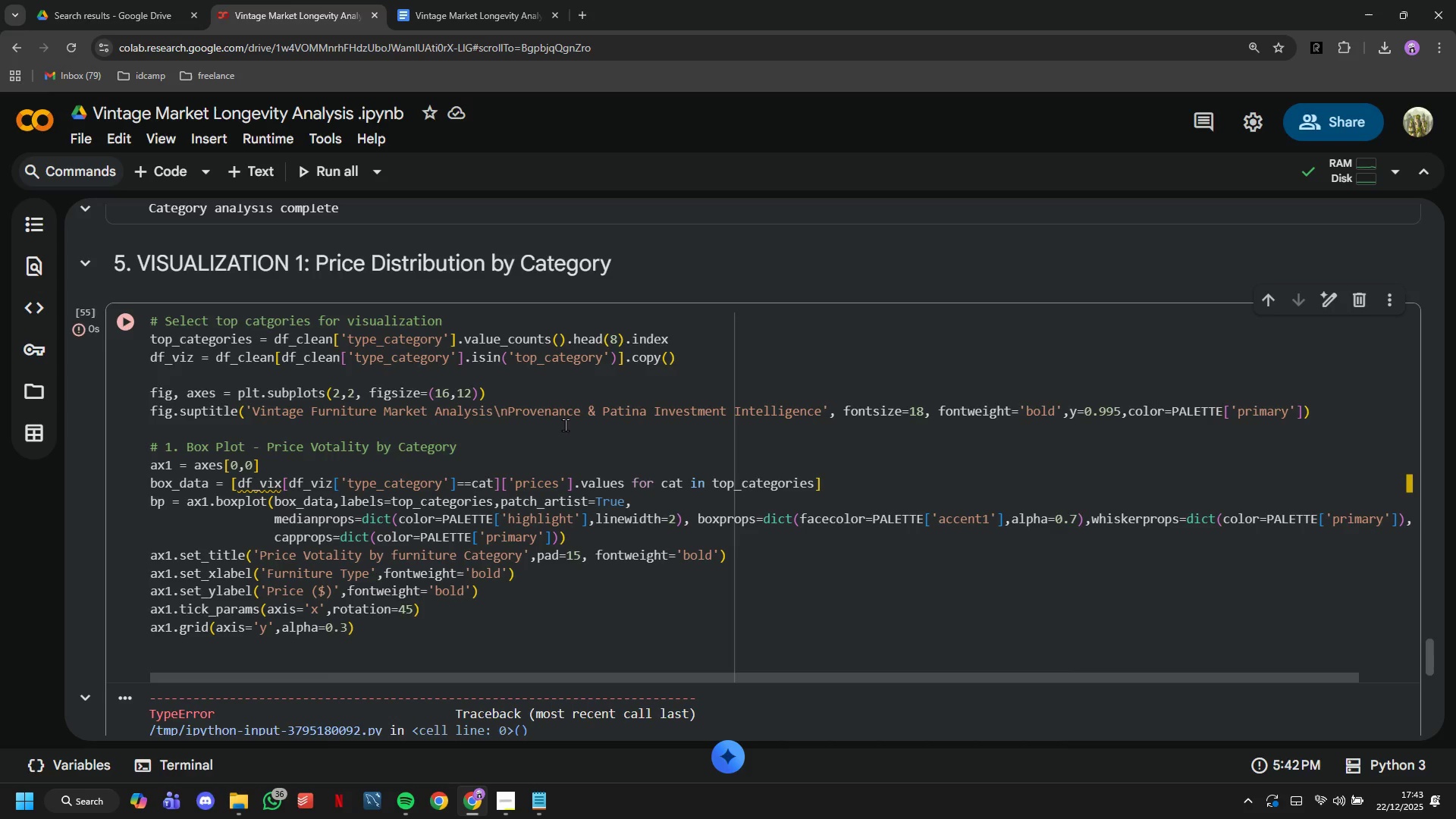 
wait(20.02)
 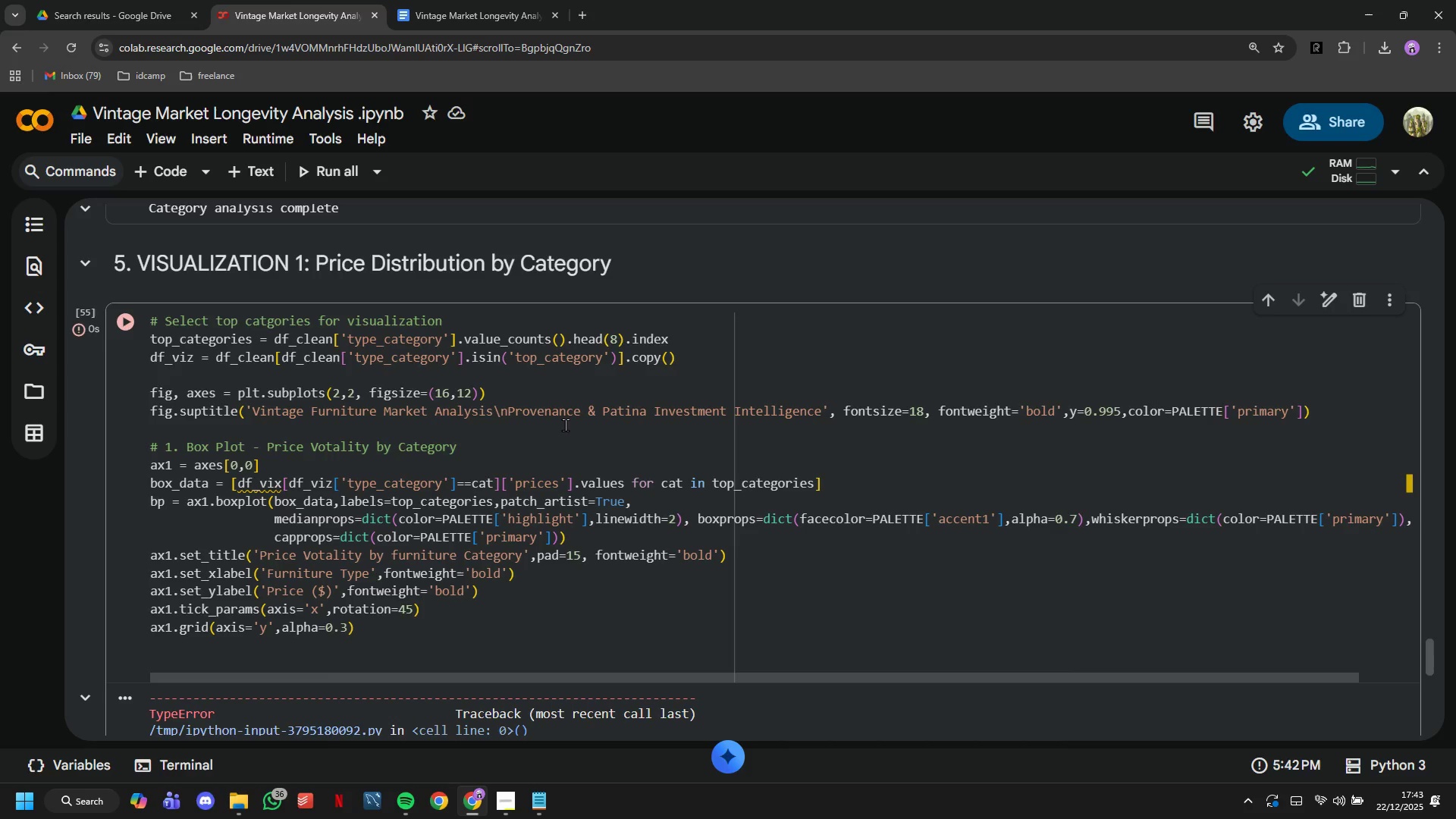 
left_click([518, 356])
 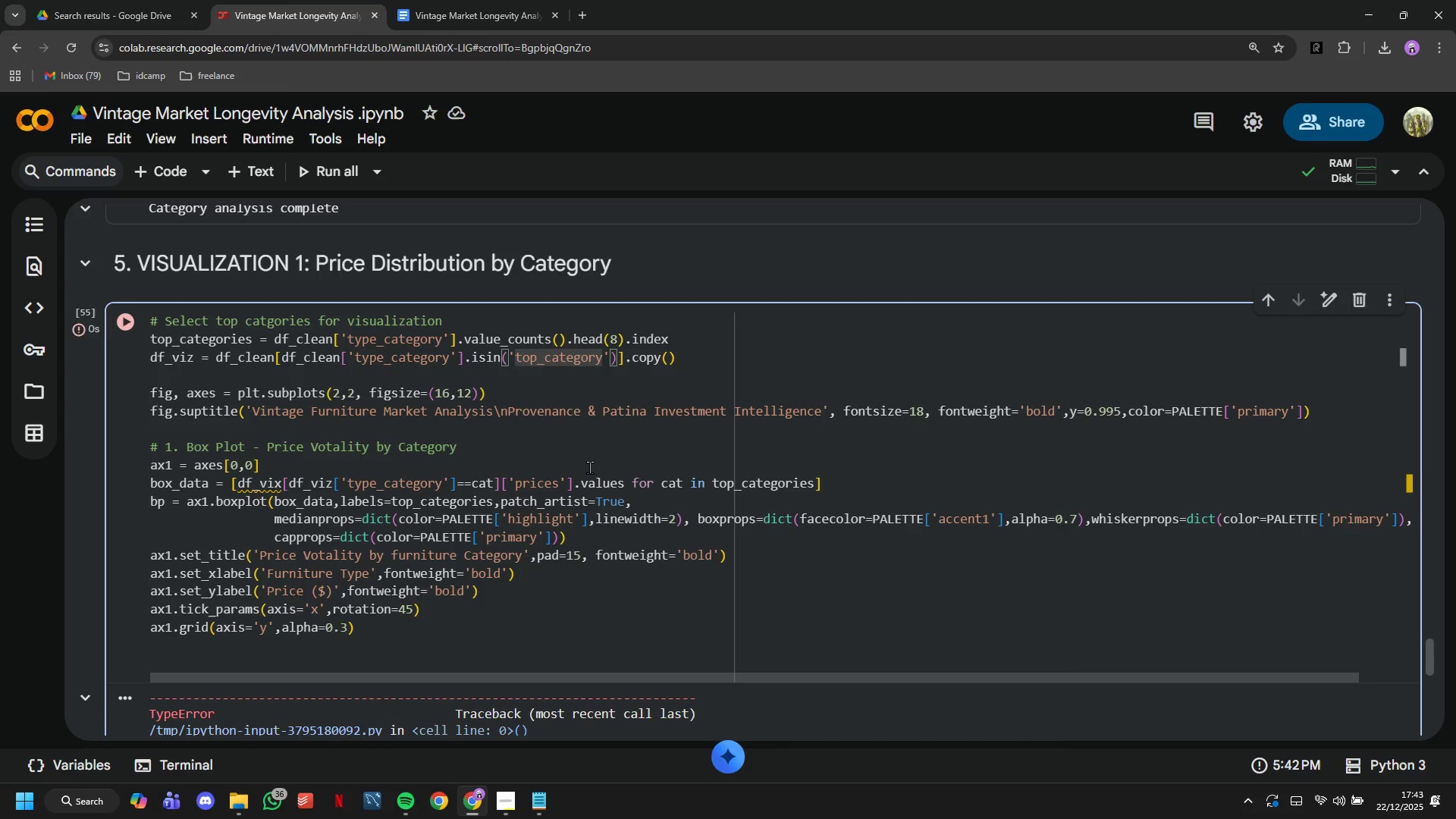 
key(Backspace)
 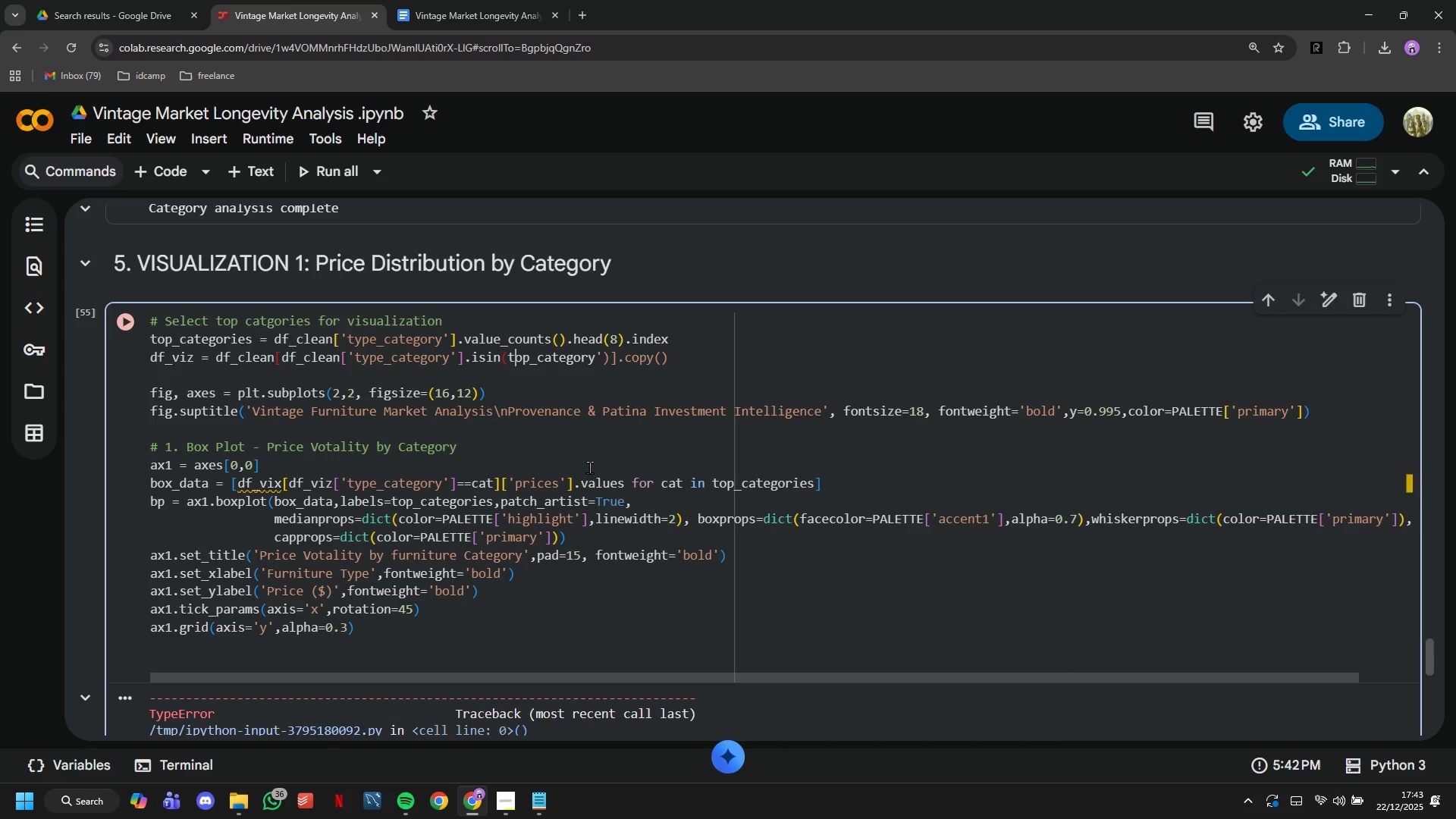 
hold_key(key=ArrowRight, duration=0.72)
 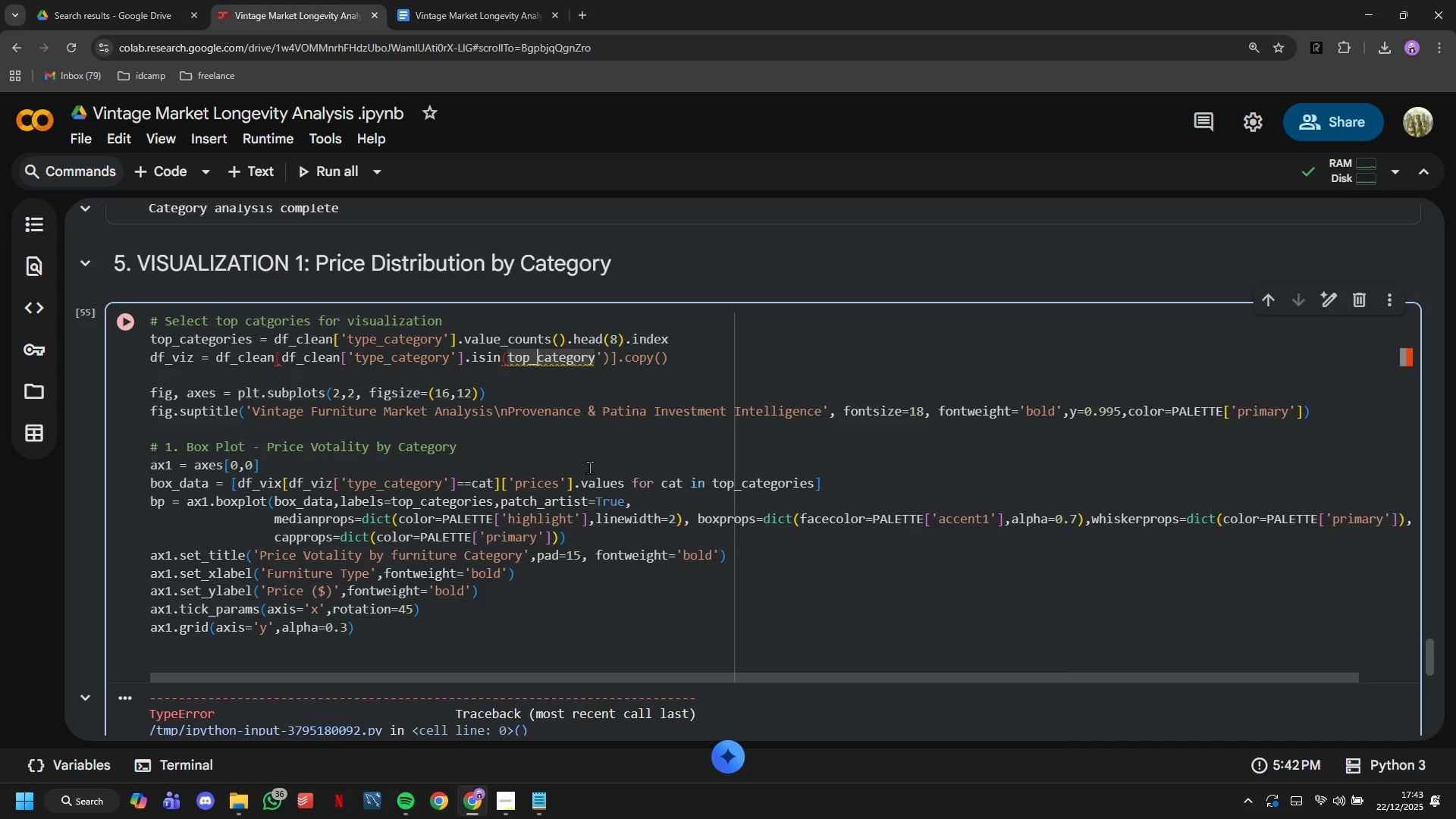 
key(ArrowRight)
 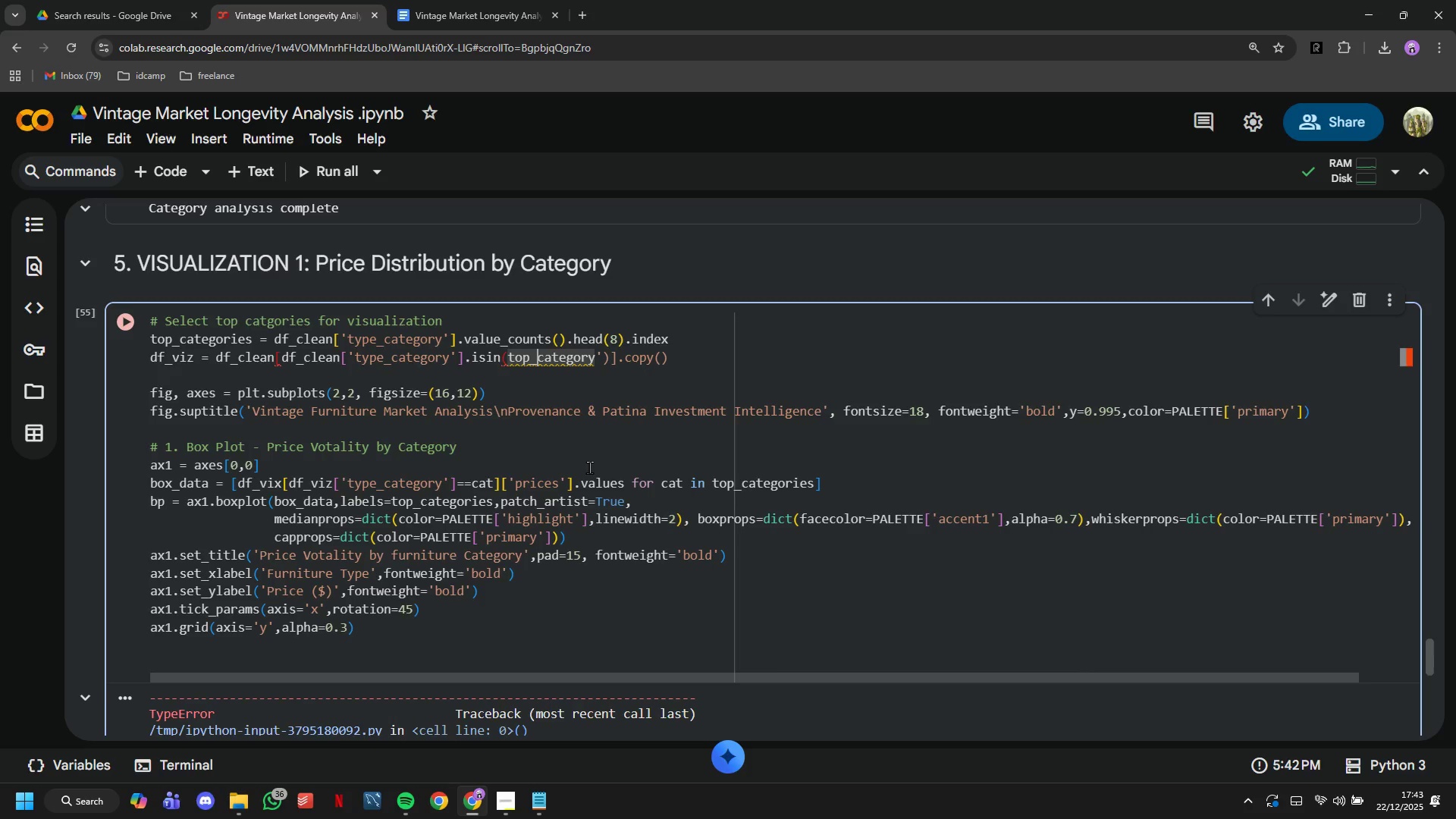 
key(ArrowRight)
 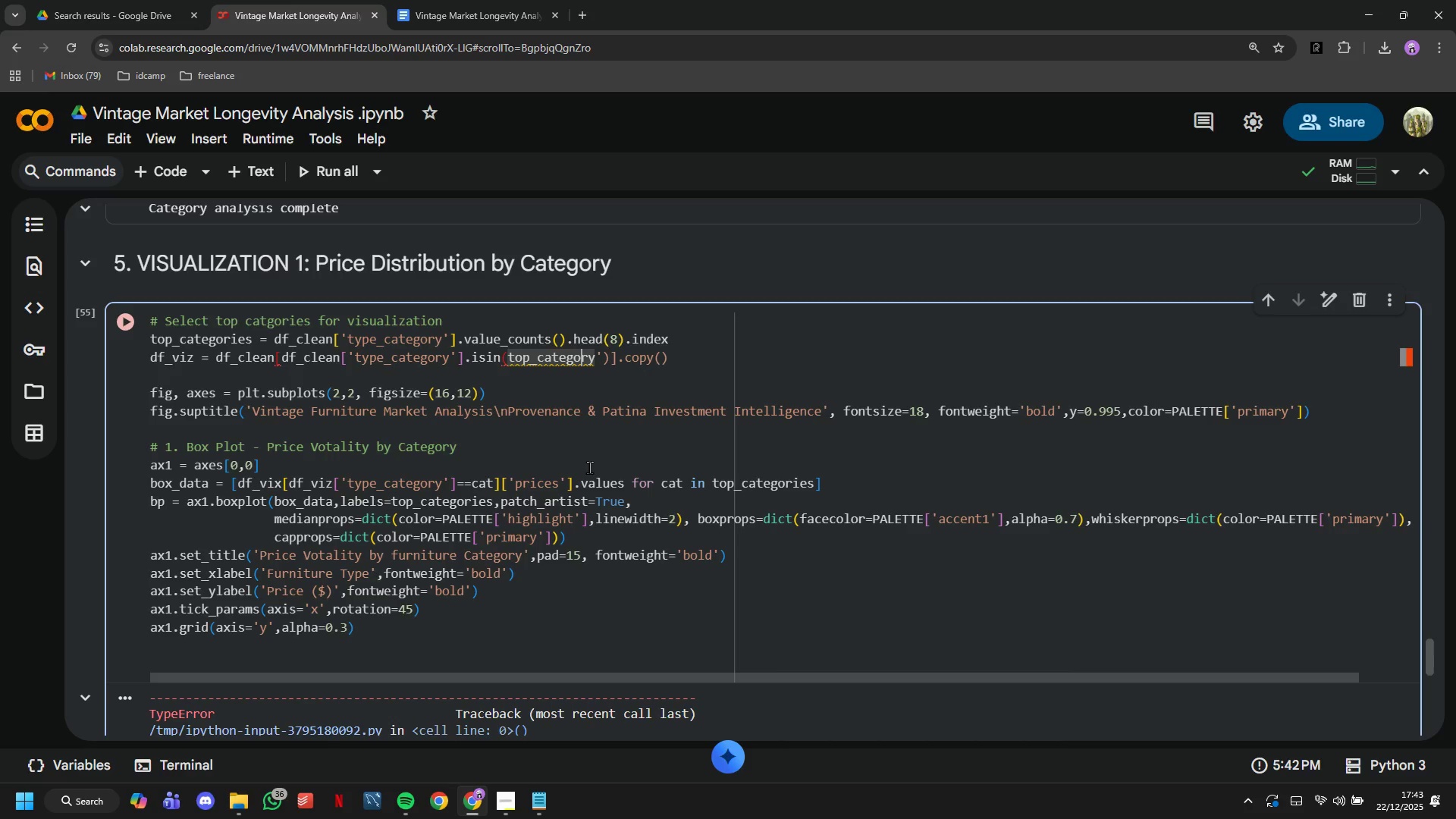 
key(ArrowRight)
 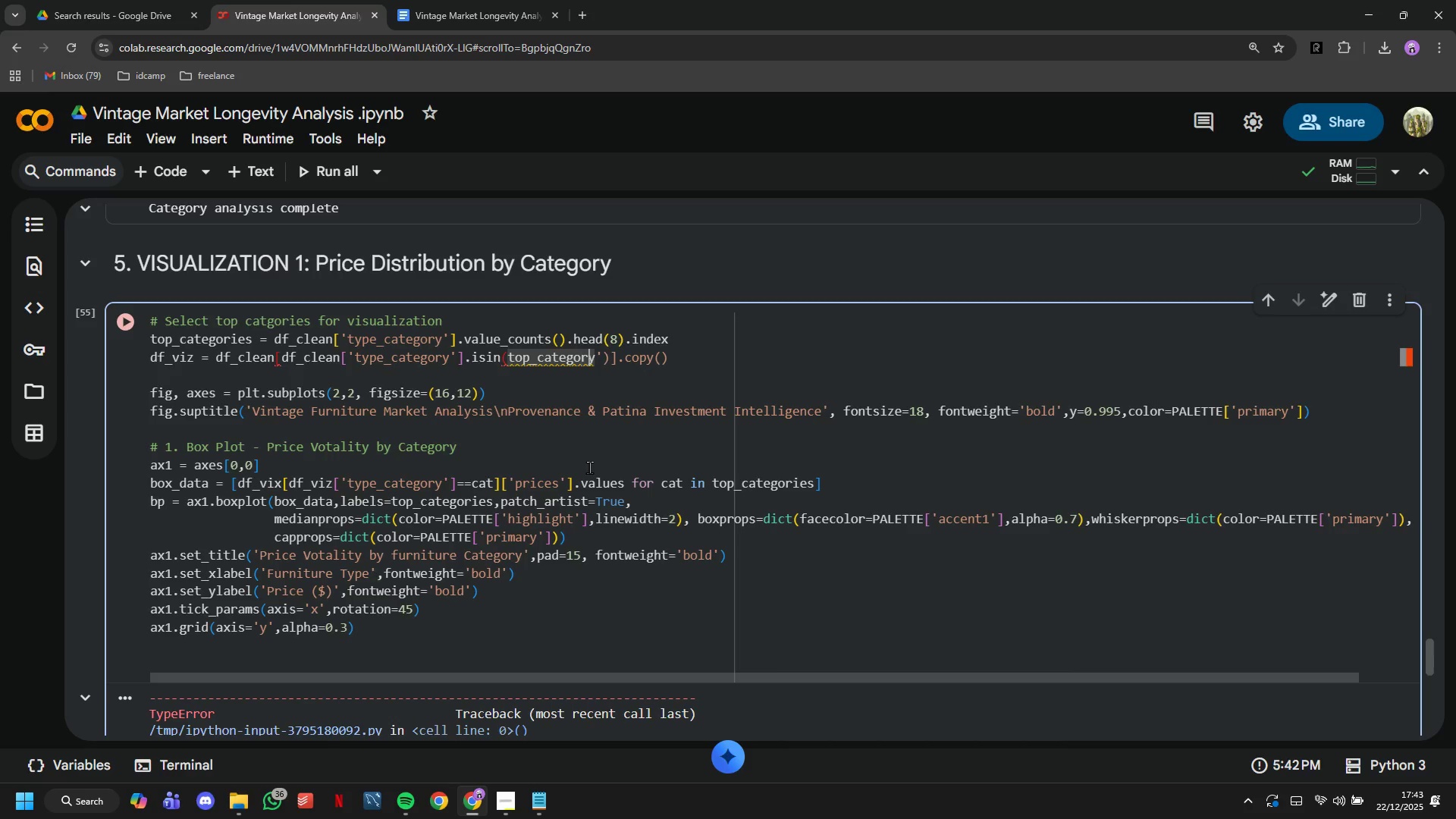 
key(ArrowRight)
 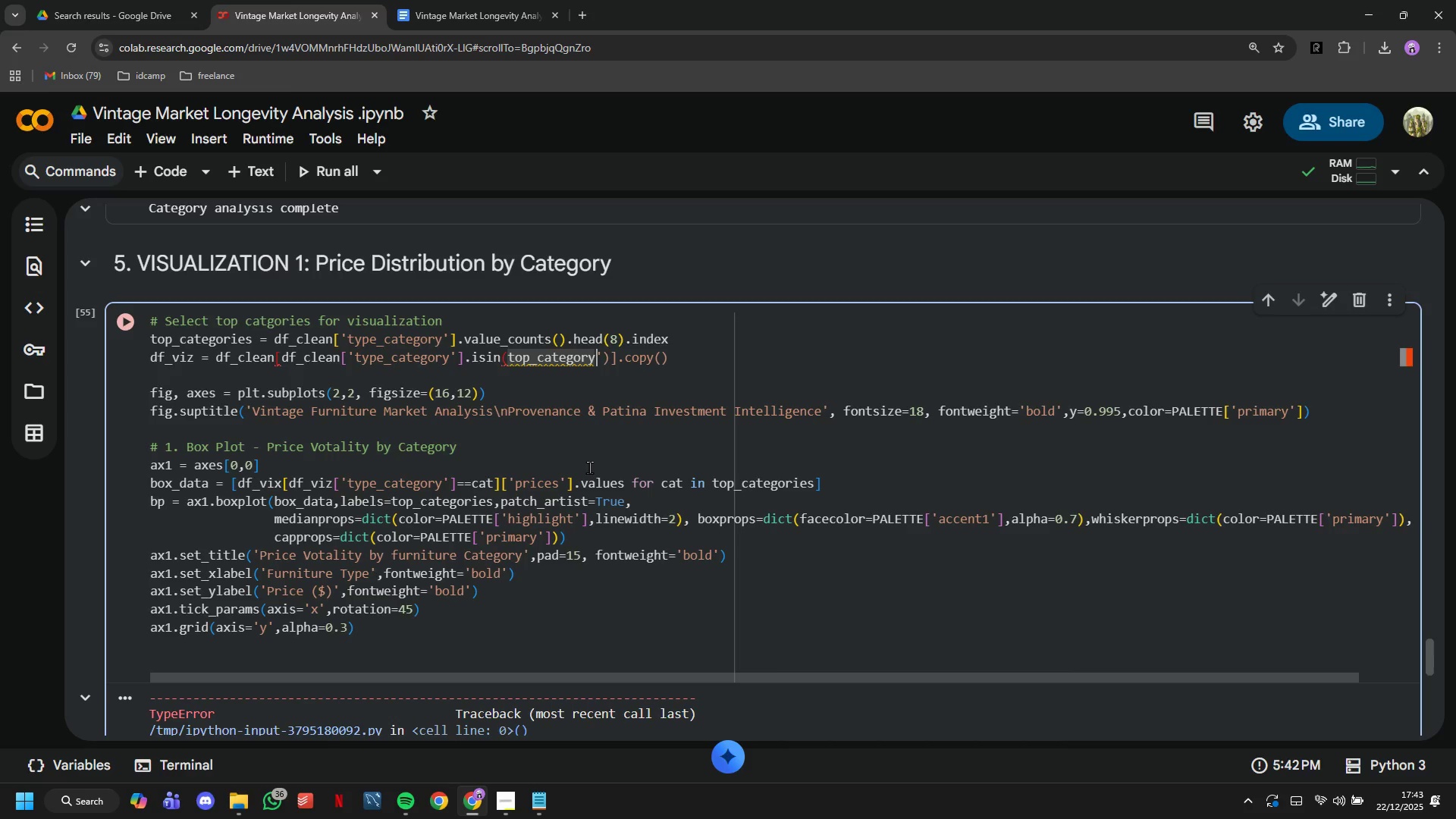 
key(ArrowRight)
 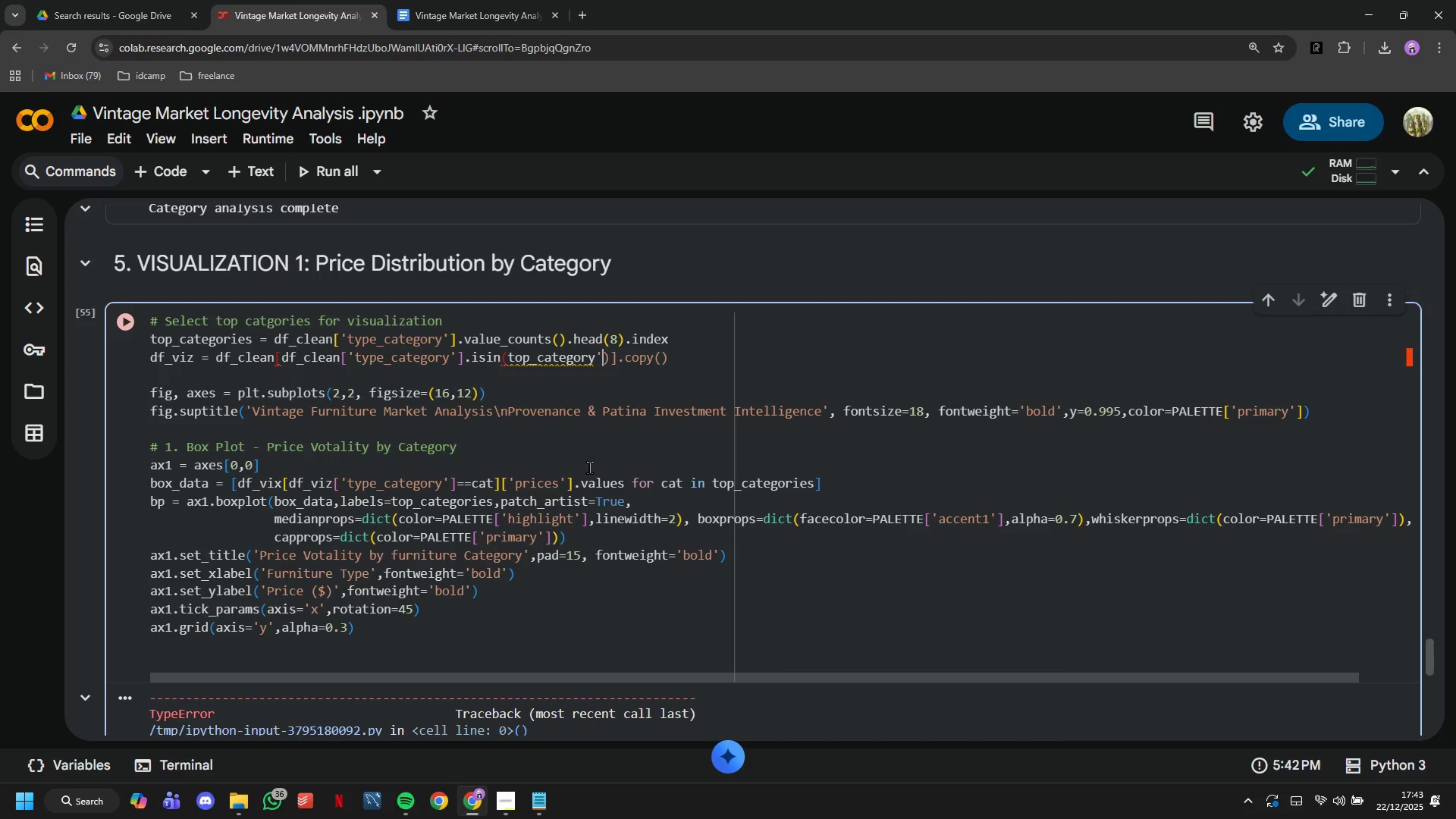 
key(Backspace)
key(Backspace)
type(ies)
 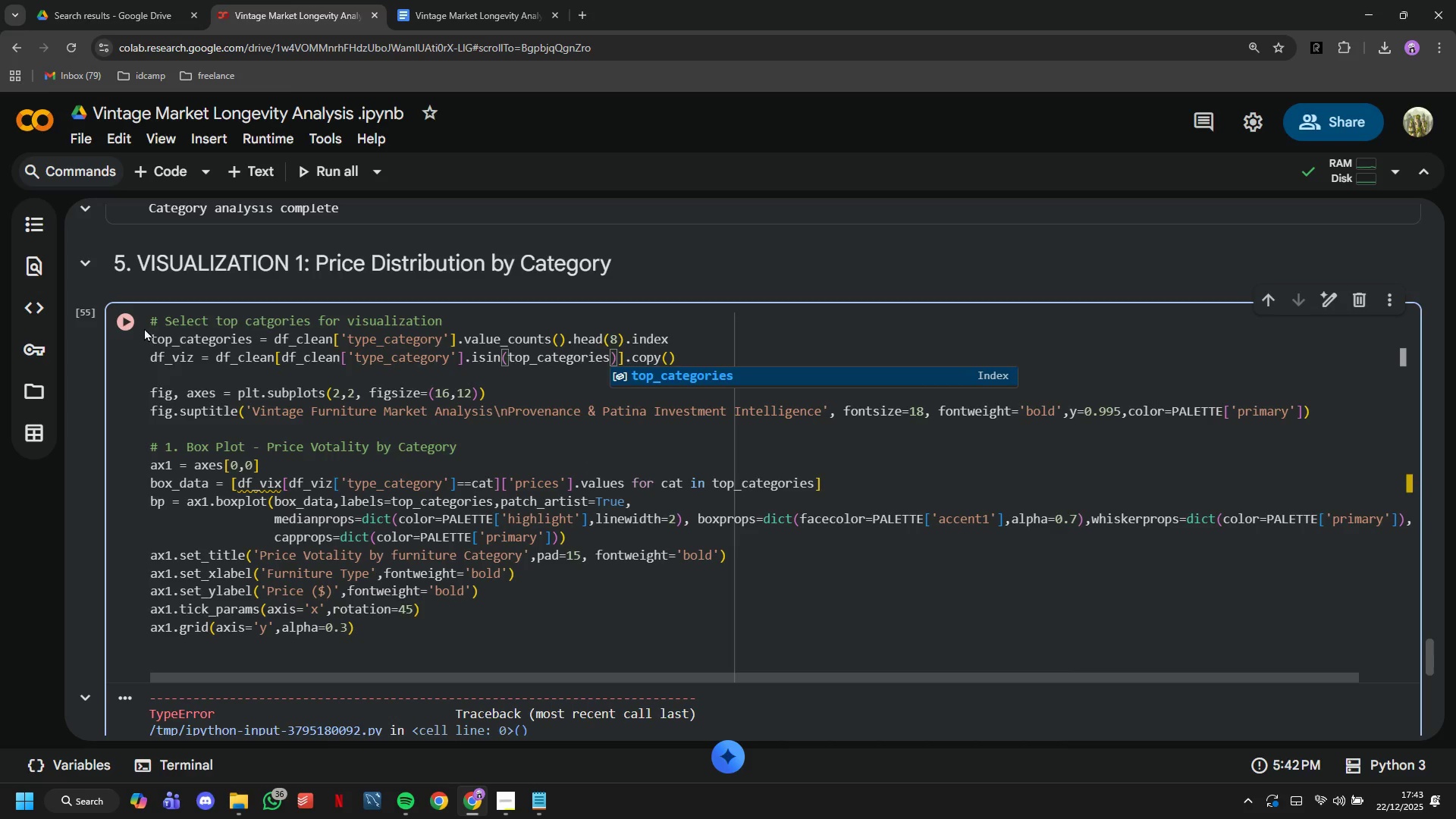 
left_click([139, 325])
 